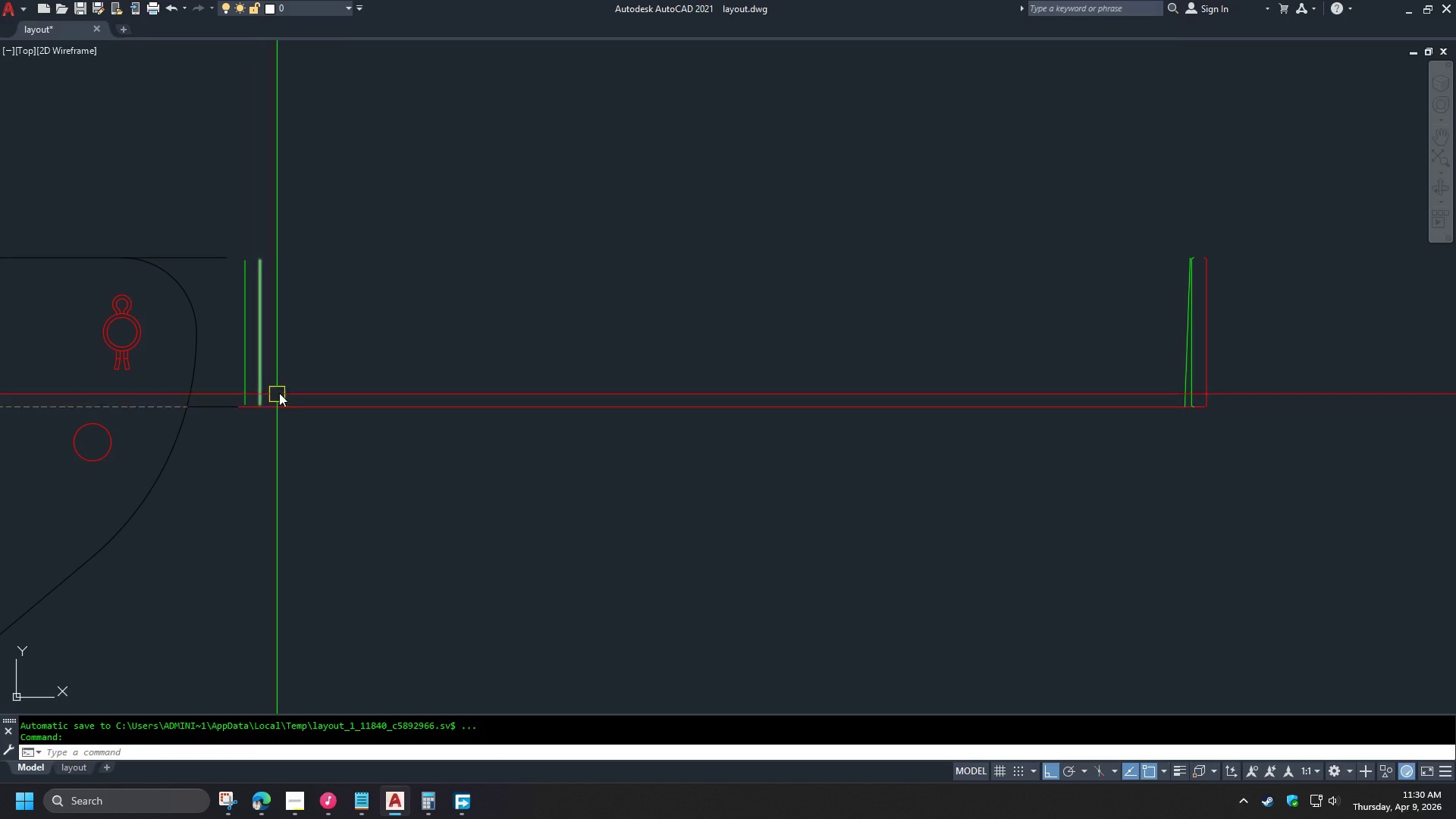 
scroll: coordinate [279, 340], scroll_direction: up, amount: 1.0
 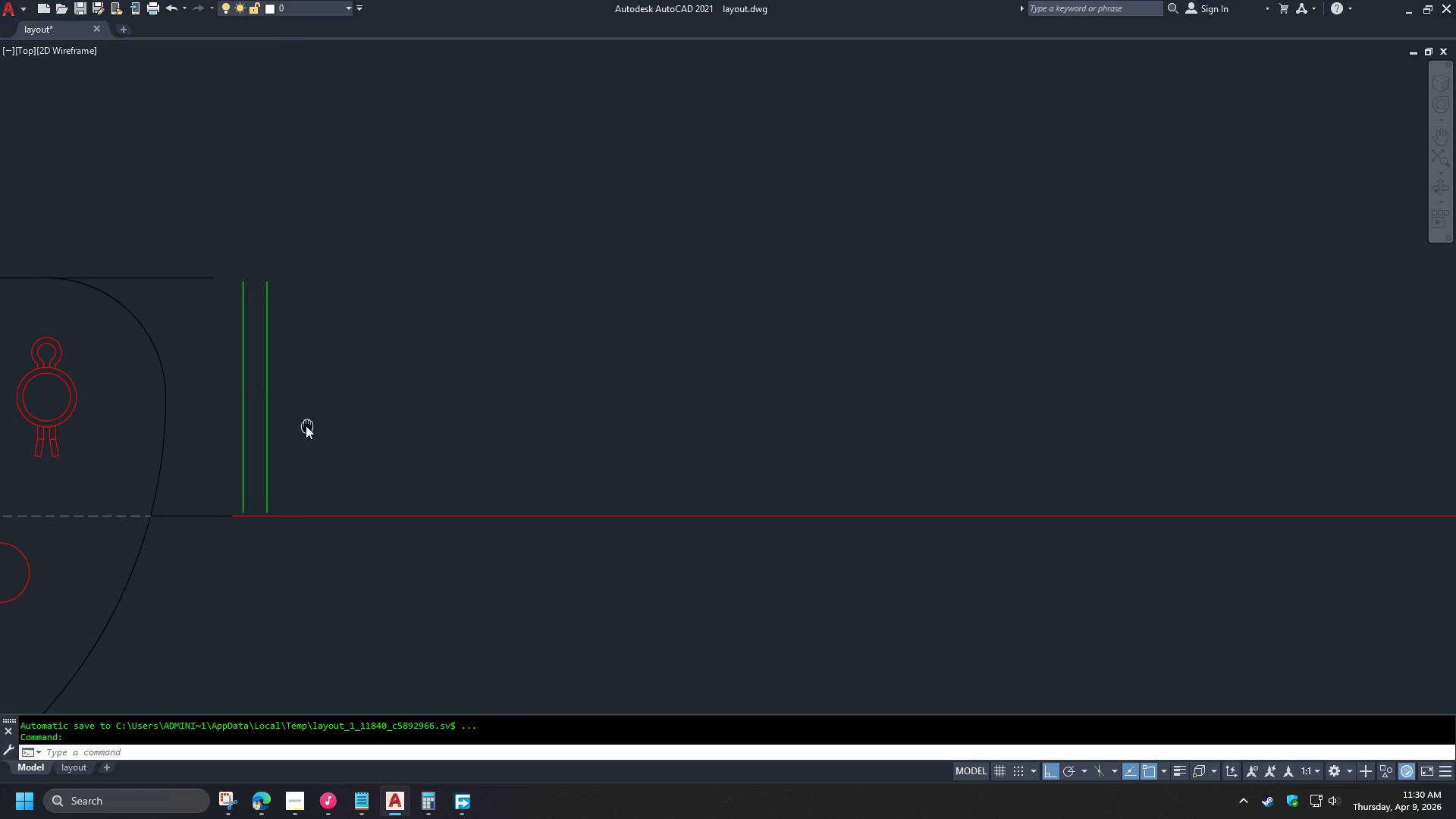 
scroll: coordinate [235, 421], scroll_direction: down, amount: 2.0
 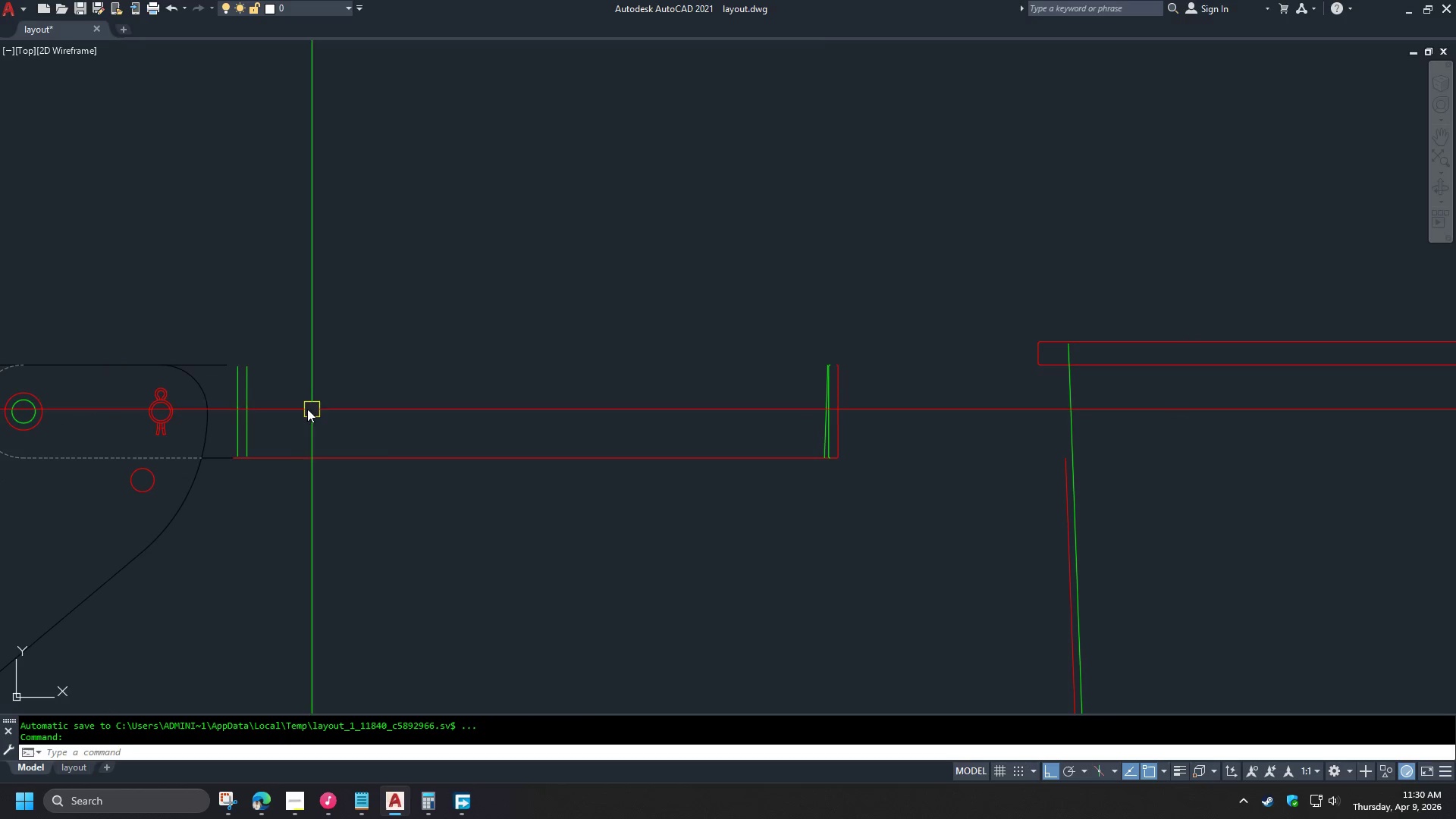 
key(F)
 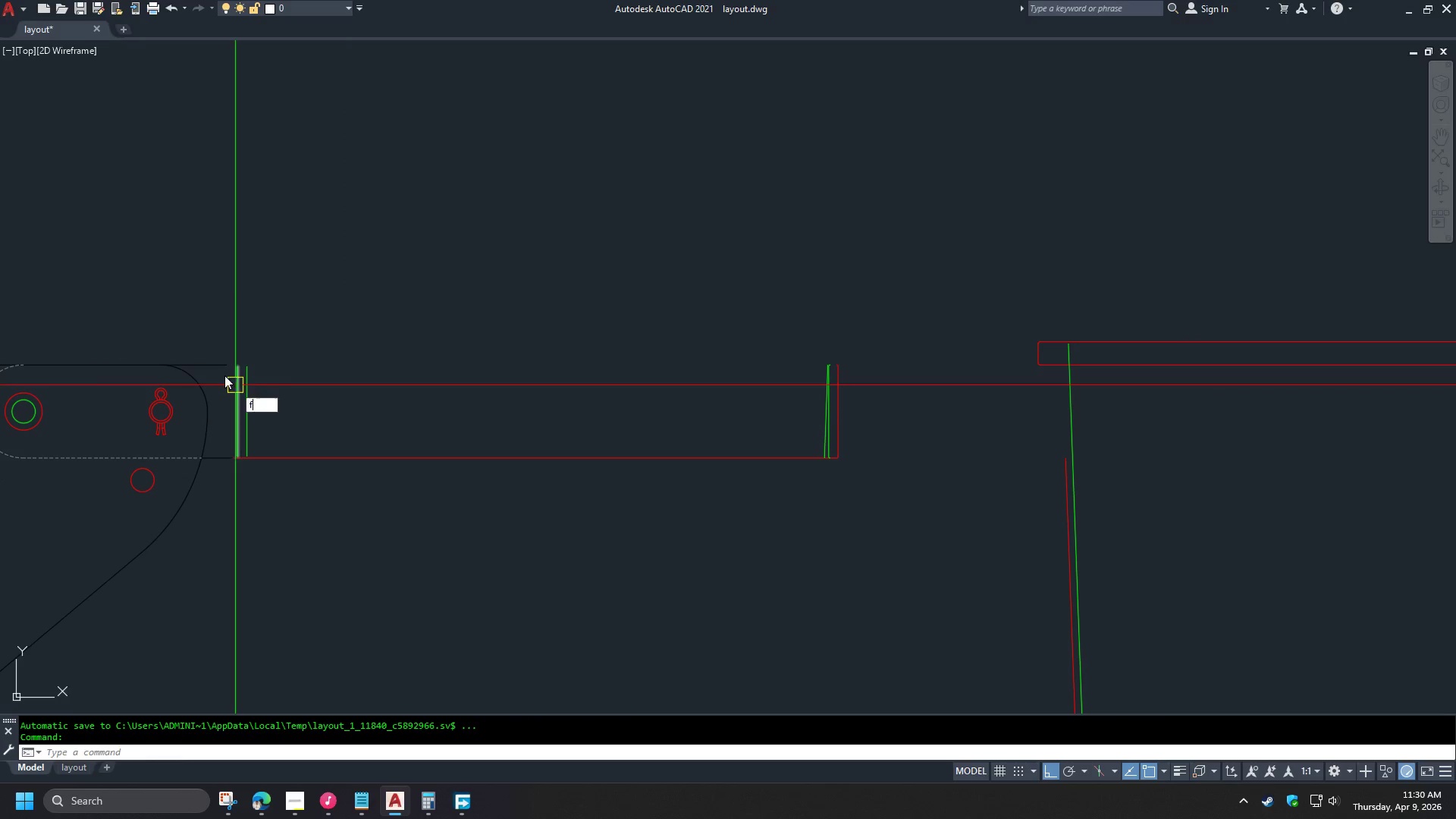 
key(Space)
 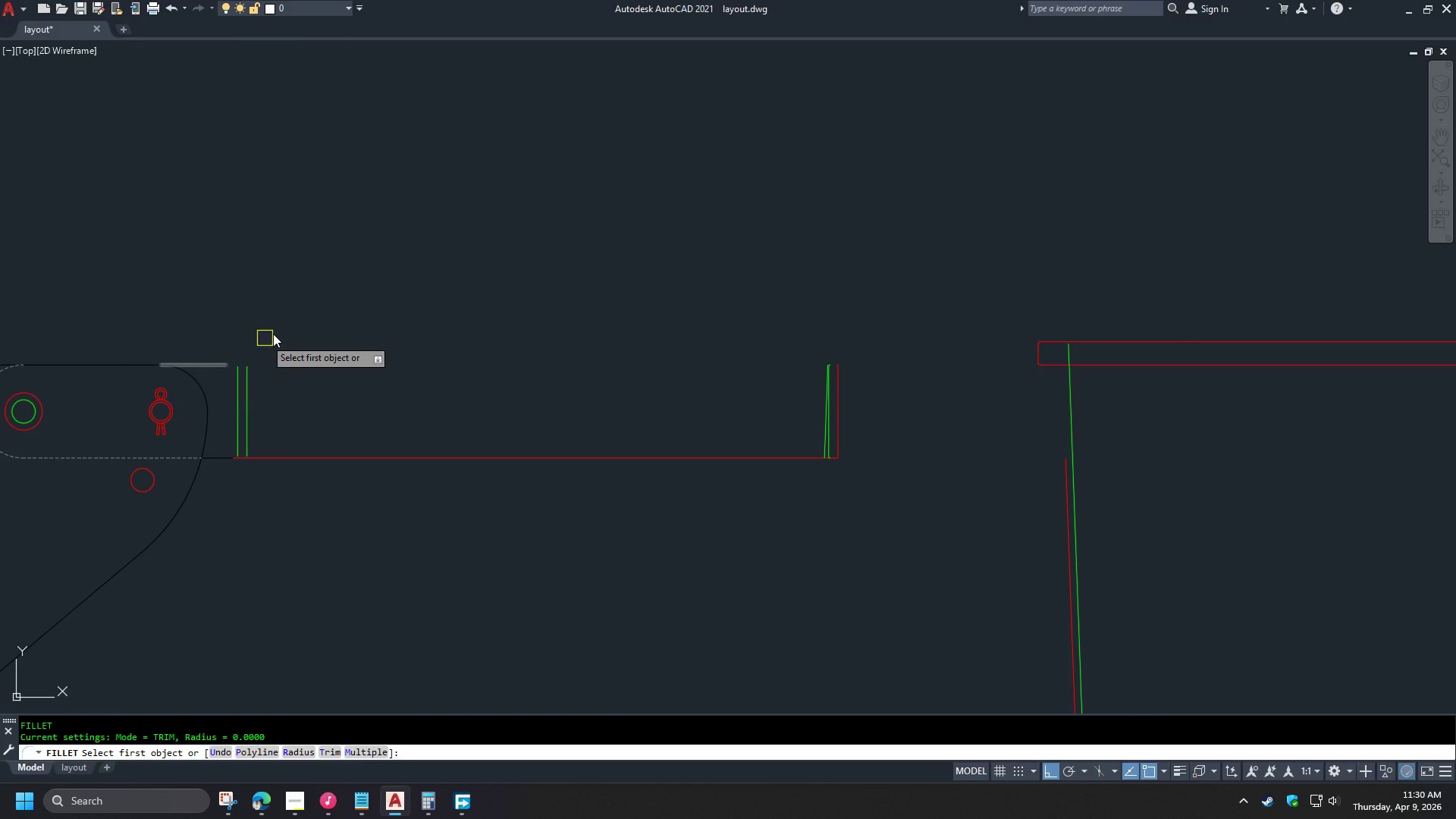 
key(Escape)
 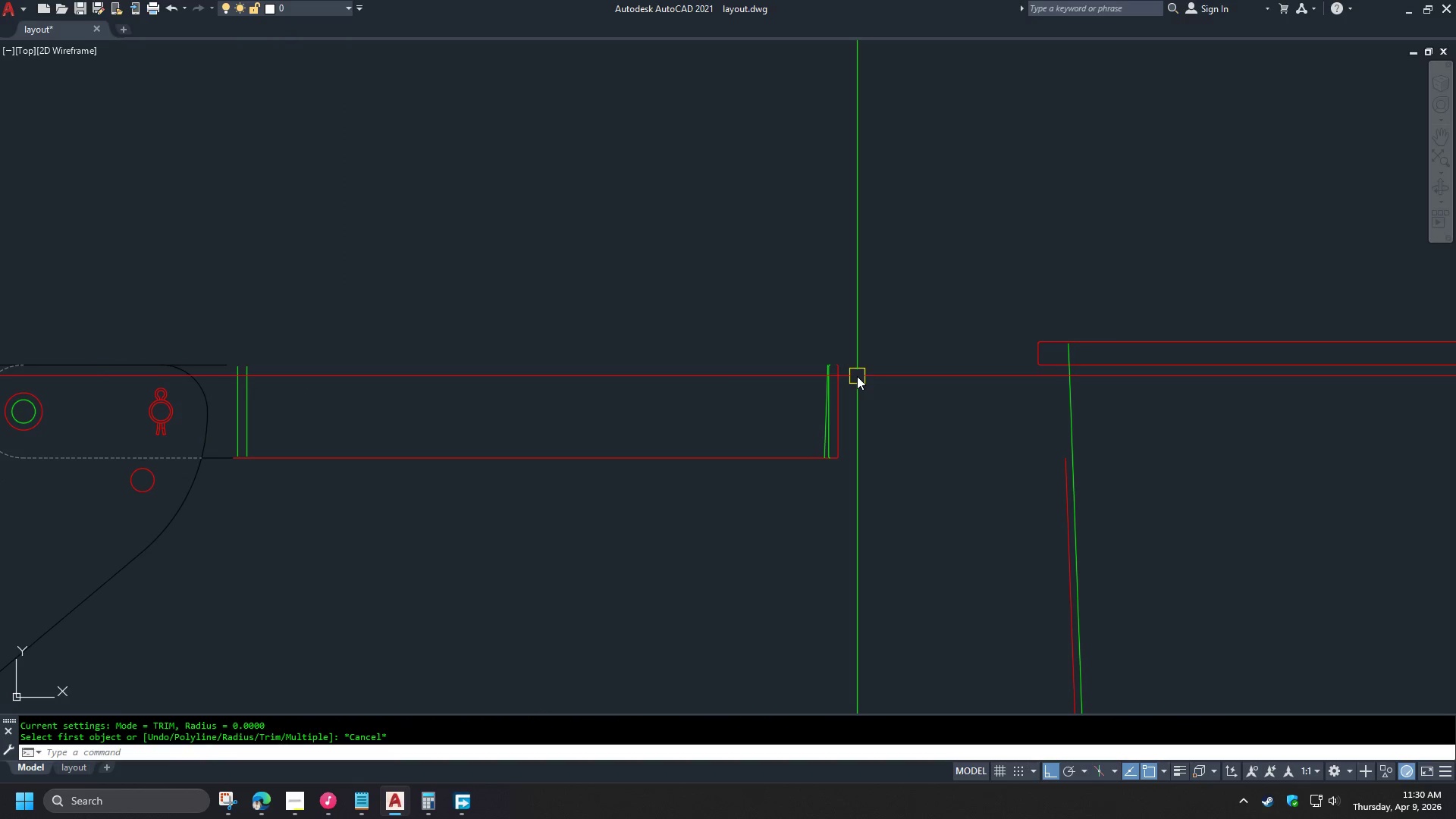 
key(F)
 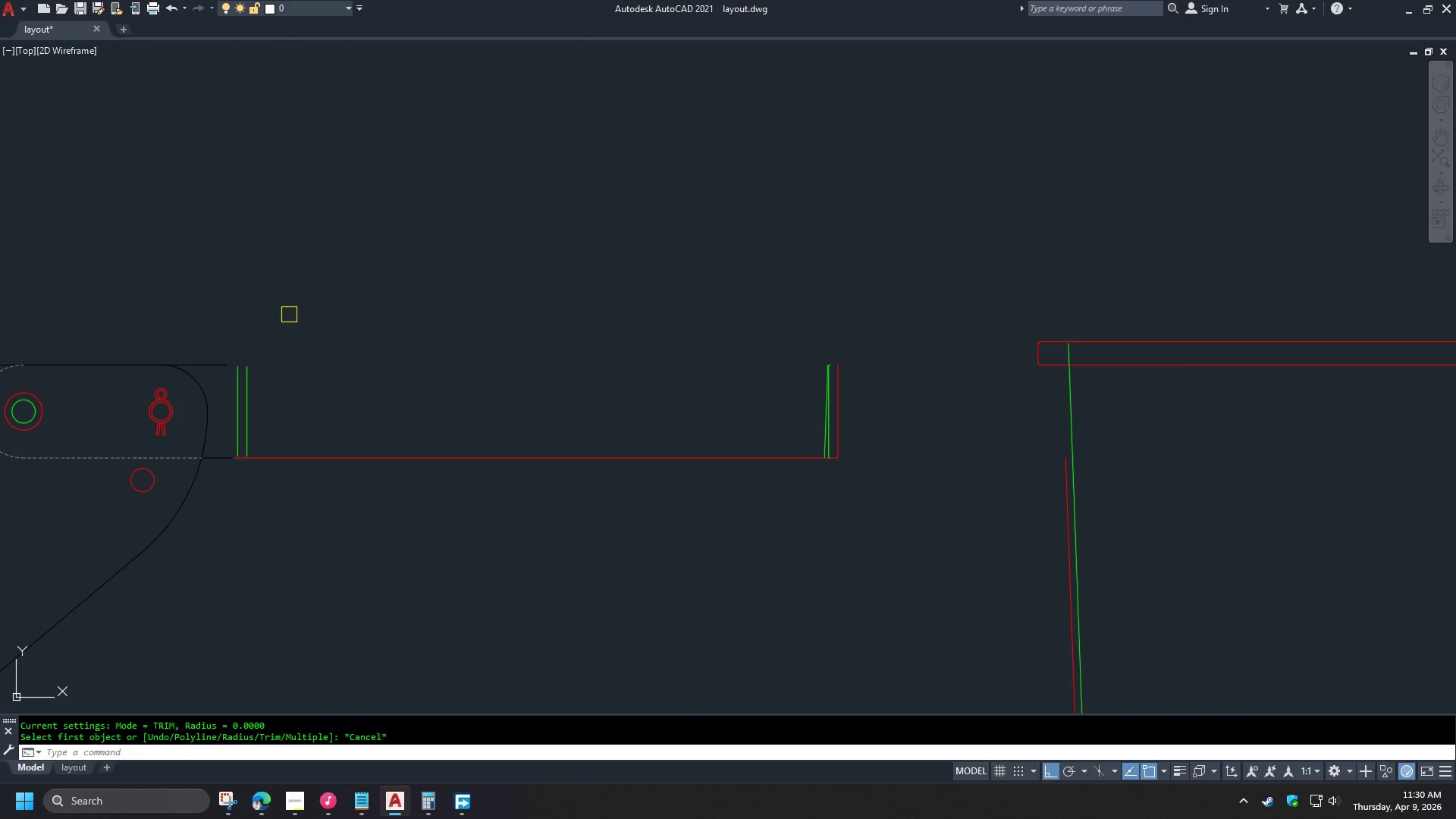 
key(Space)
 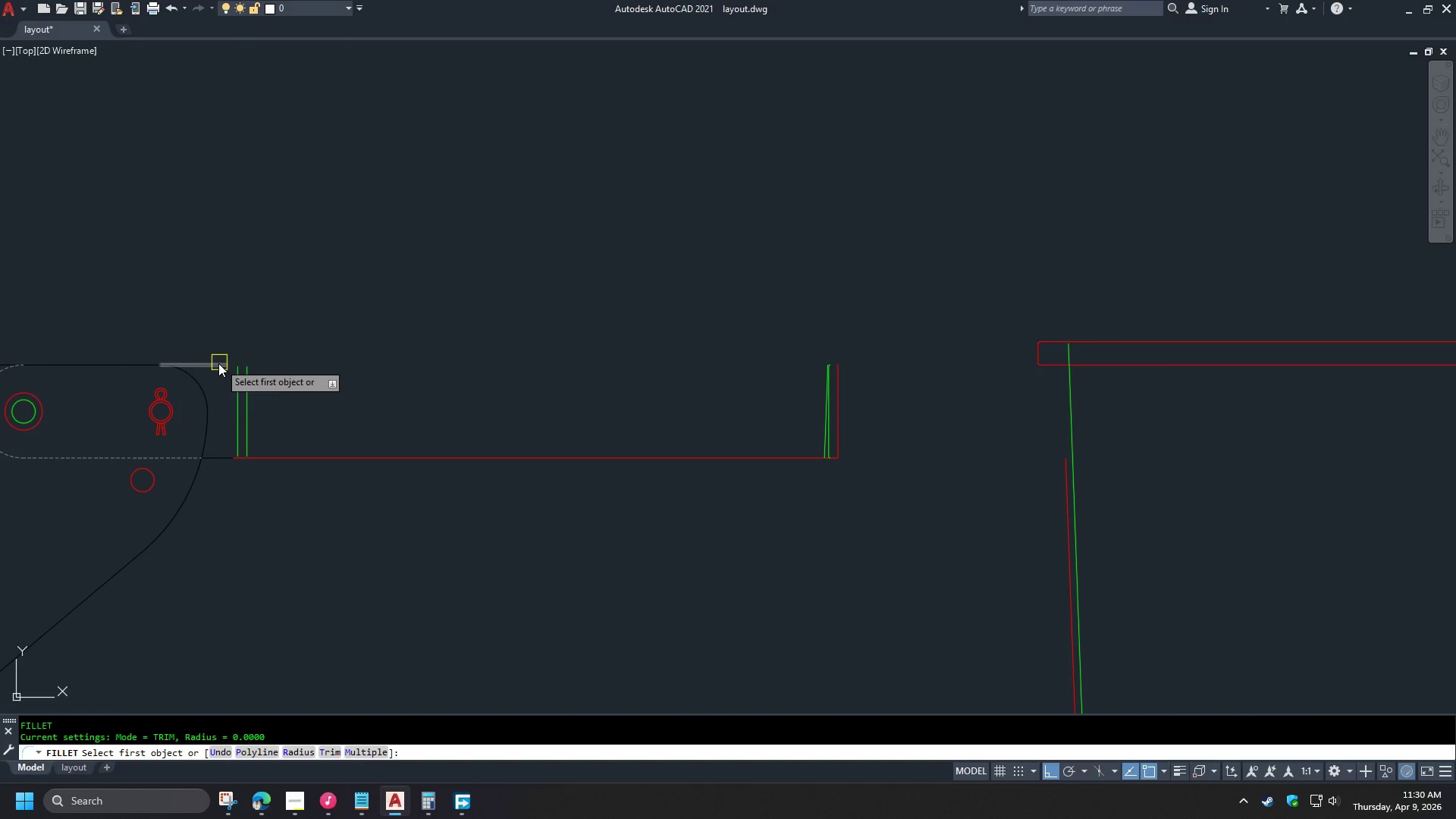 
left_click([217, 365])
 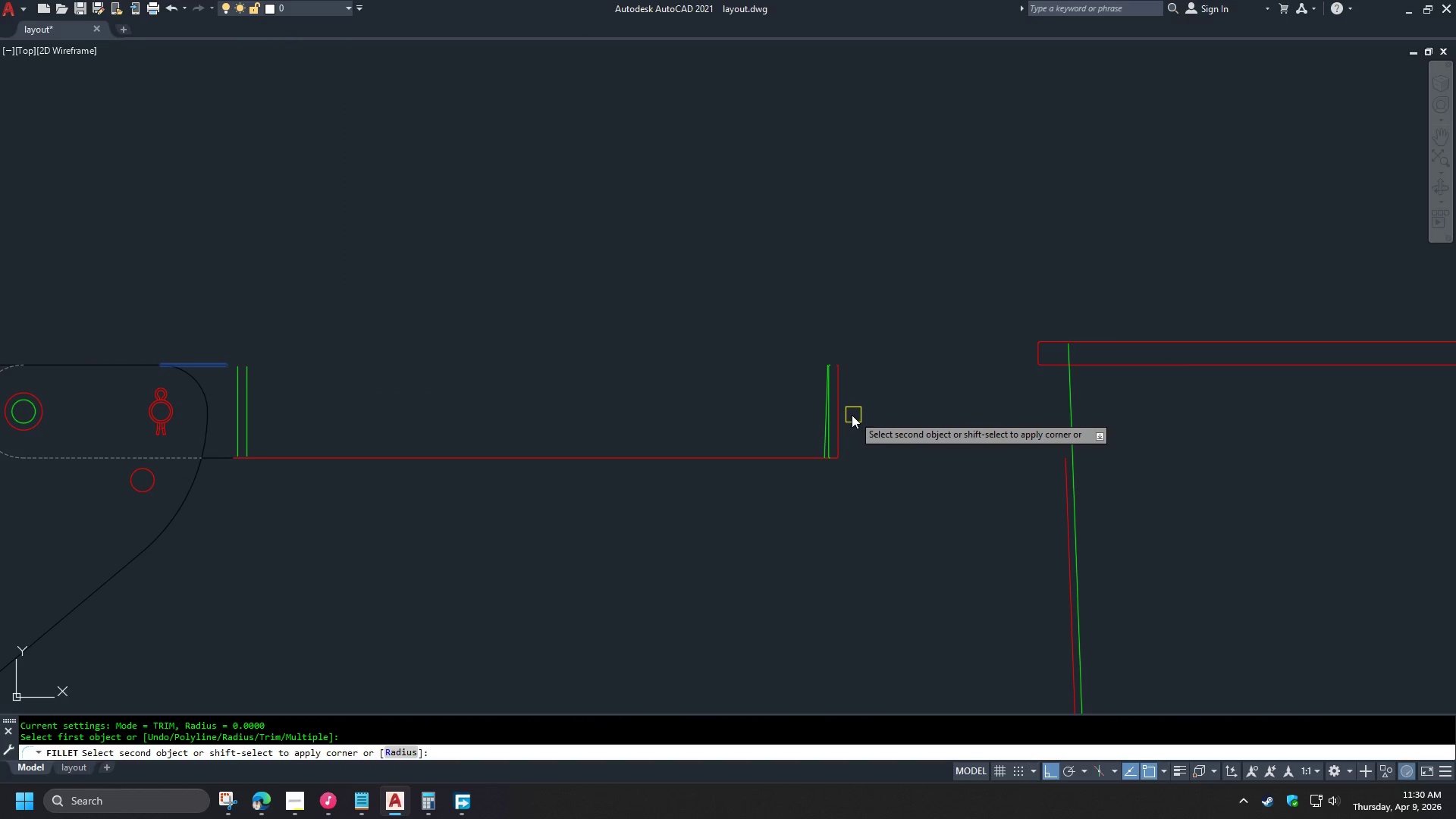 
left_click([843, 409])
 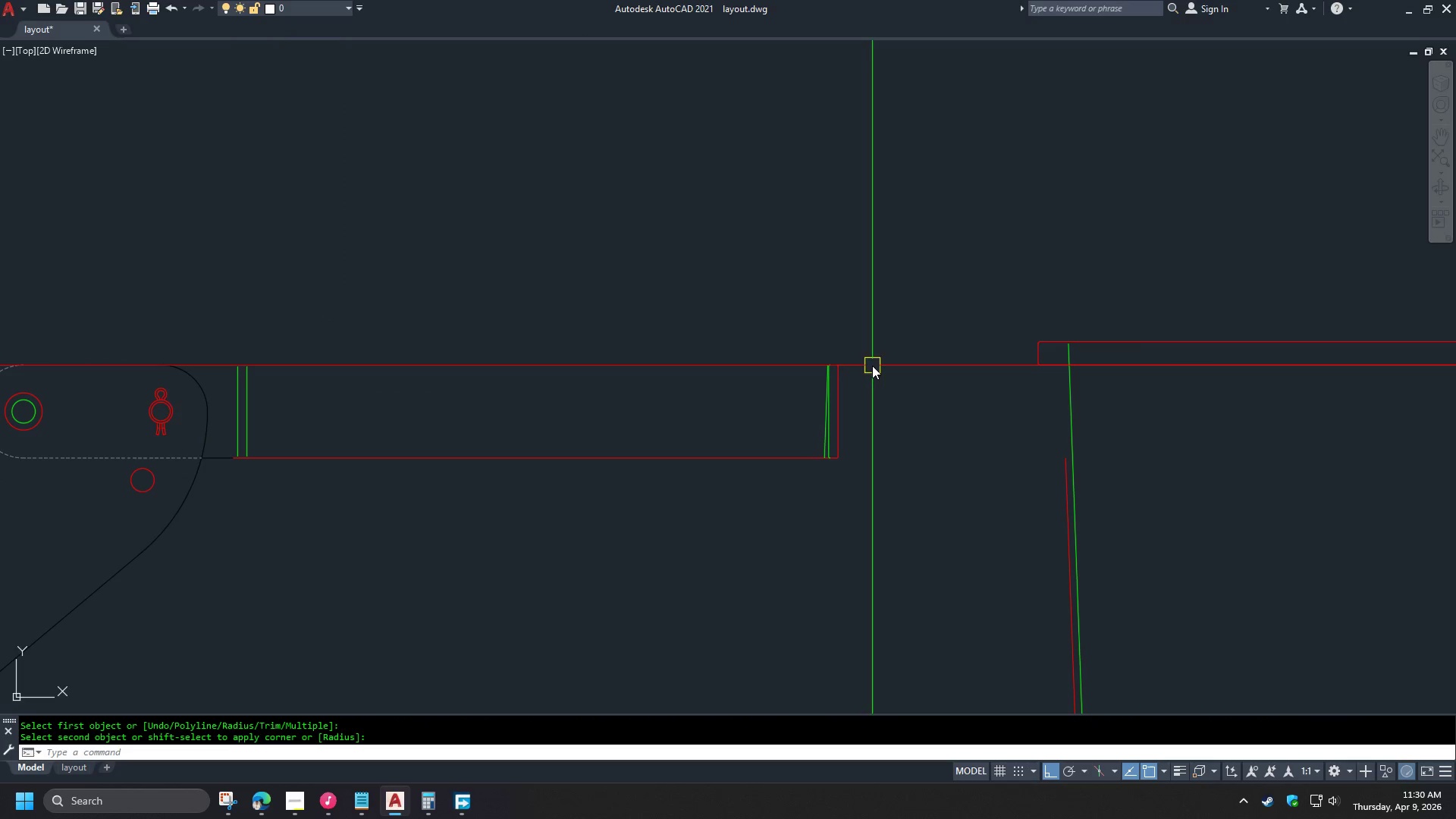 
key(F)
 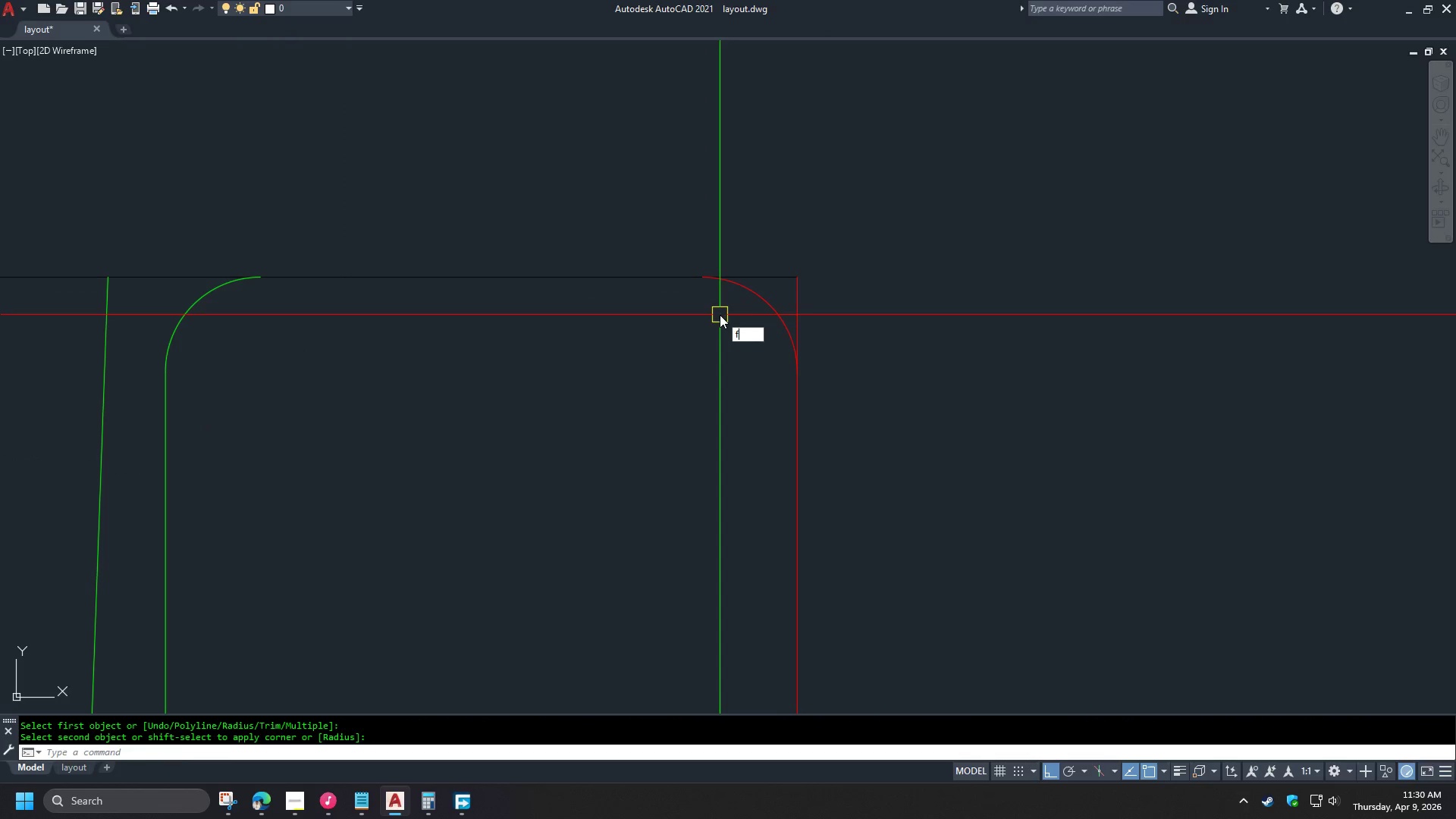 
key(Space)
 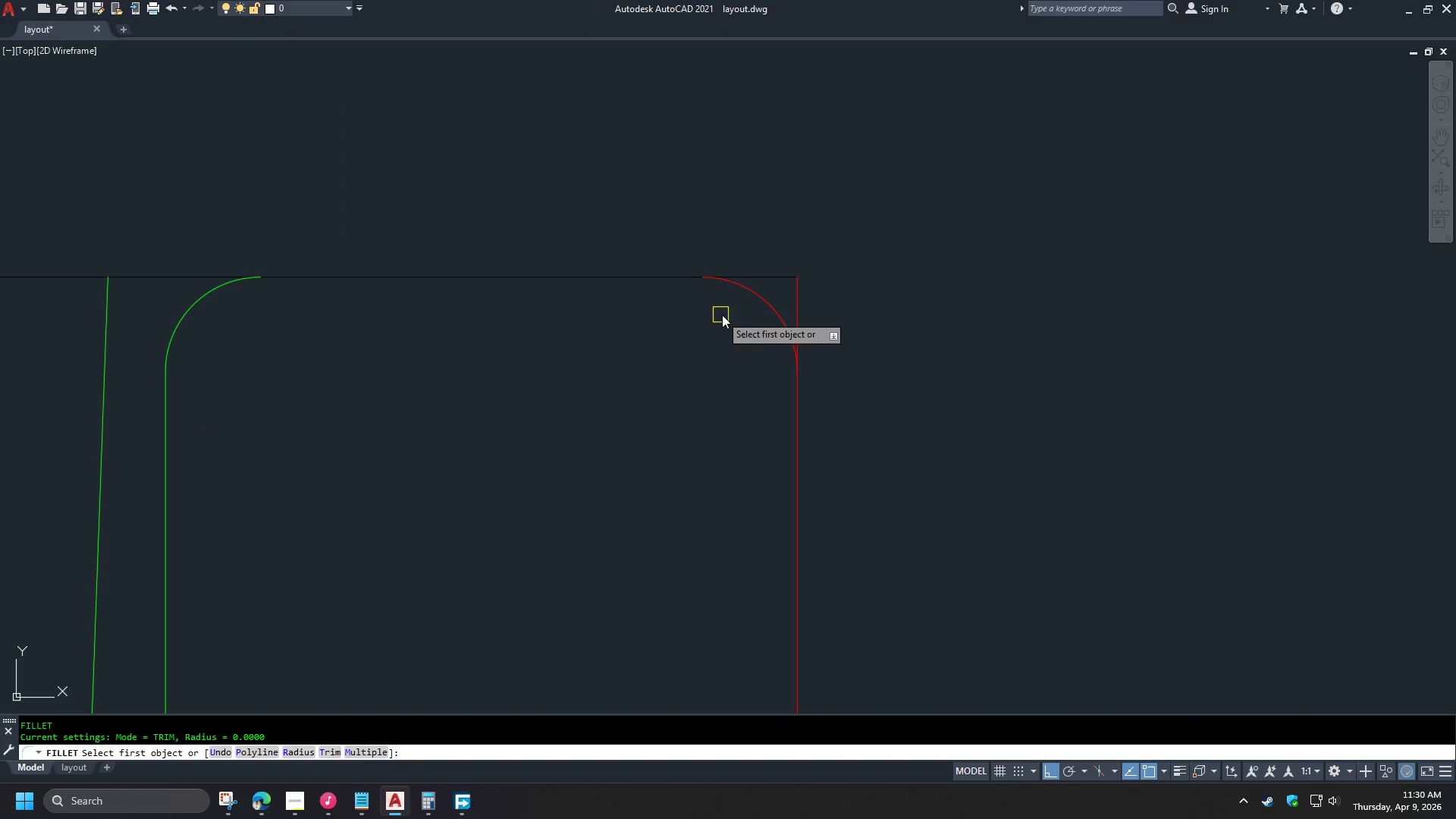 
key(R)
 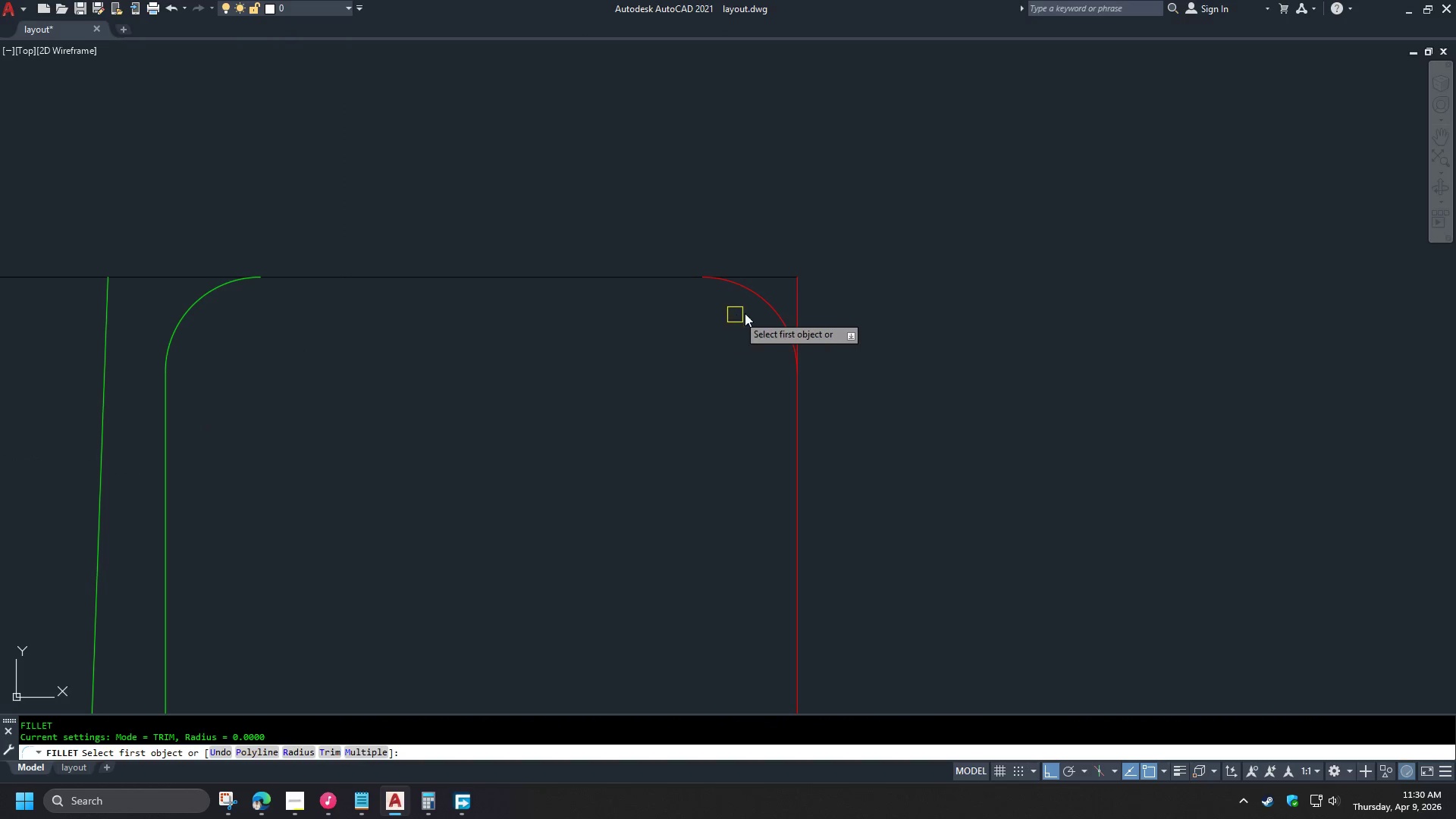 
scroll: coordinate [709, 299], scroll_direction: up, amount: 9.0
 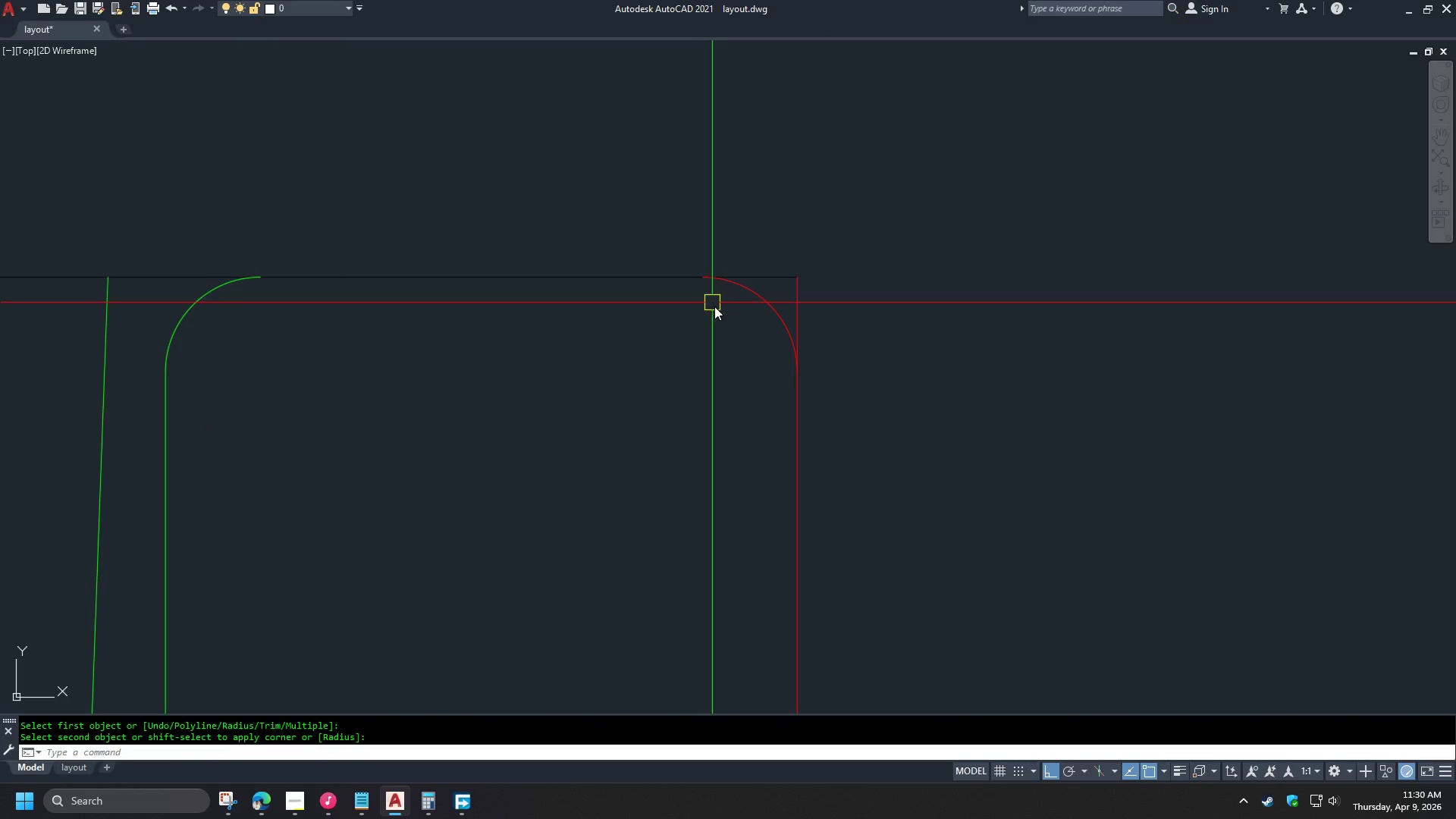 
key(Space)
 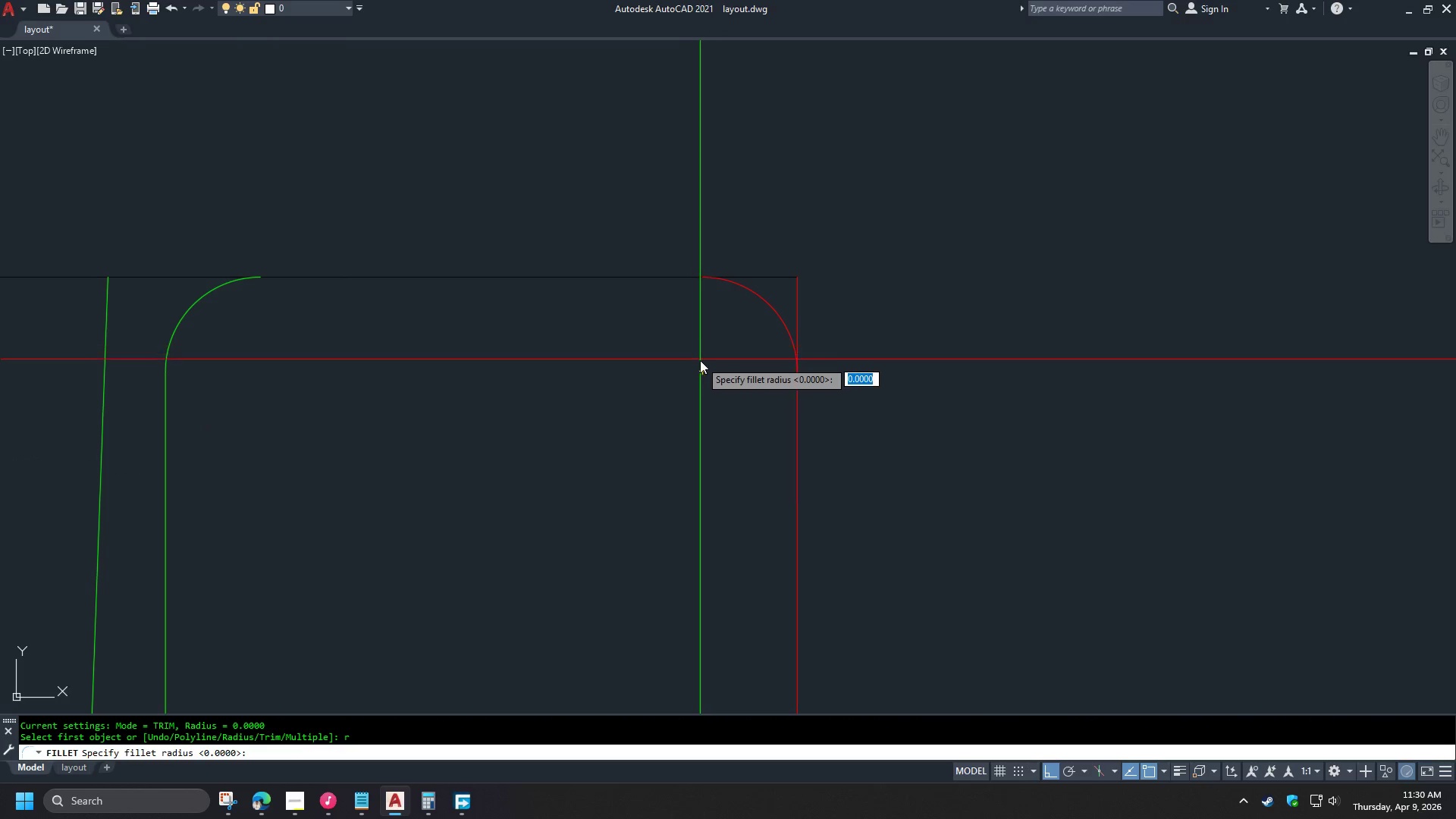 
left_click([700, 370])
 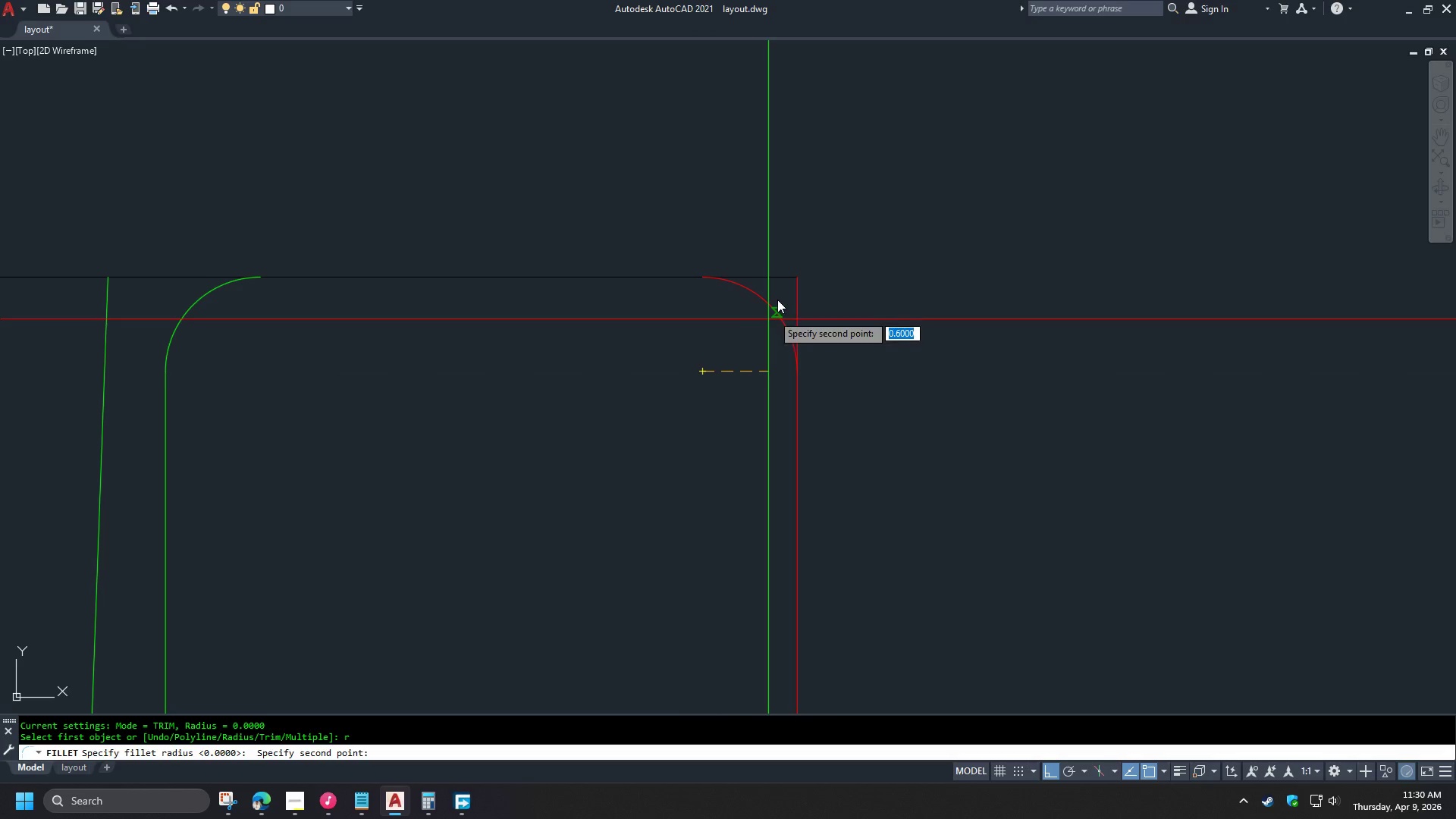 
left_click([777, 300])
 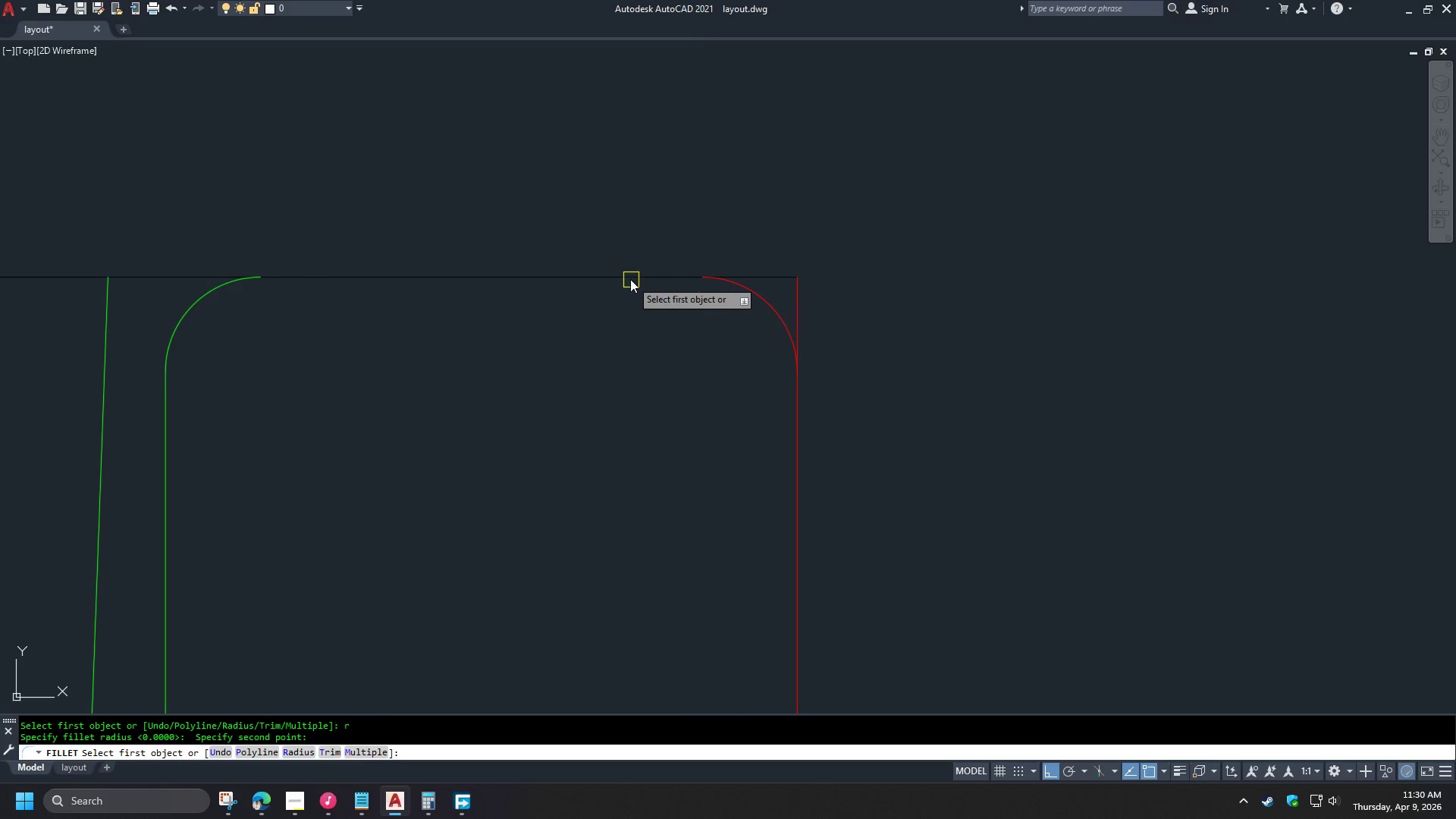 
left_click([625, 278])
 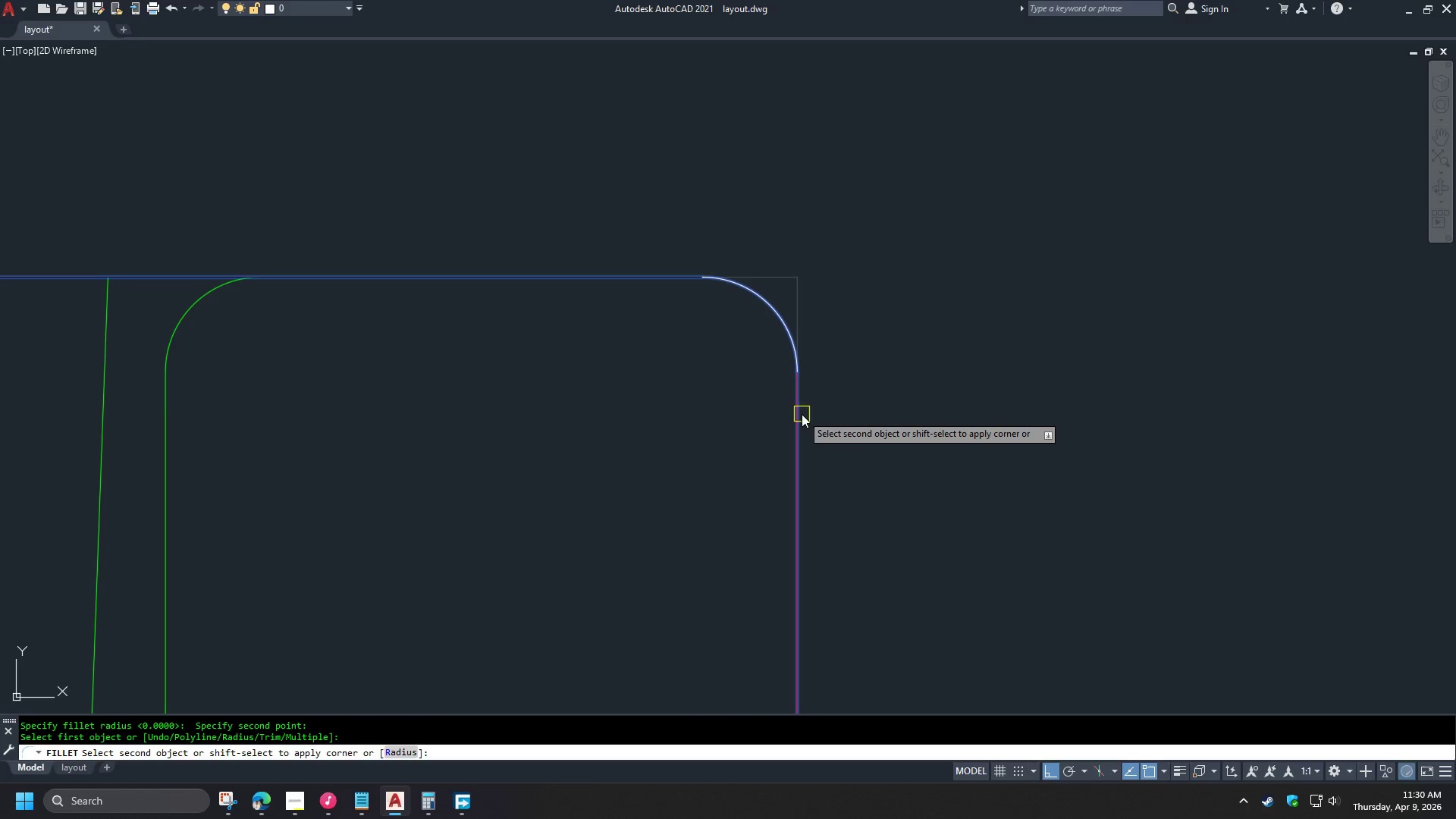 
left_click([799, 416])
 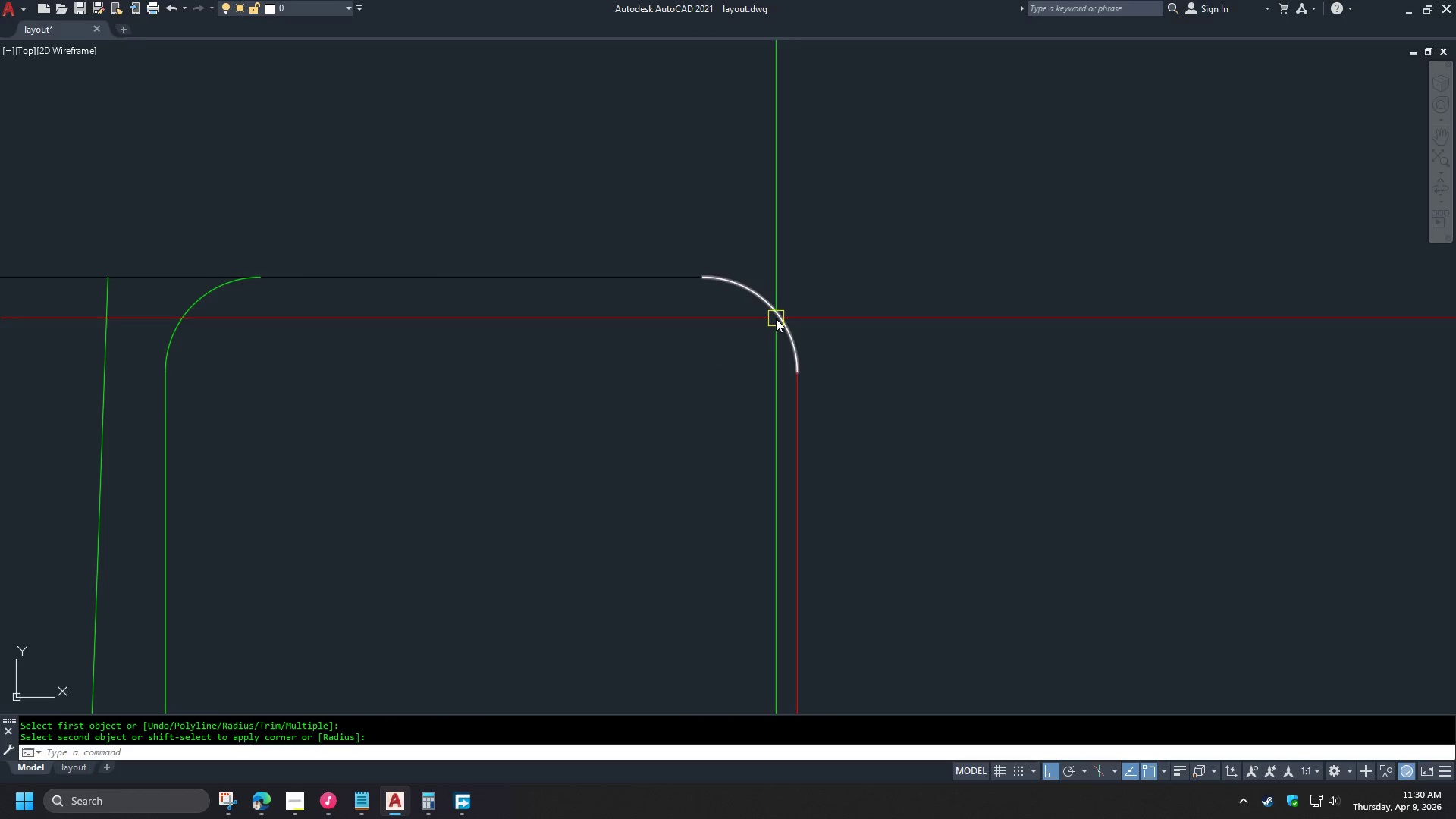 
left_click([776, 318])
 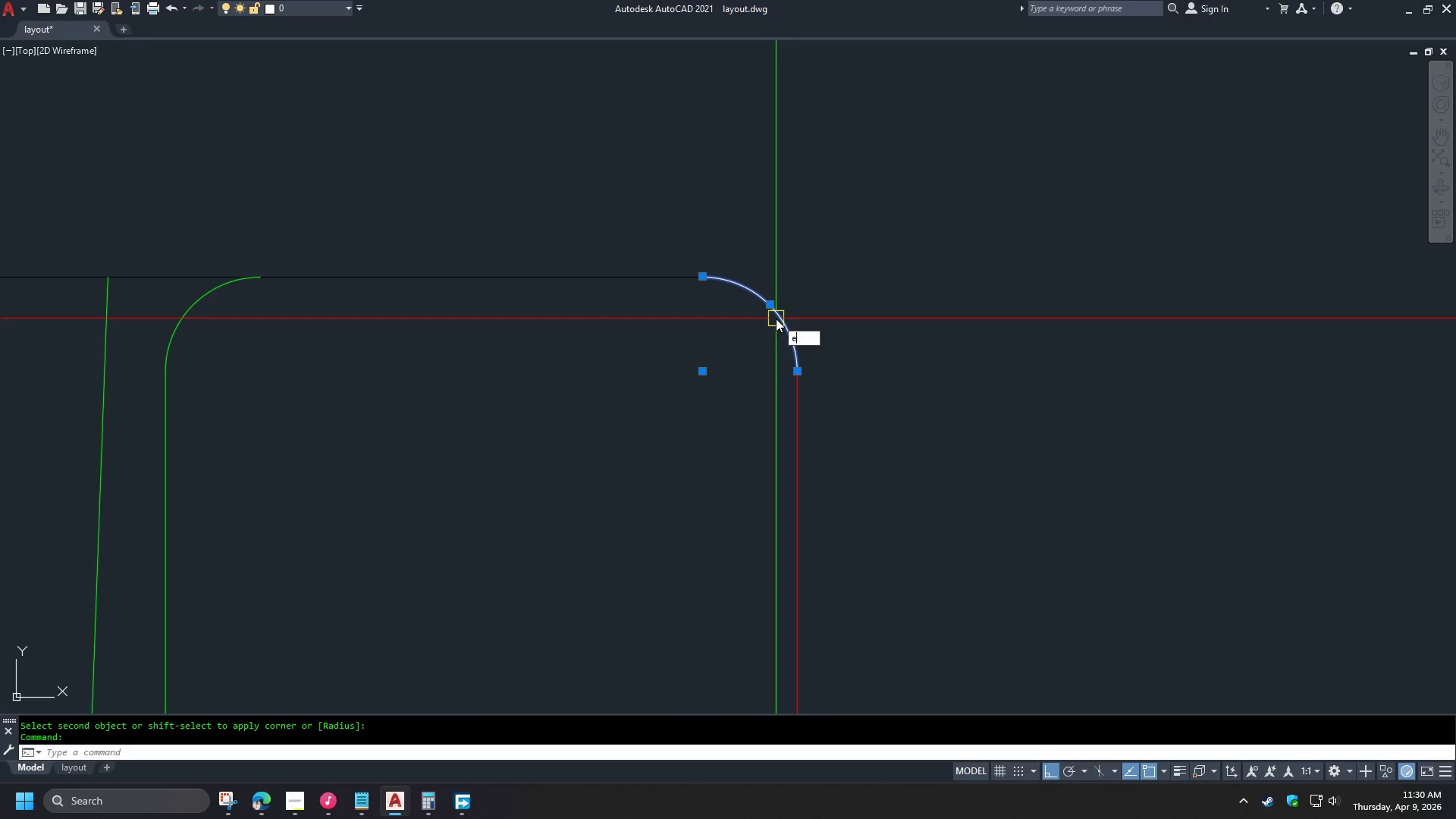 
key(E)
 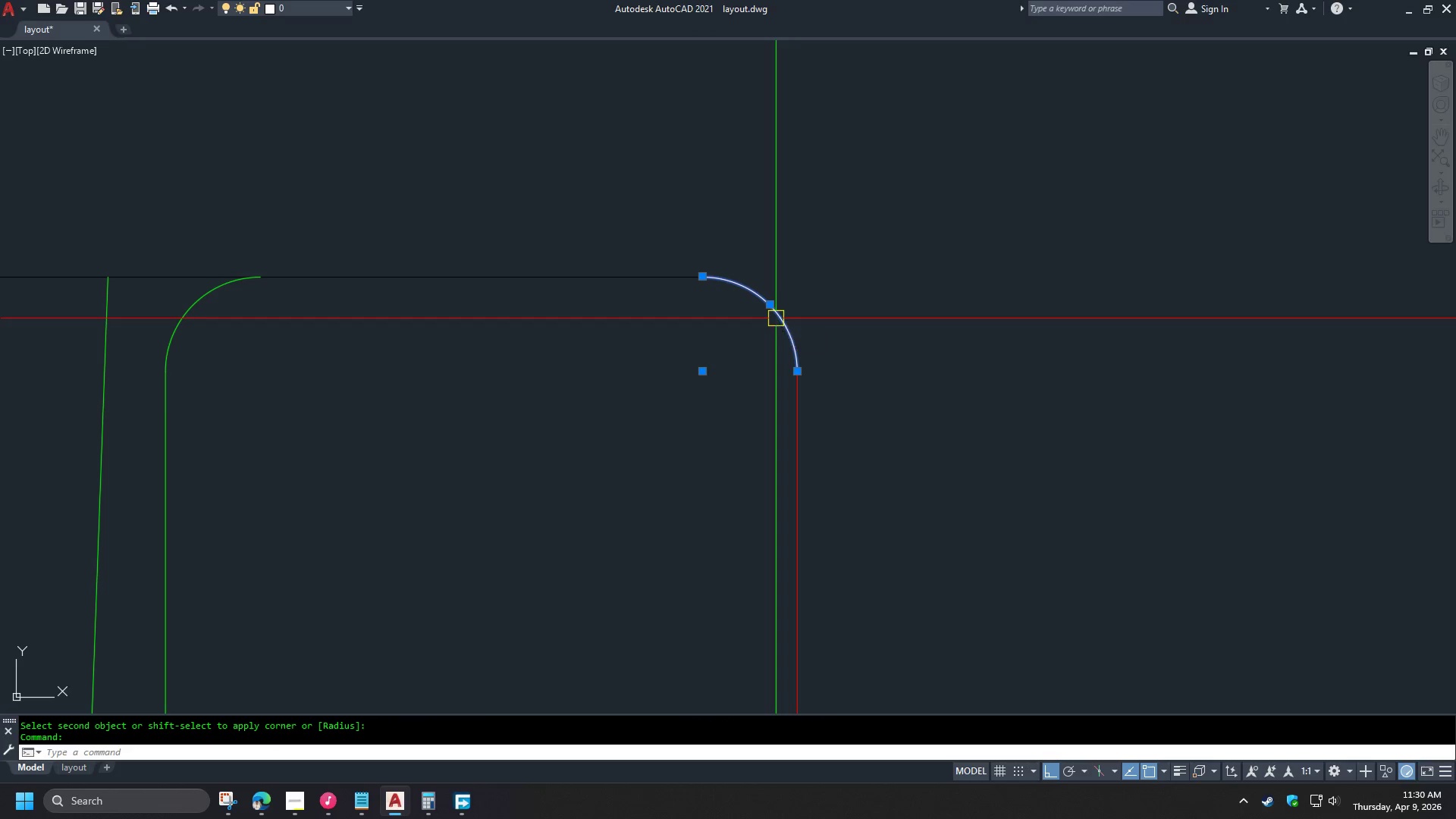 
key(Space)
 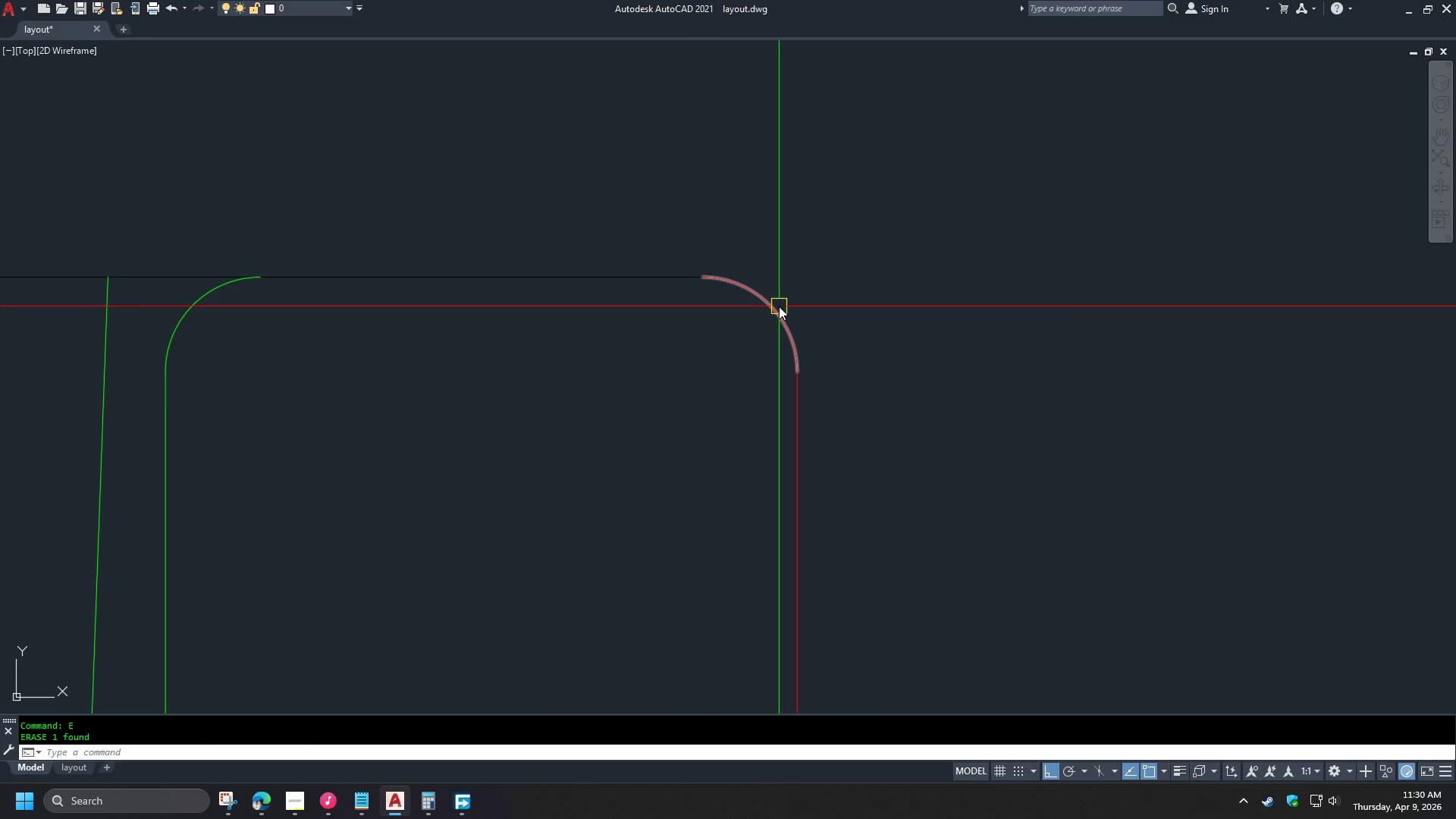 
left_click([779, 306])
 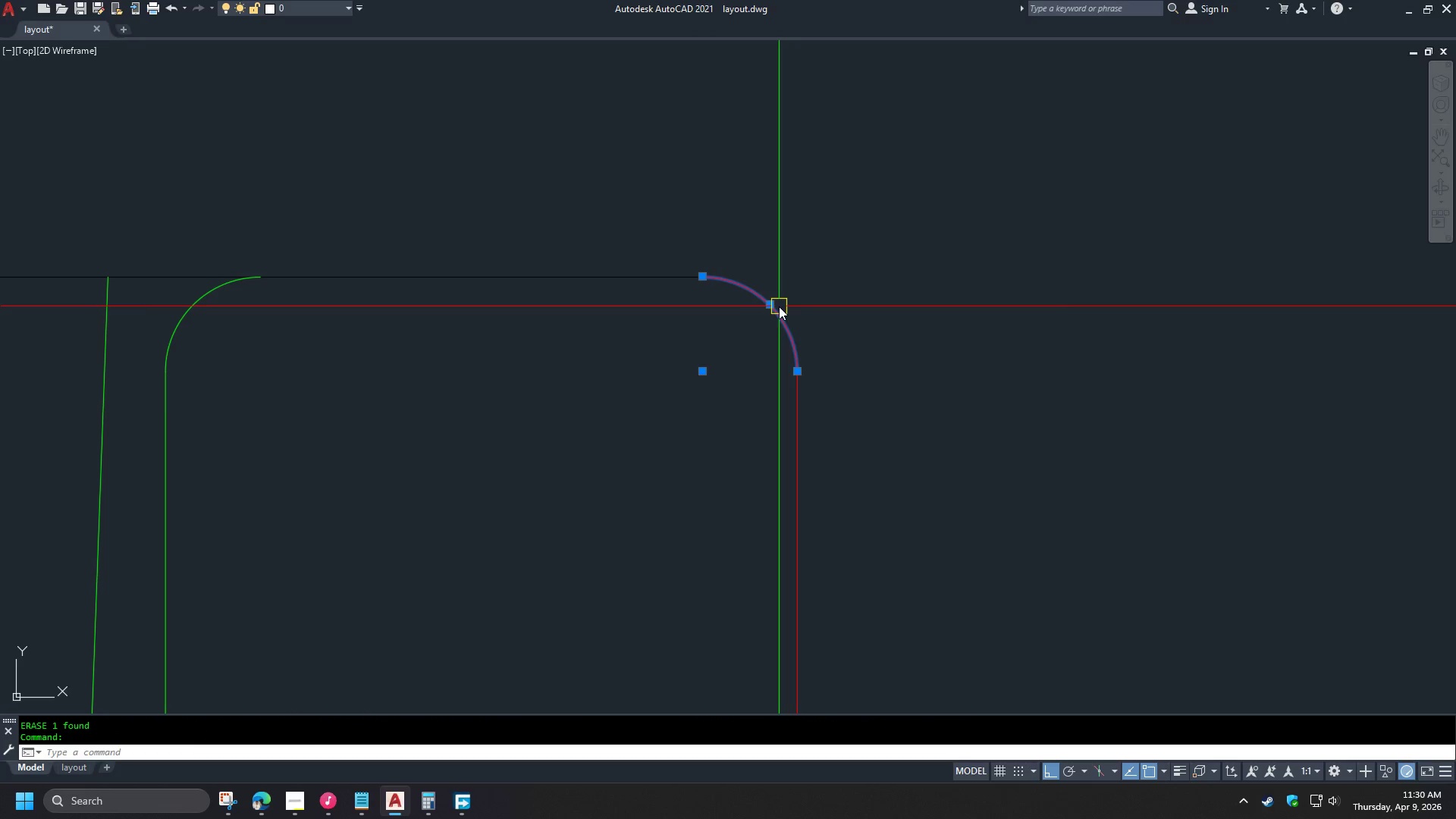 
key(E)
 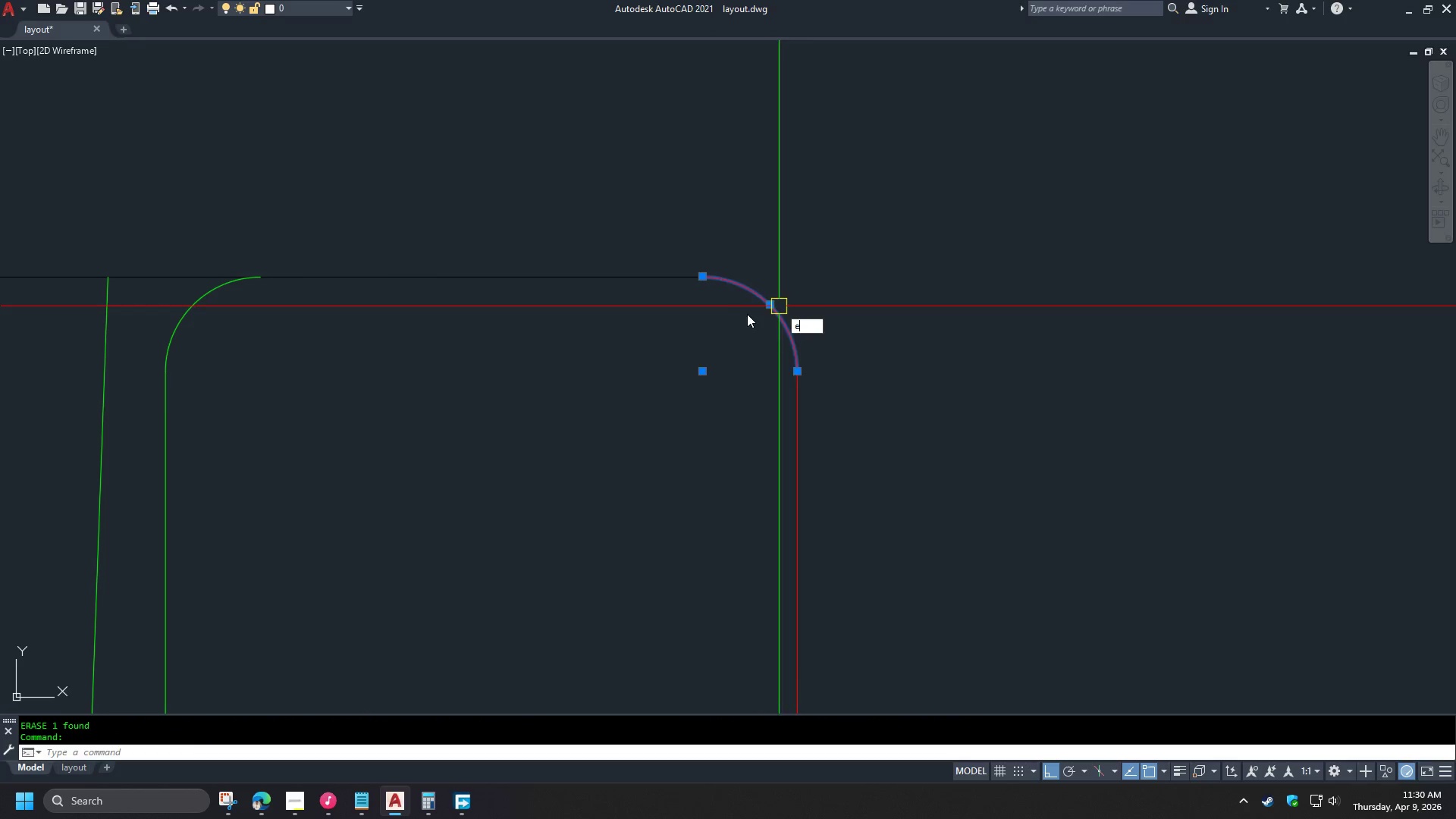 
key(Space)
 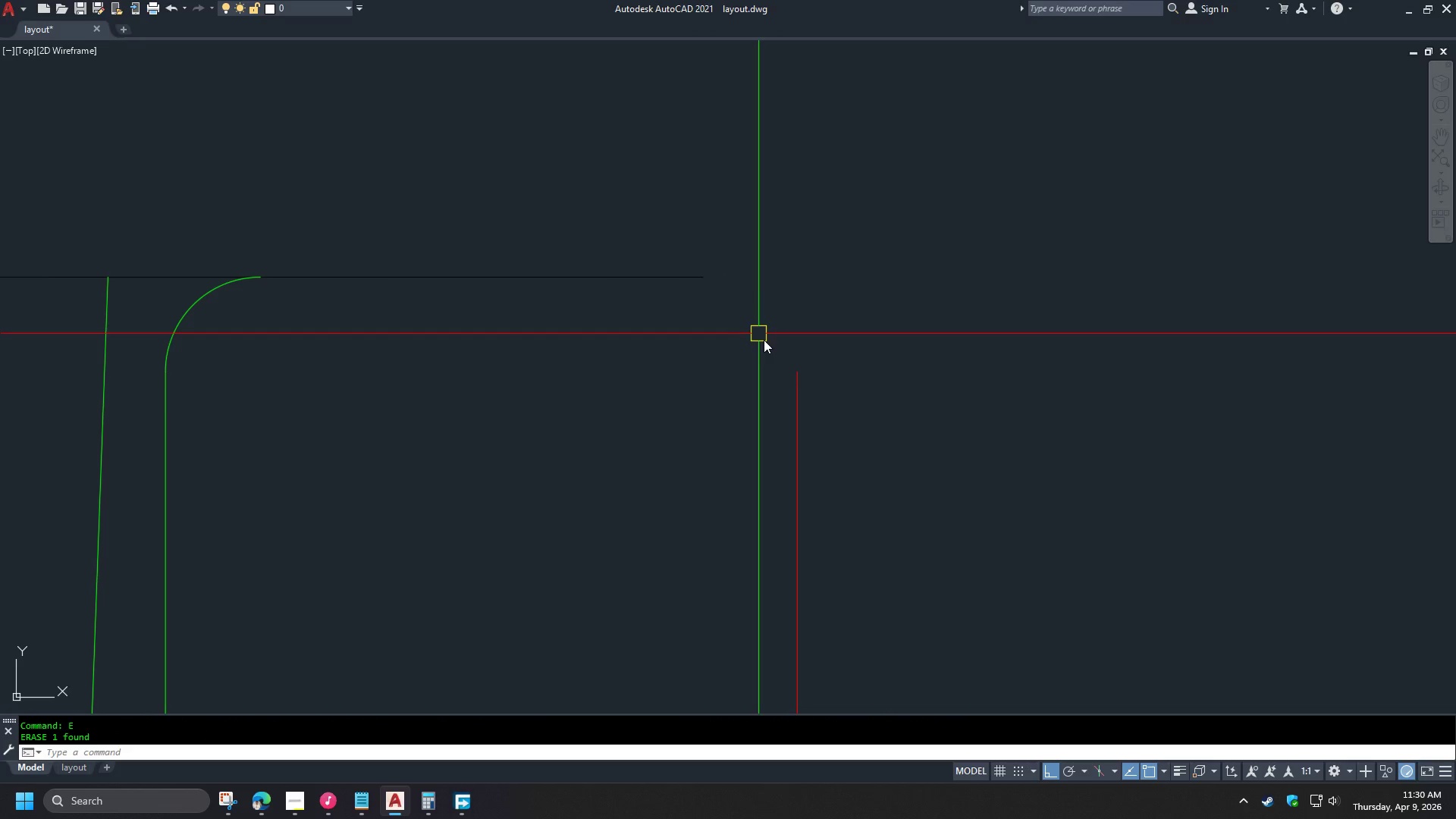 
key(F)
 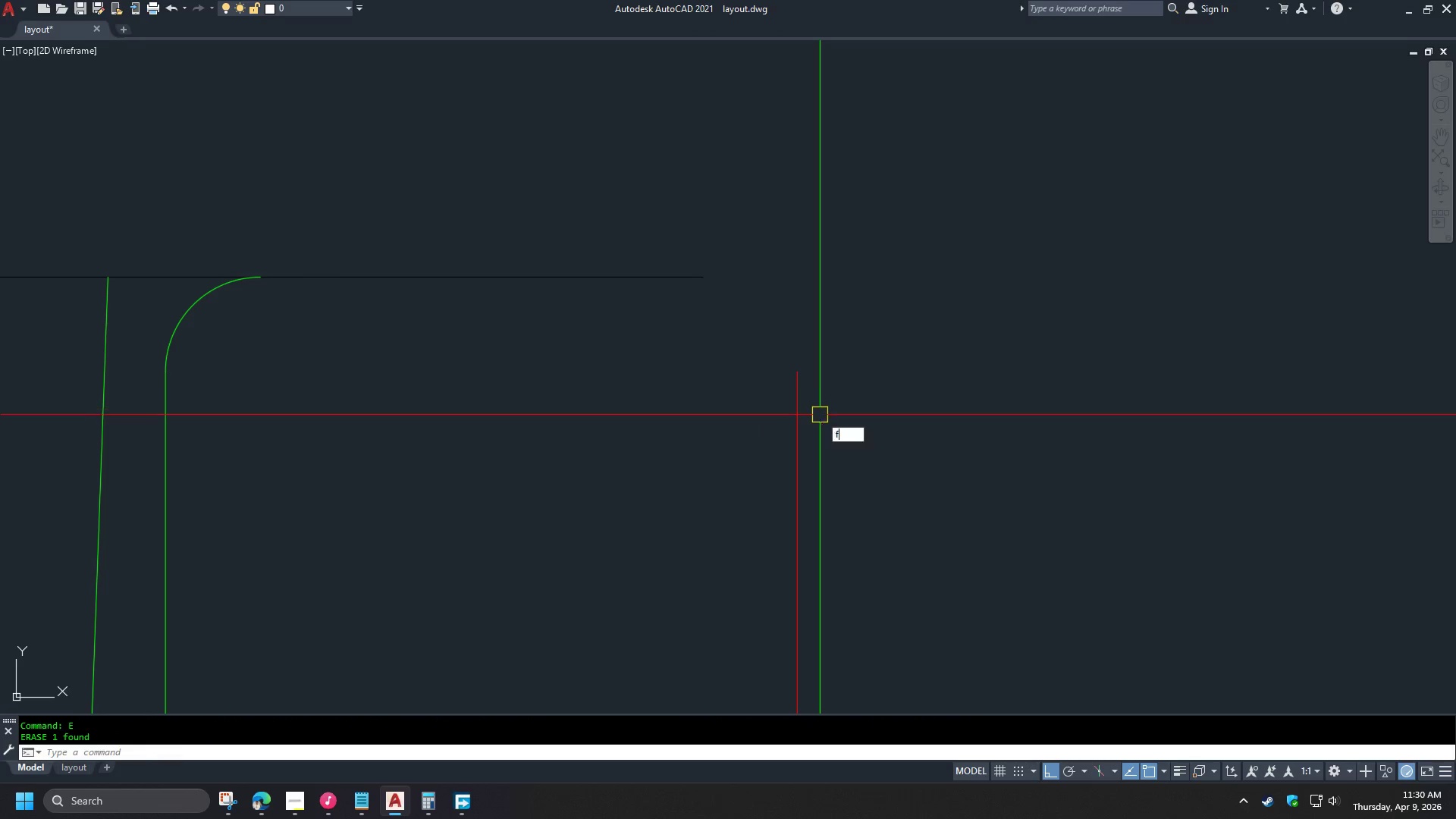 
key(Space)
 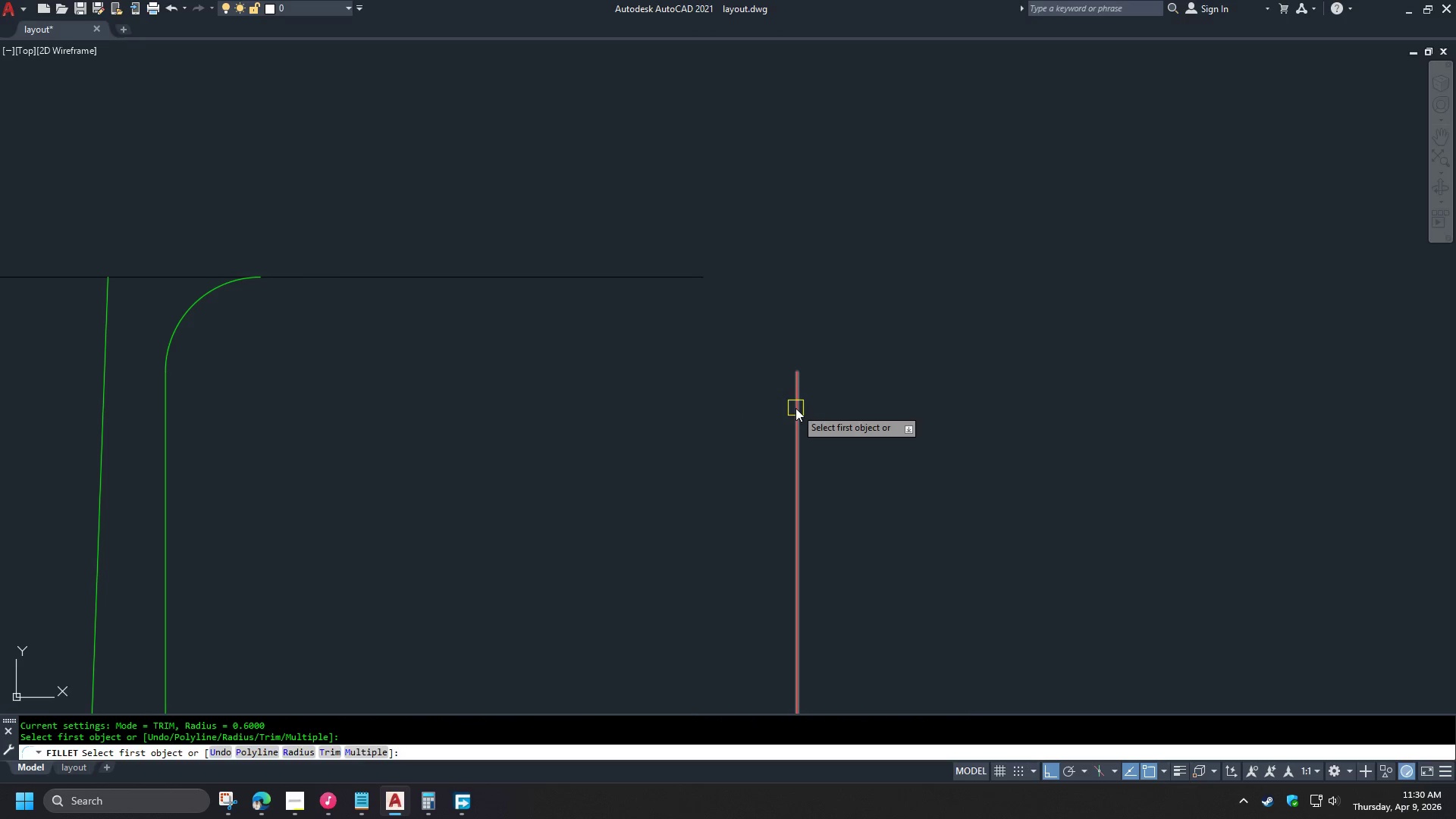 
double_click([795, 411])
 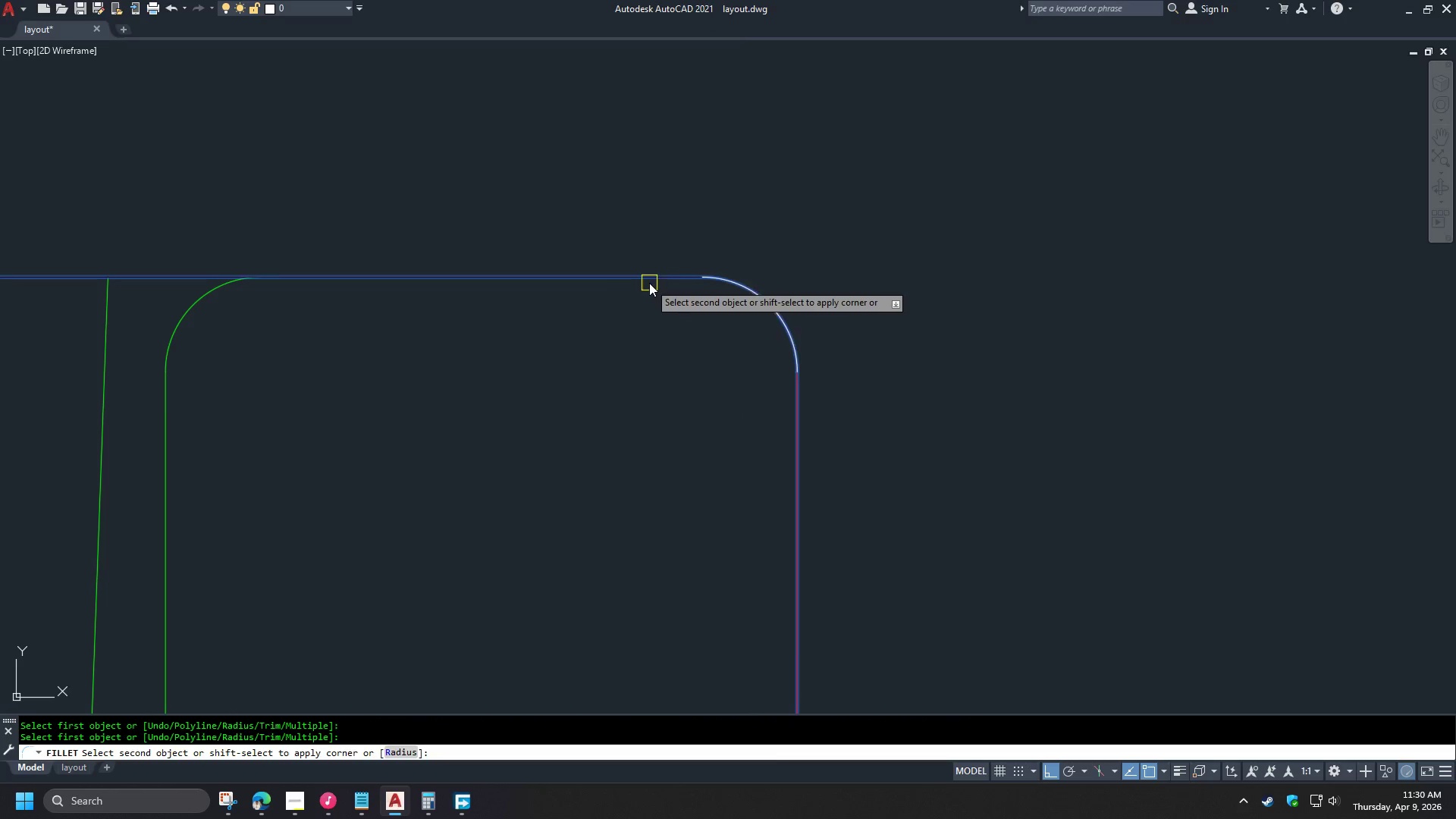 
left_click([649, 283])
 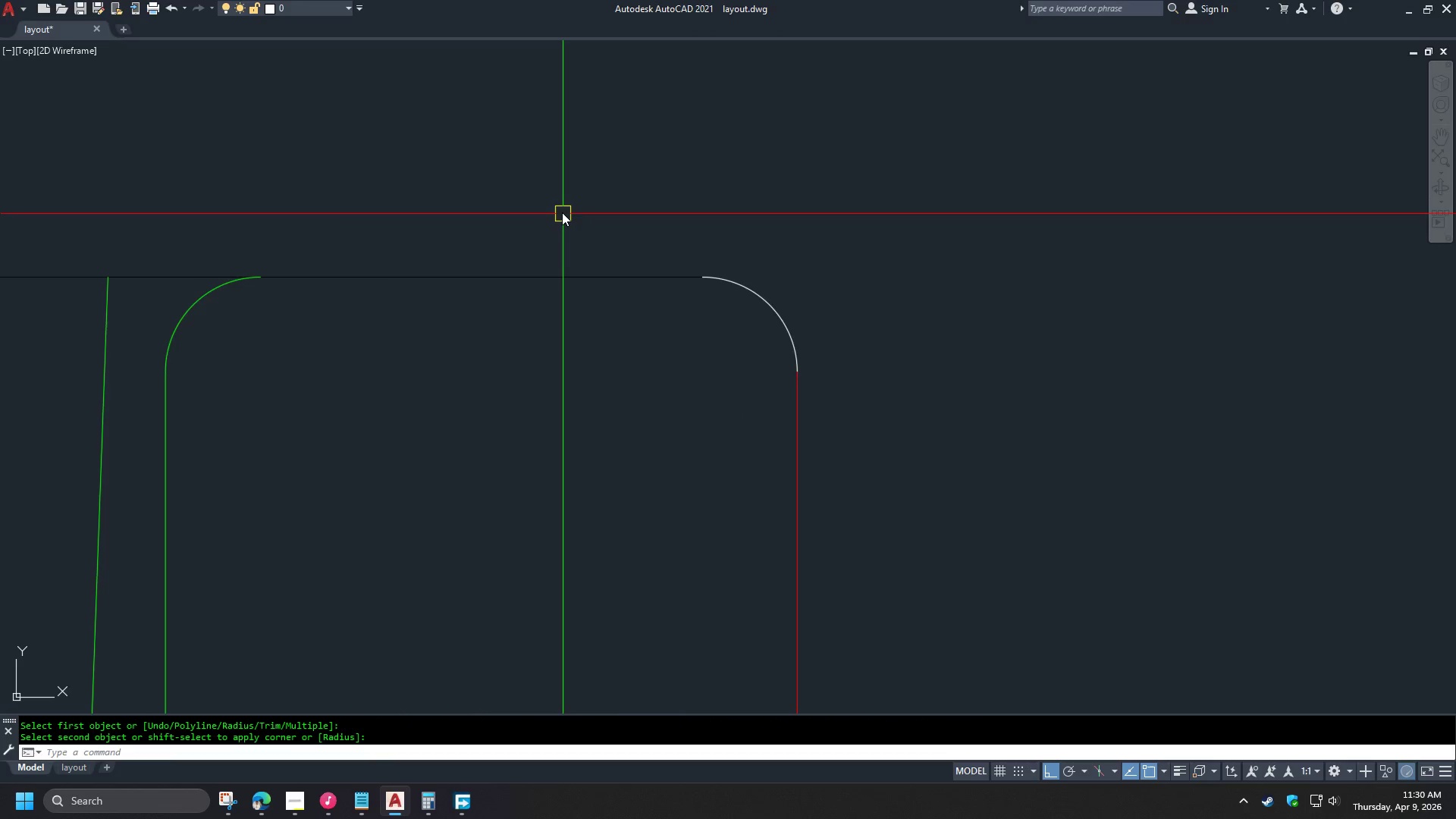 
scroll: coordinate [555, 249], scroll_direction: down, amount: 6.0
 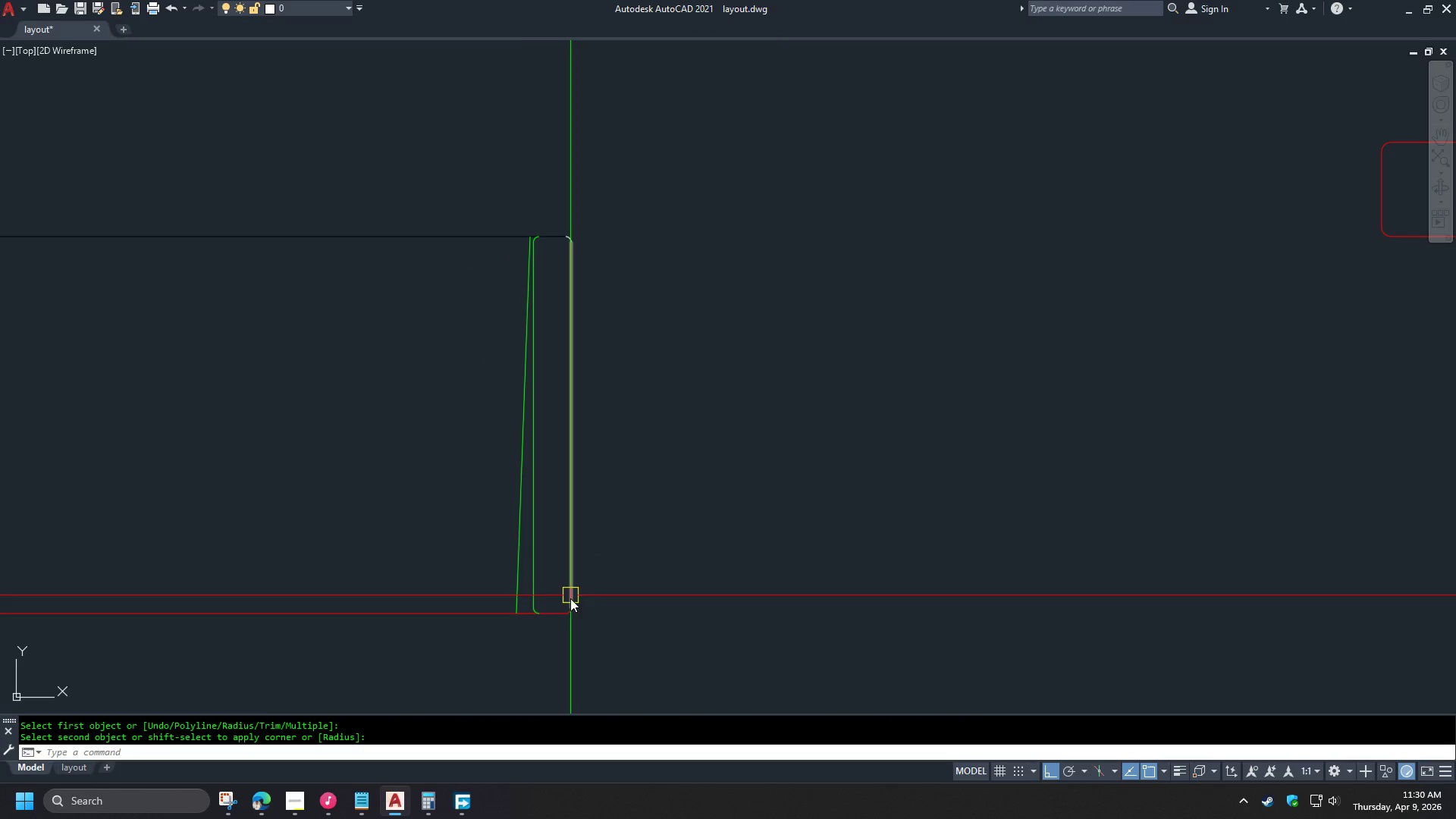 
scroll: coordinate [556, 629], scroll_direction: up, amount: 3.0
 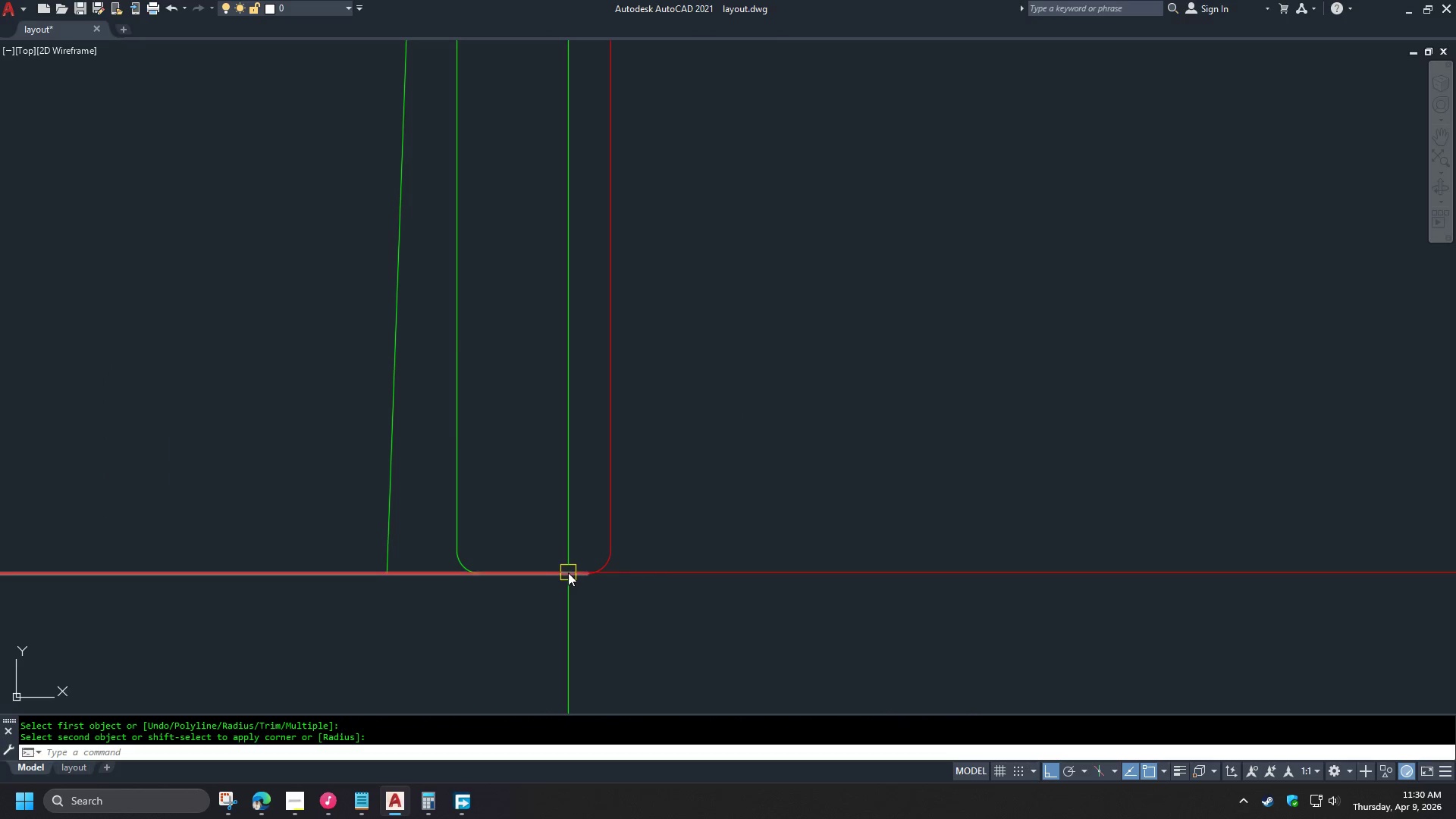 
scroll: coordinate [478, 564], scroll_direction: down, amount: 5.0
 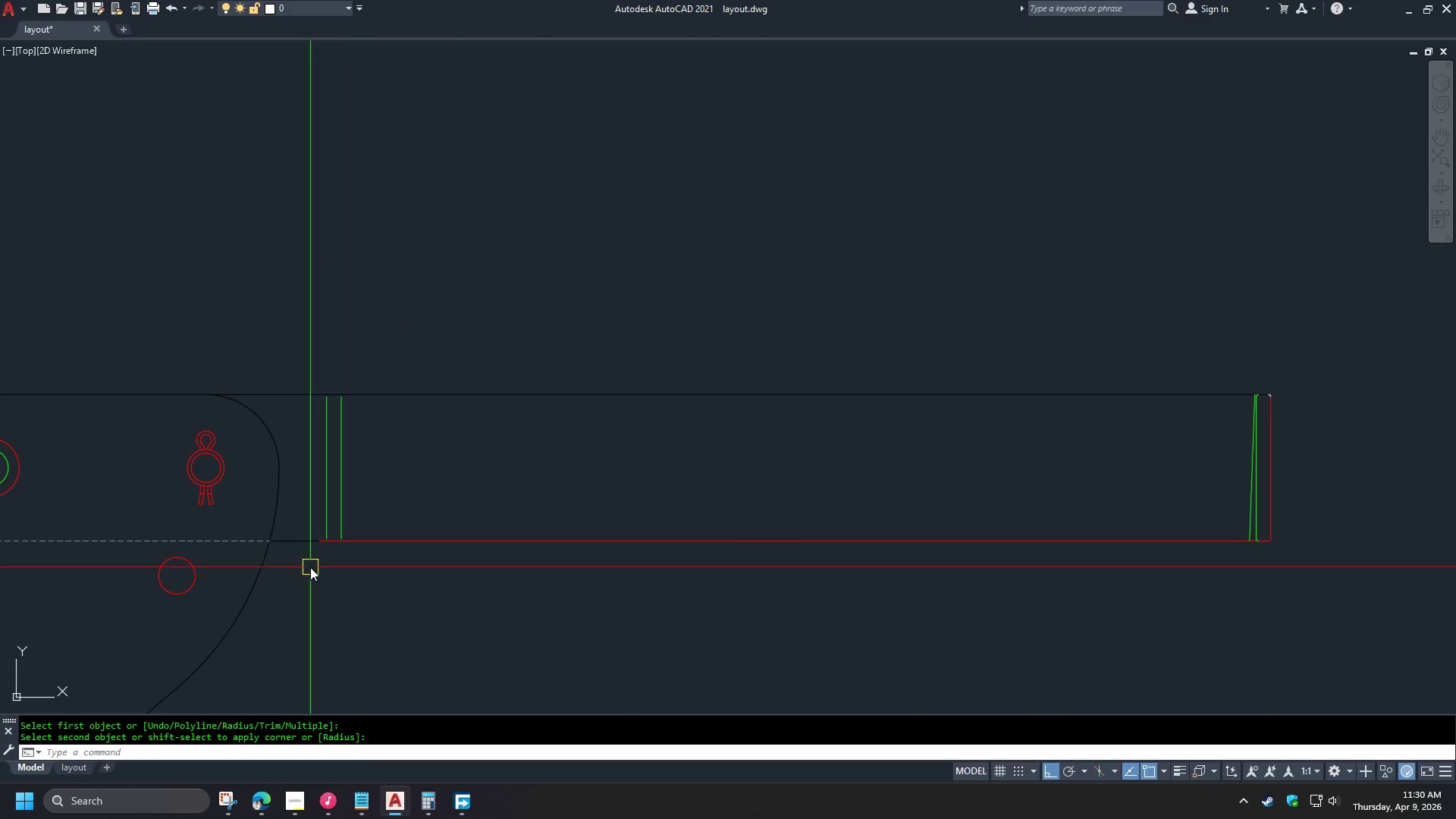 
type(ma )
 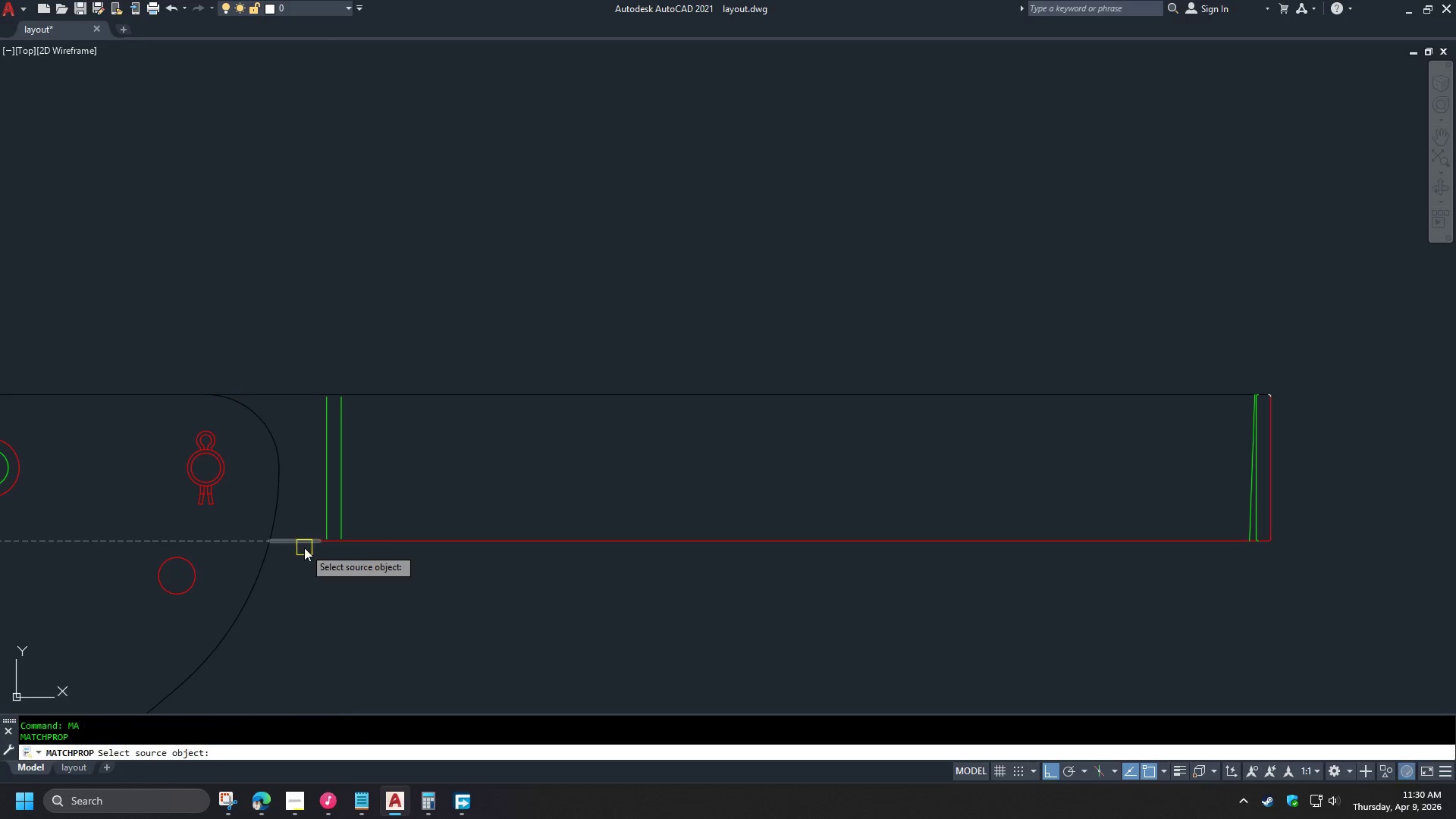 
left_click([304, 548])
 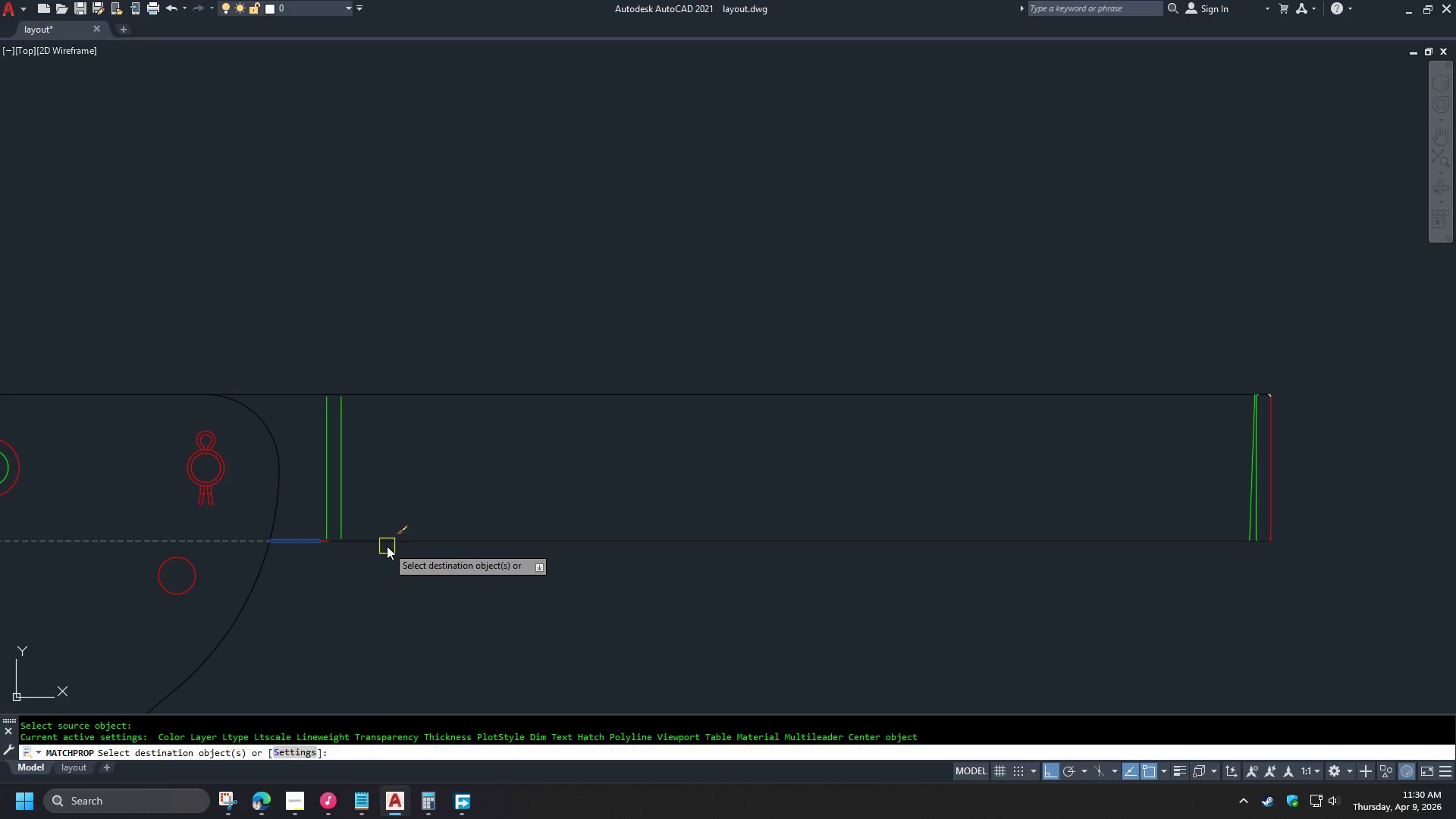 
left_click([387, 544])
 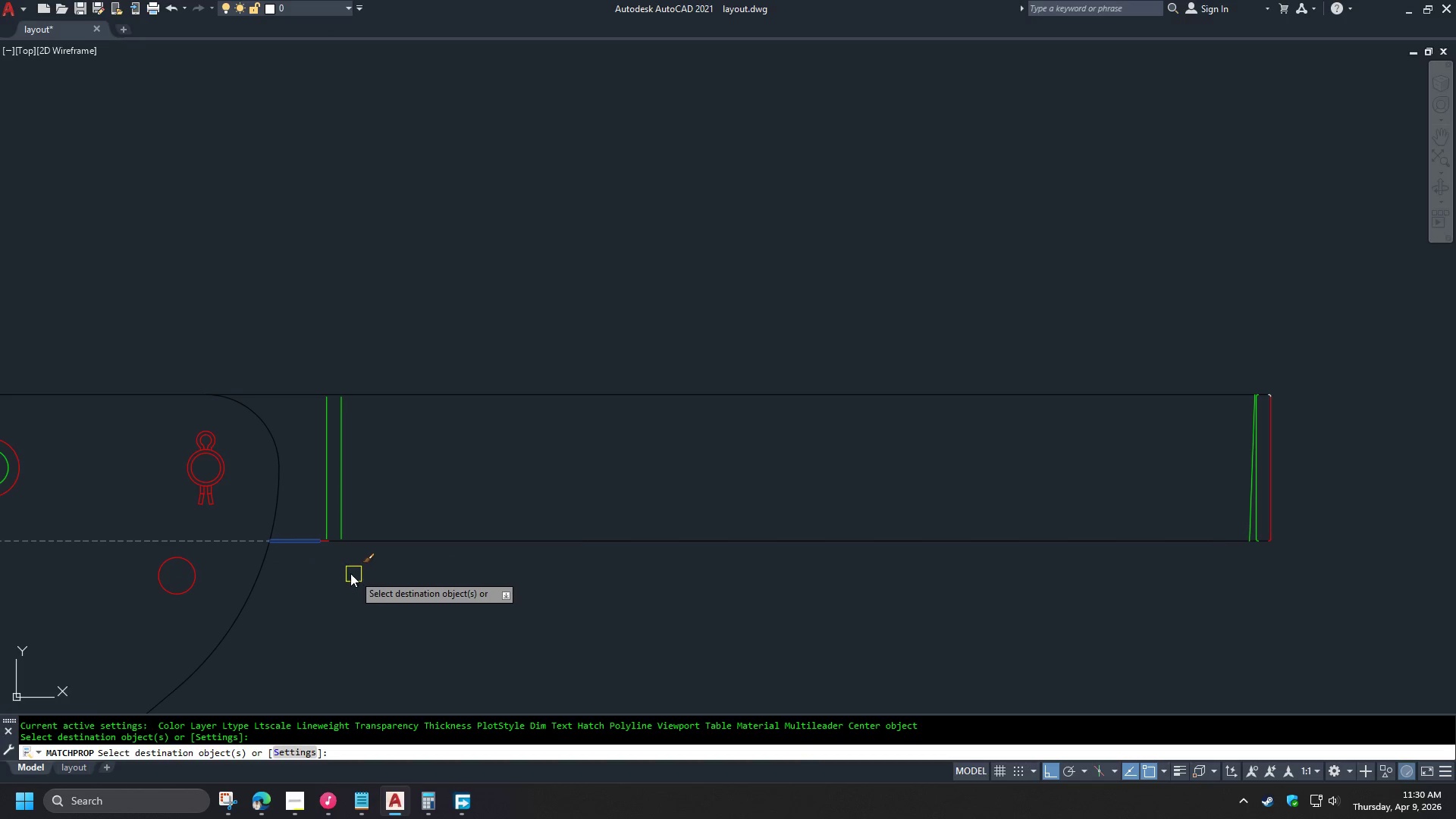 
scroll: coordinate [314, 556], scroll_direction: up, amount: 4.0
 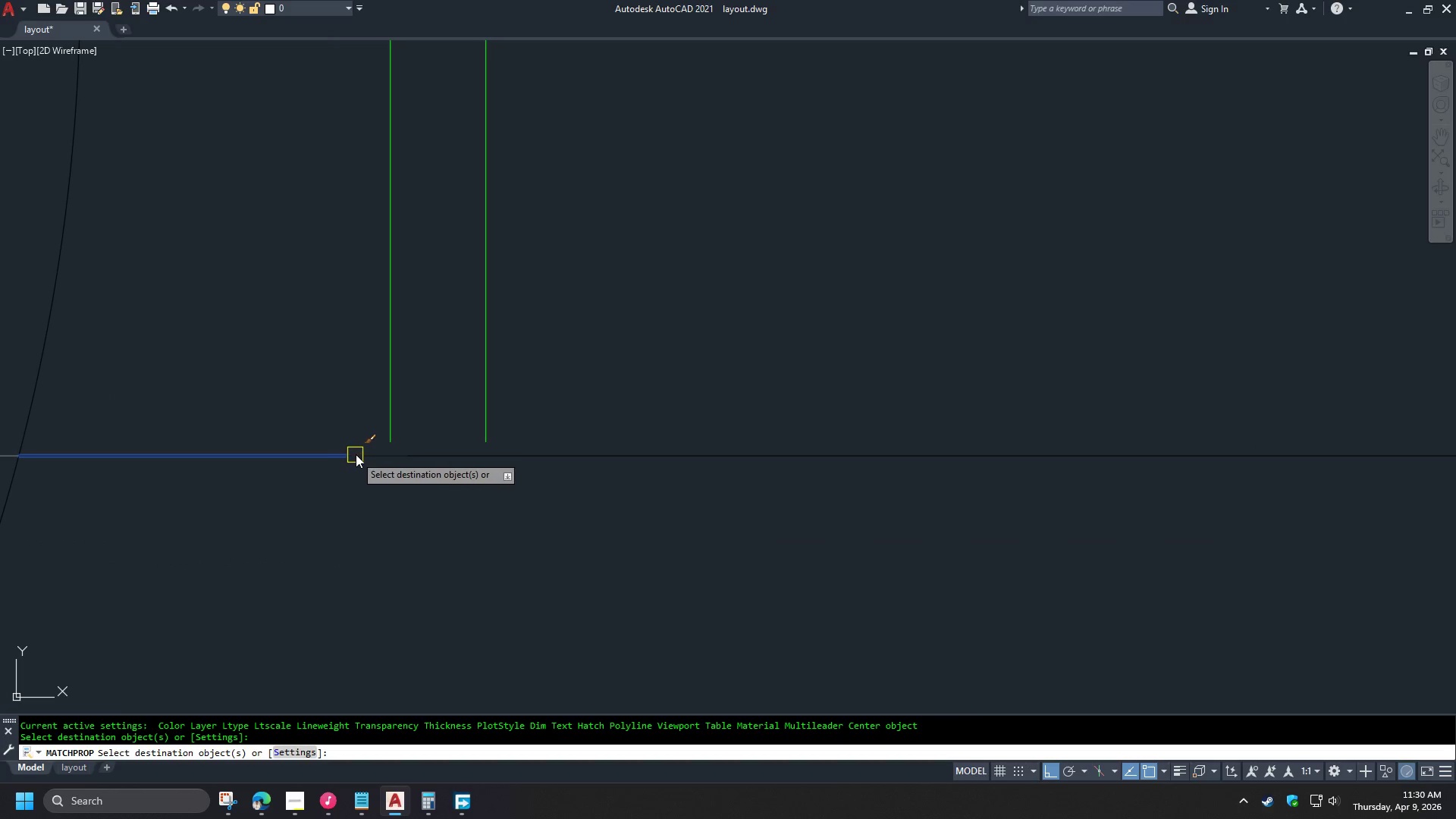 
left_click([359, 454])
 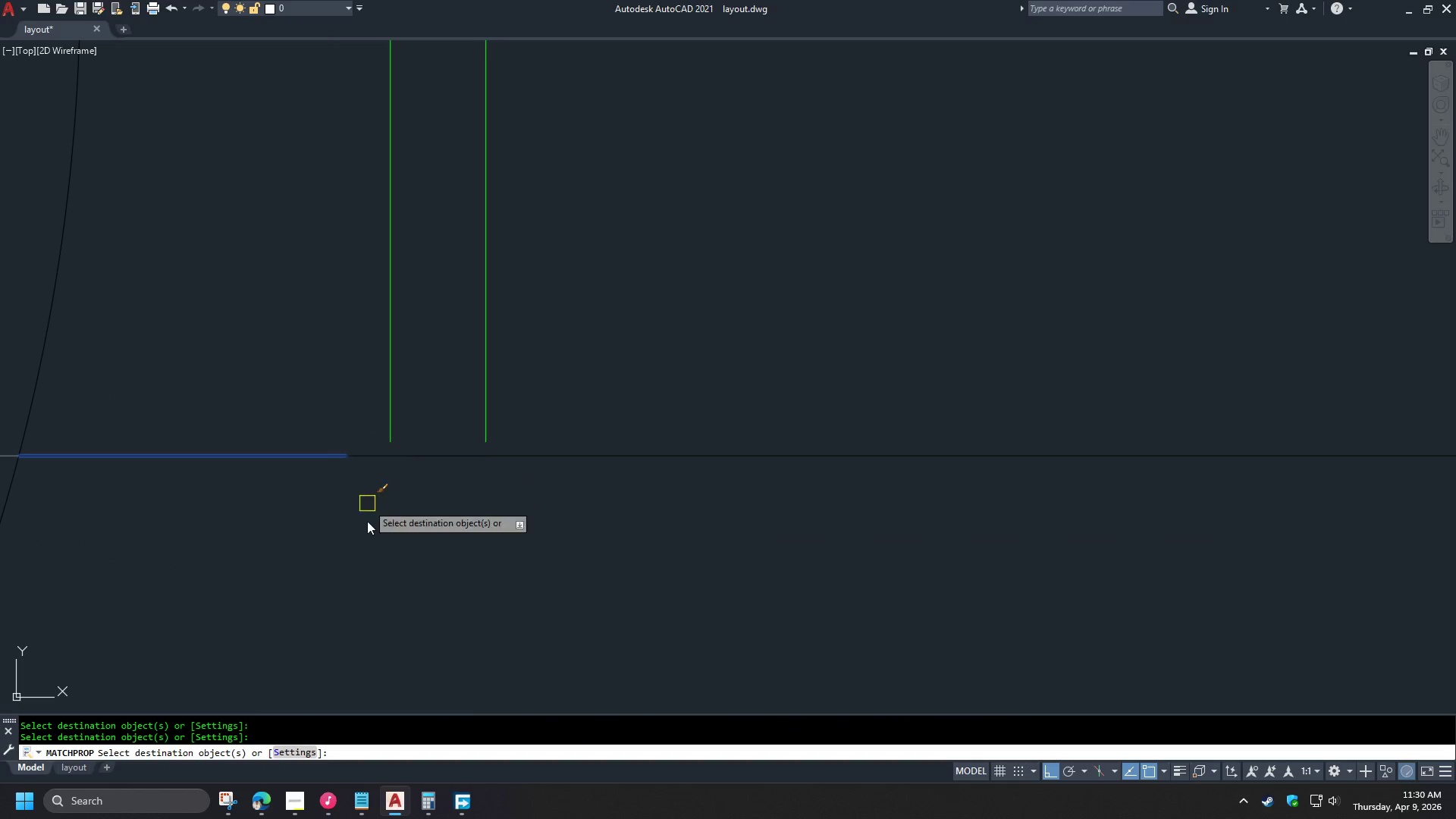 
key(Space)
 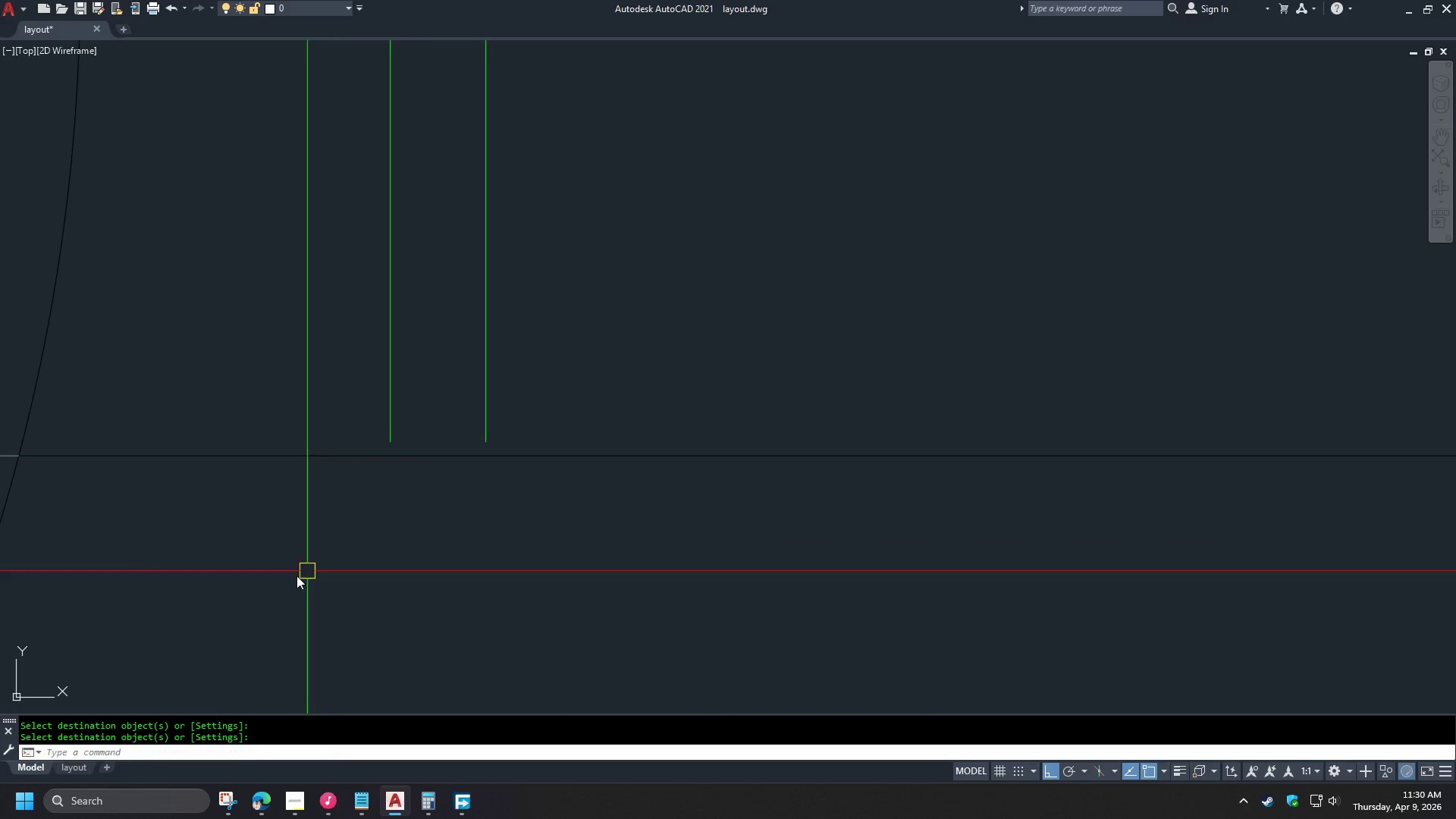 
scroll: coordinate [245, 500], scroll_direction: down, amount: 6.0
 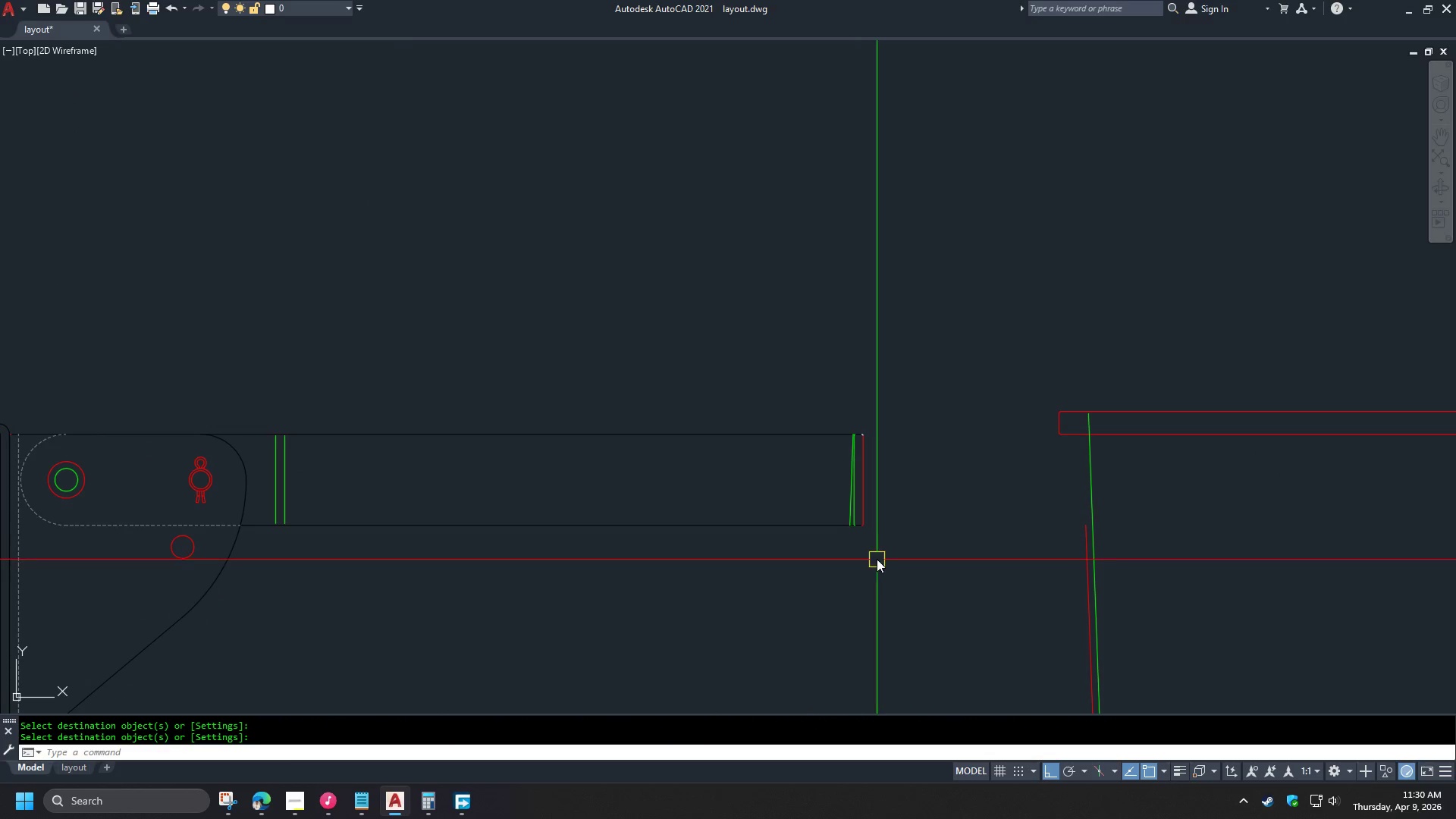 
scroll: coordinate [744, 201], scroll_direction: up, amount: 6.0
 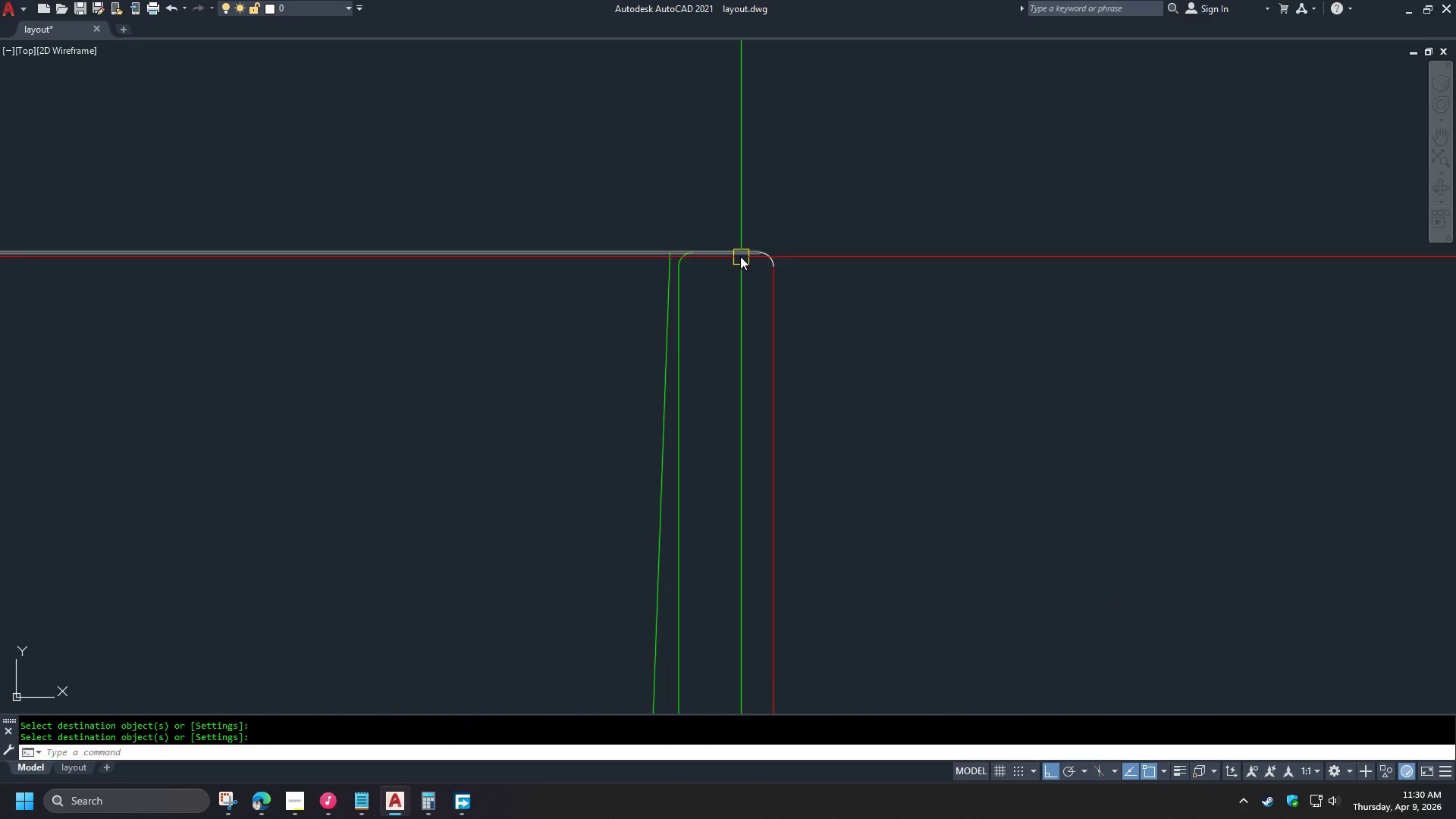 
type(ma )
 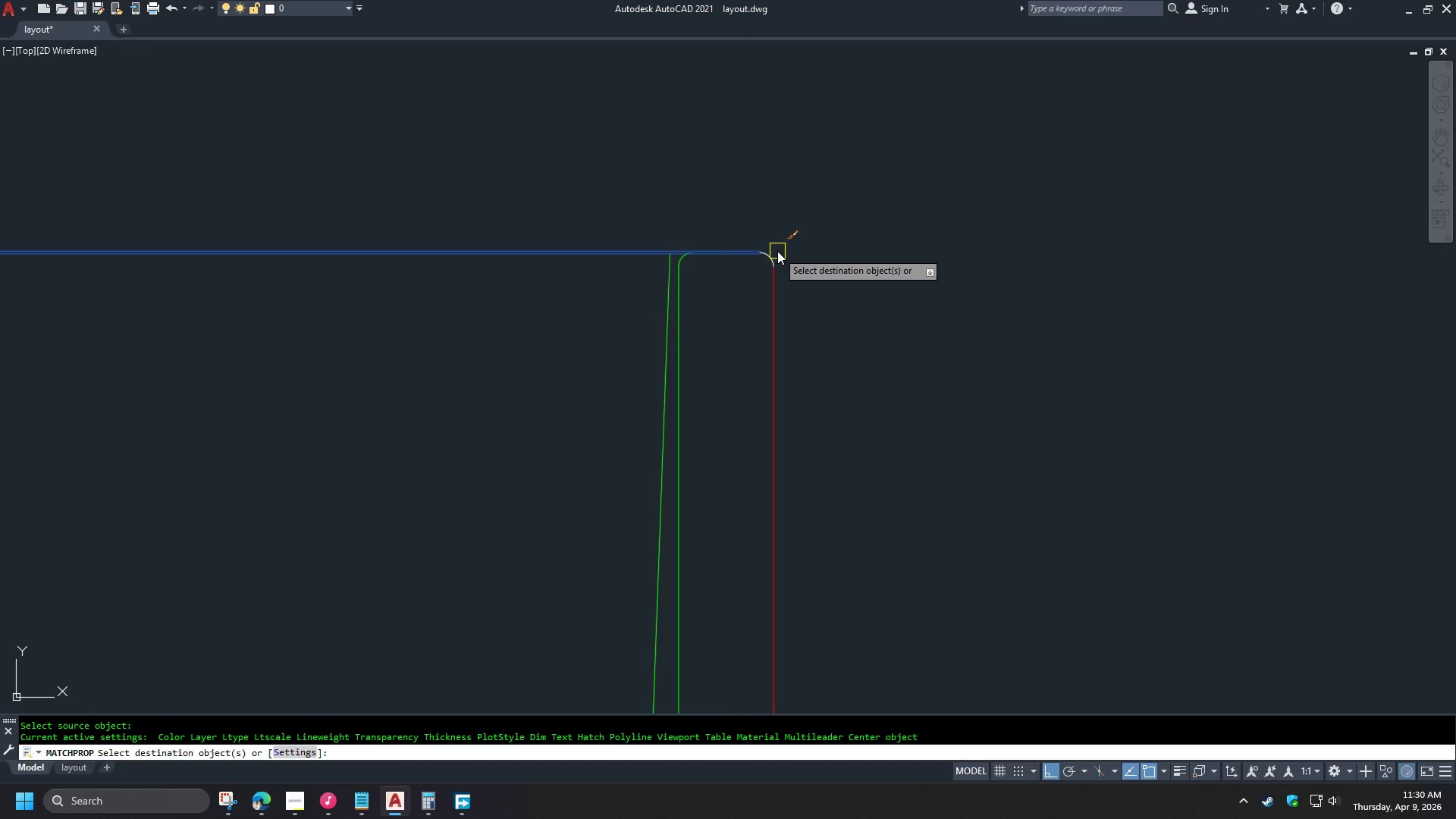 
left_click([774, 254])
 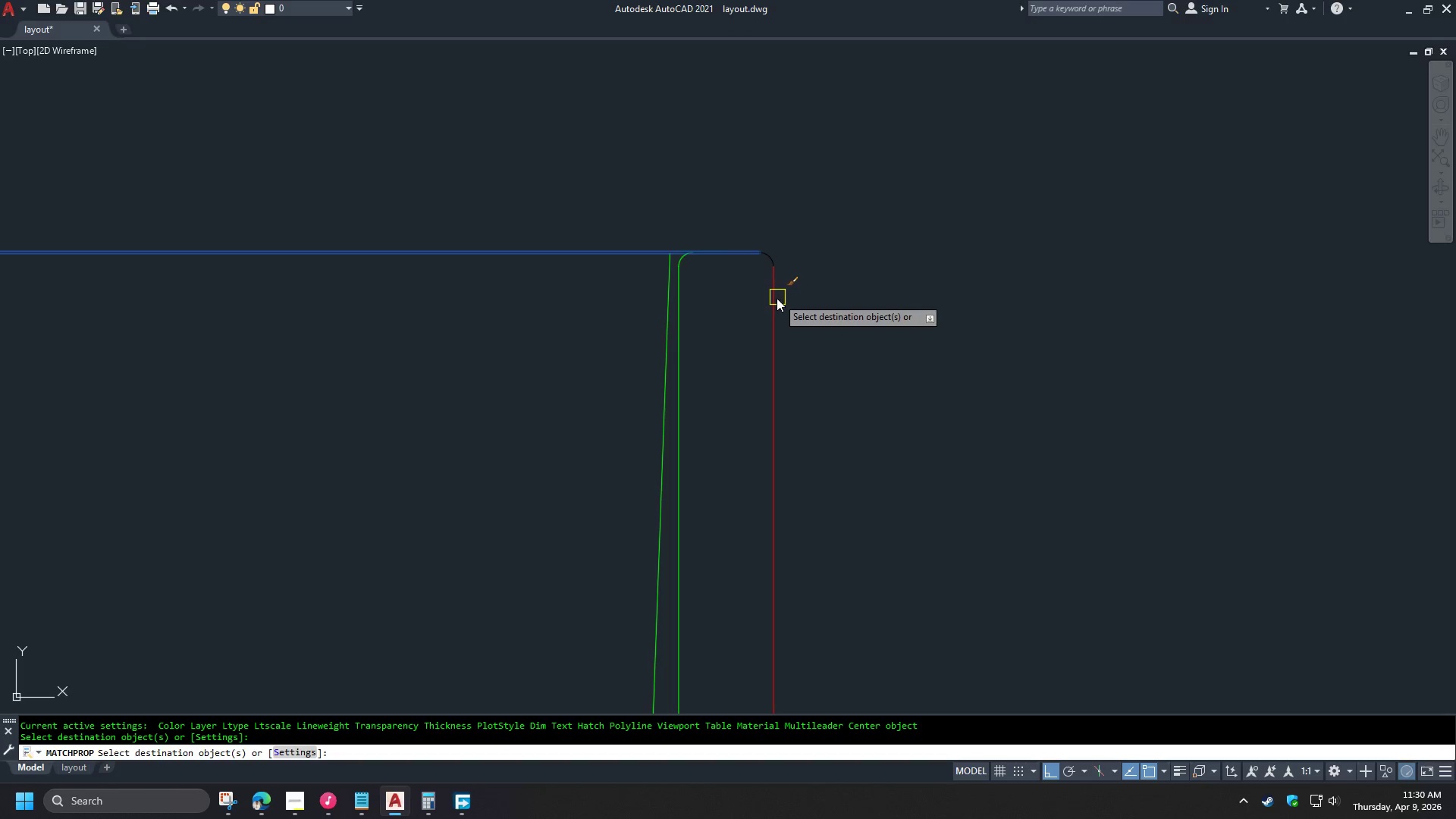 
left_click([774, 298])
 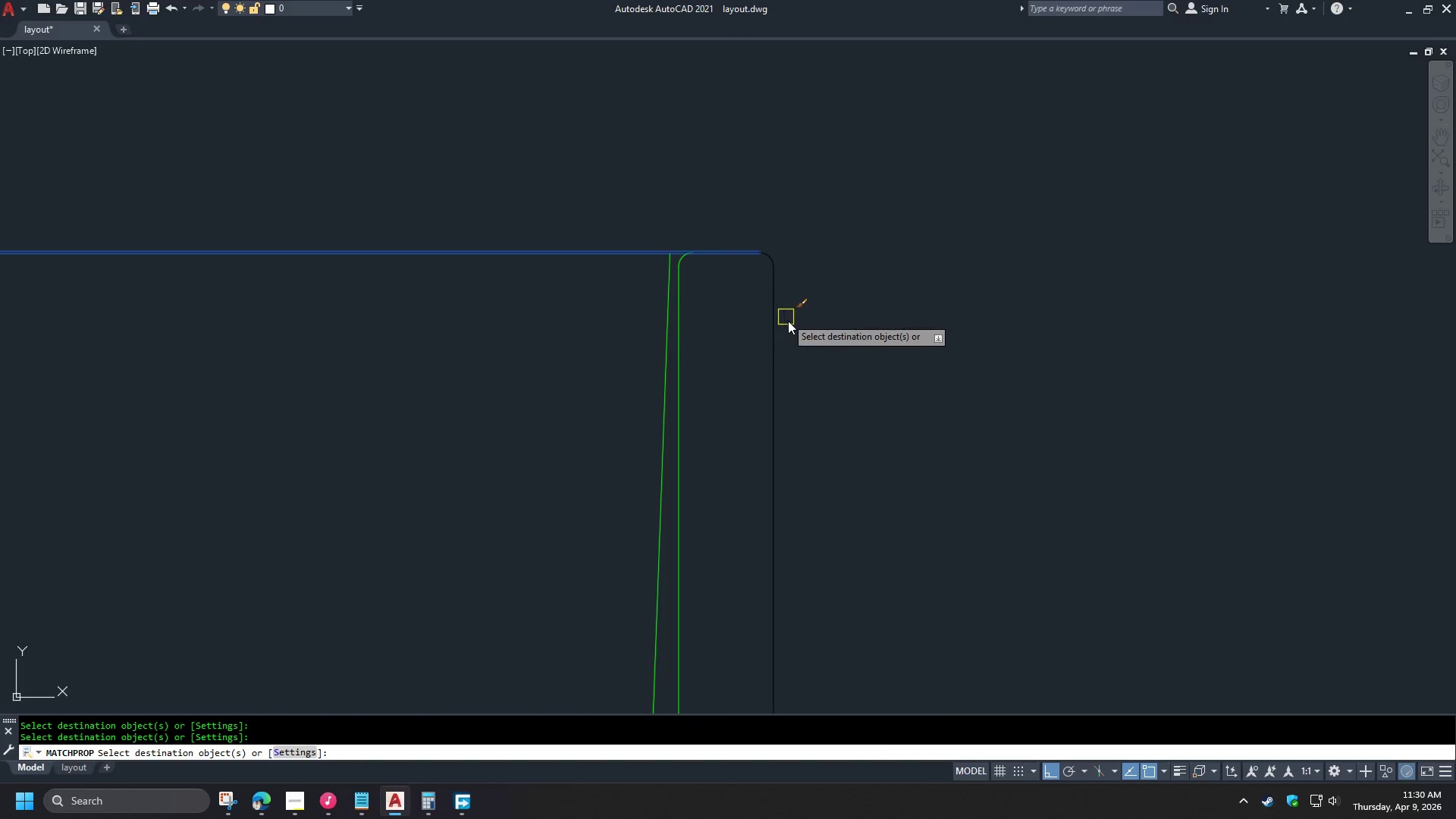 
key(Space)
 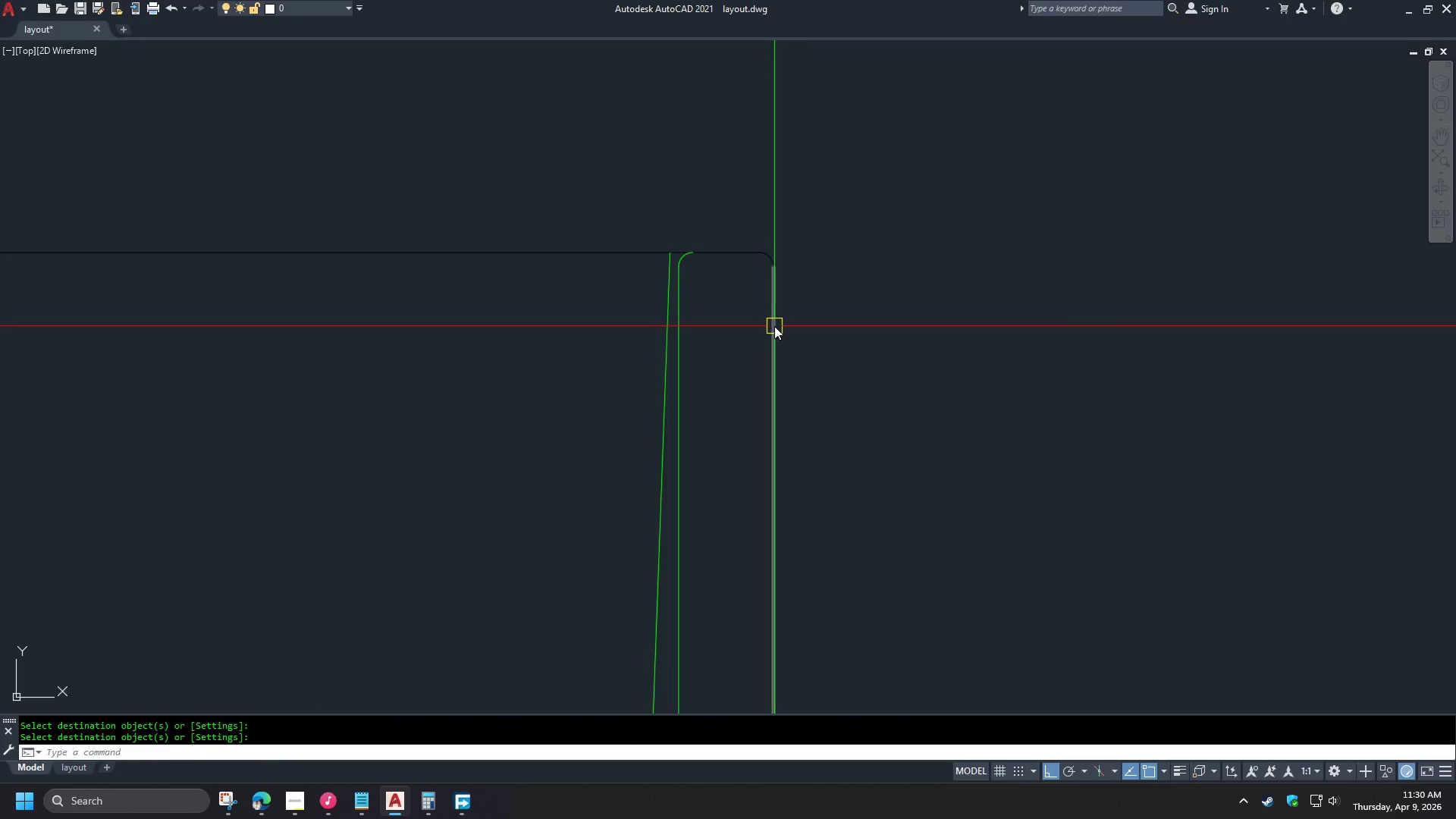 
left_click_drag(start_coordinate=[802, 337], to_coordinate=[798, 336])
 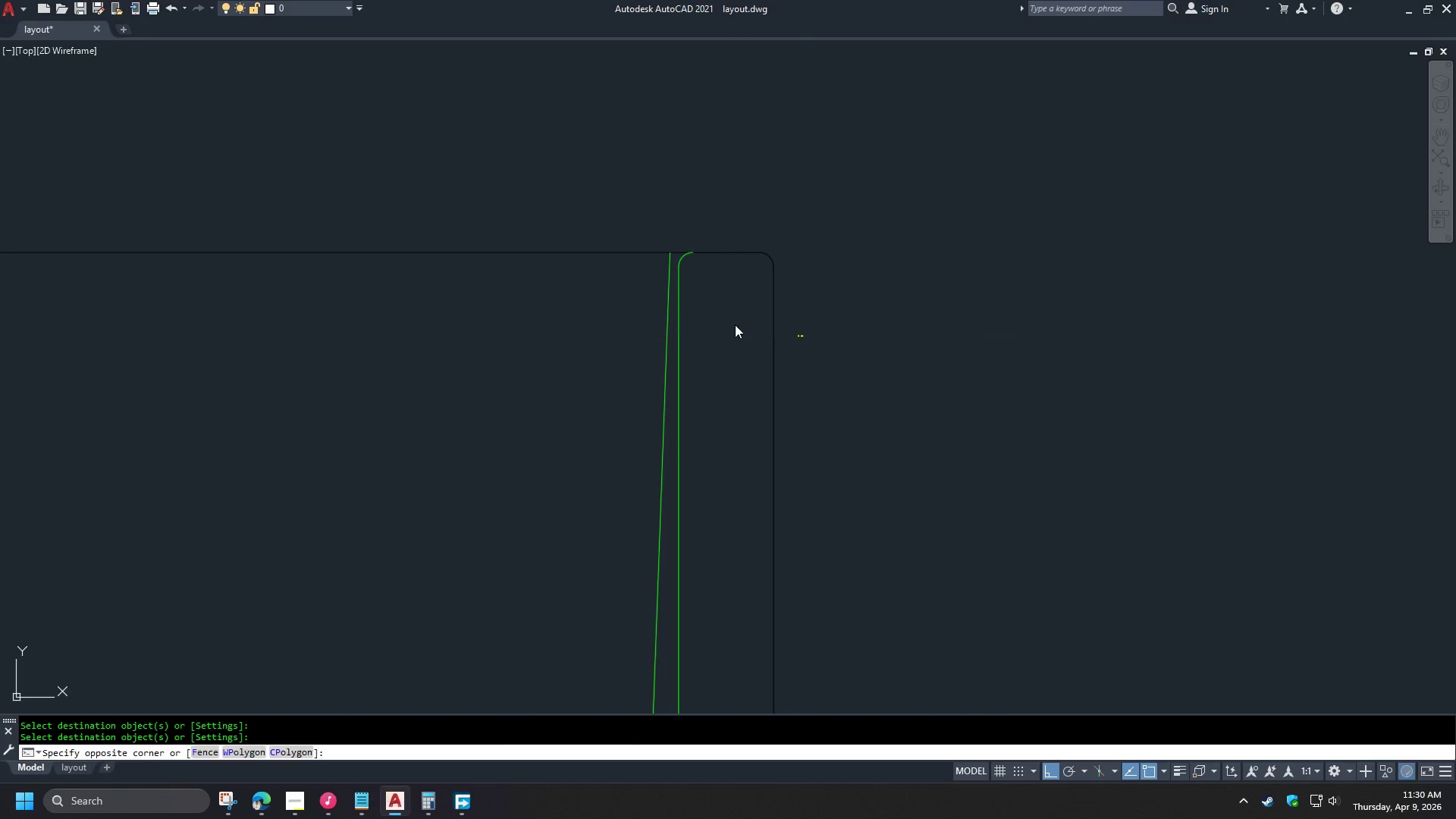 
double_click([735, 325])
 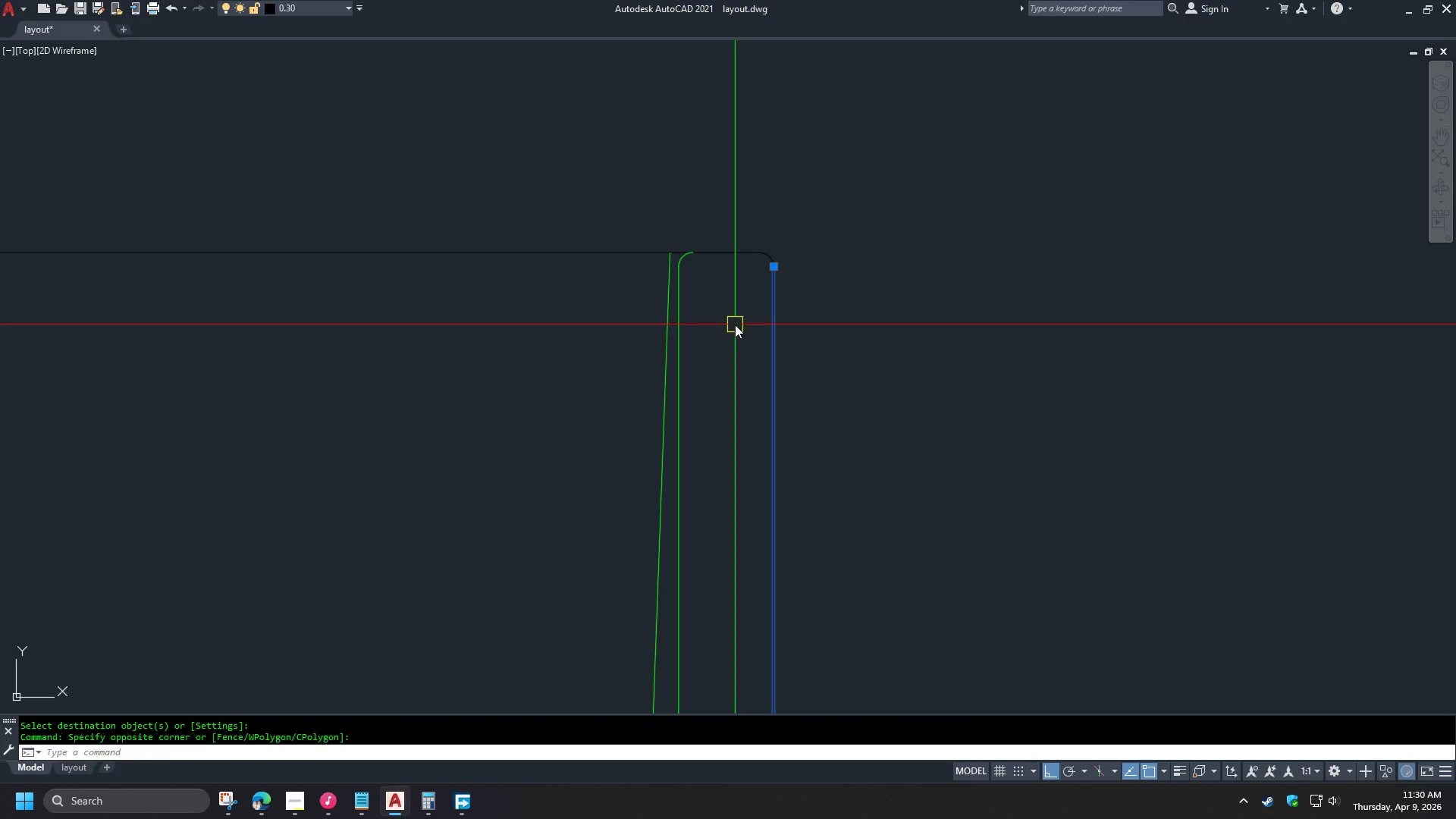 
hold_key(key=ShiftLeft, duration=0.52)
triple_click([771, 303])
 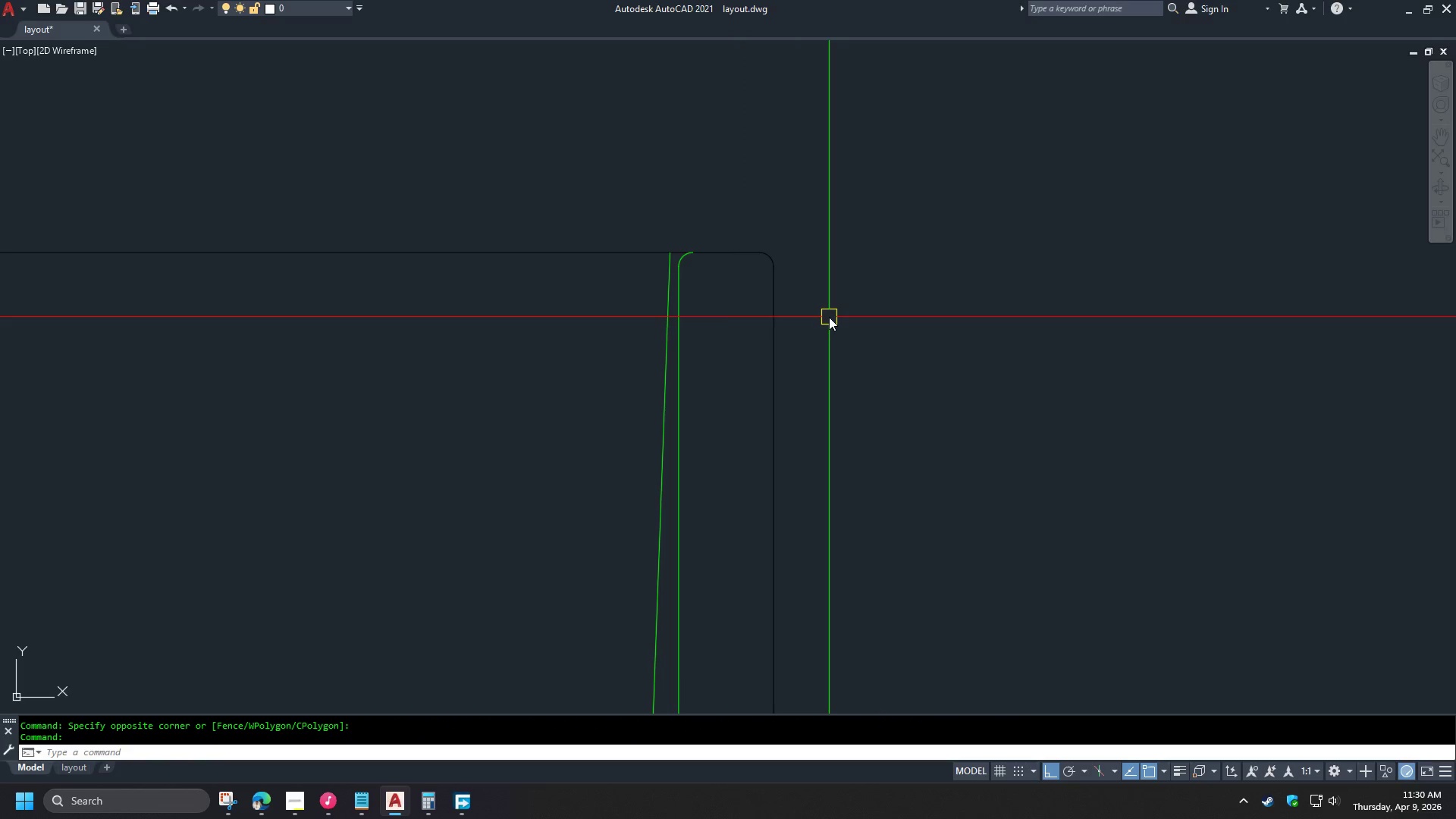 
scroll: coordinate [828, 289], scroll_direction: down, amount: 2.0
 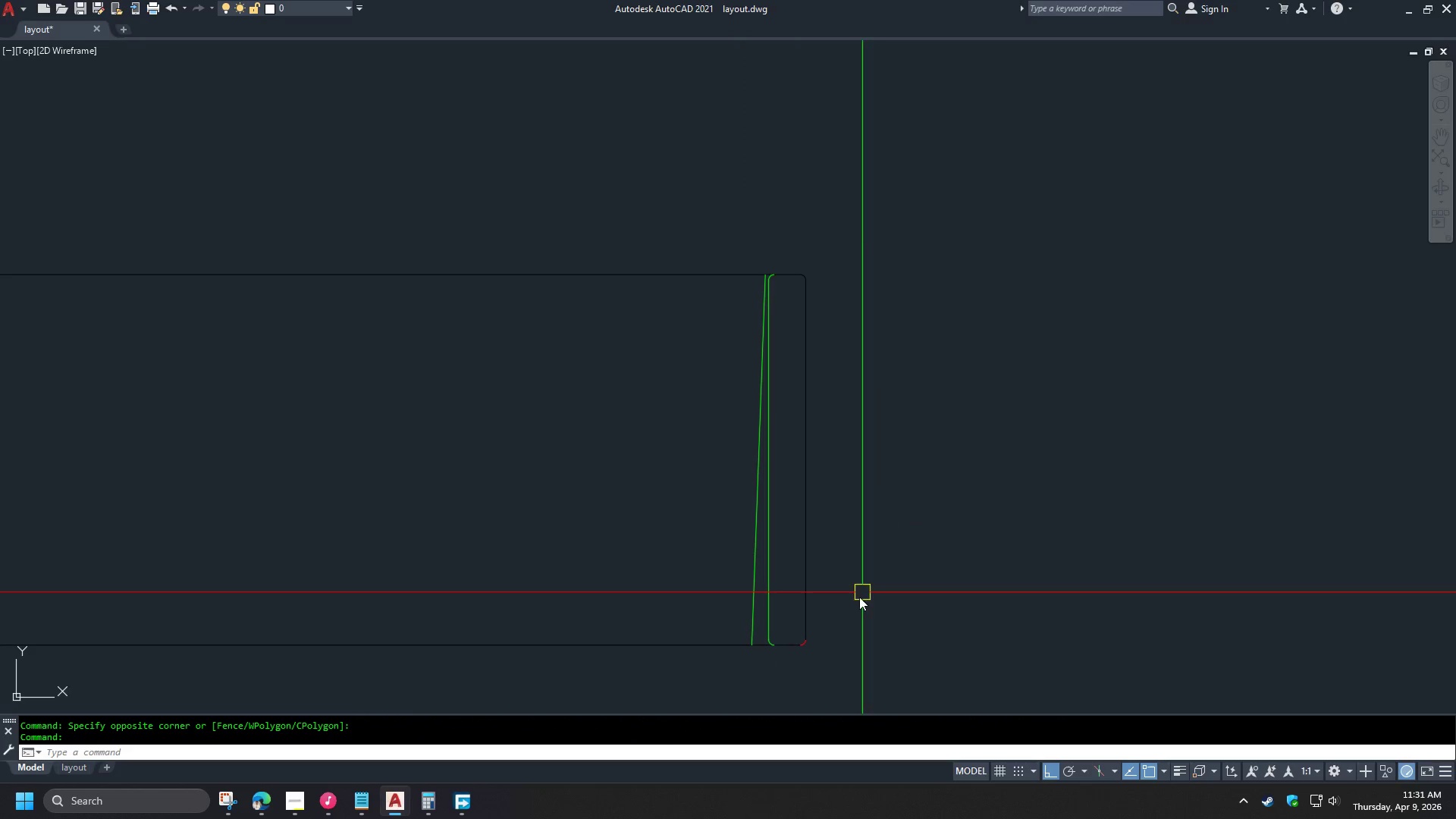 
key(Escape)
 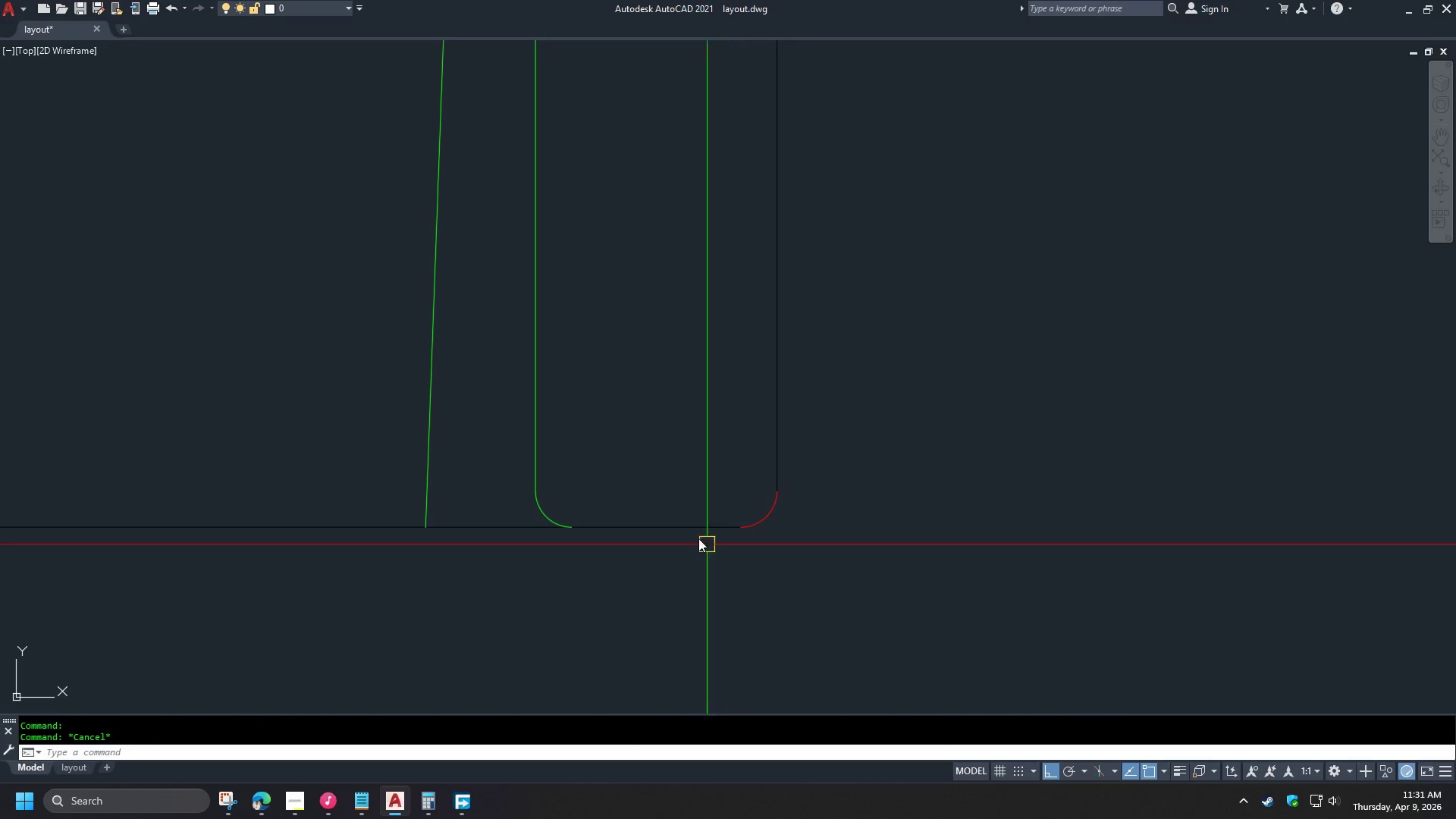 
scroll: coordinate [803, 673], scroll_direction: up, amount: 4.0
 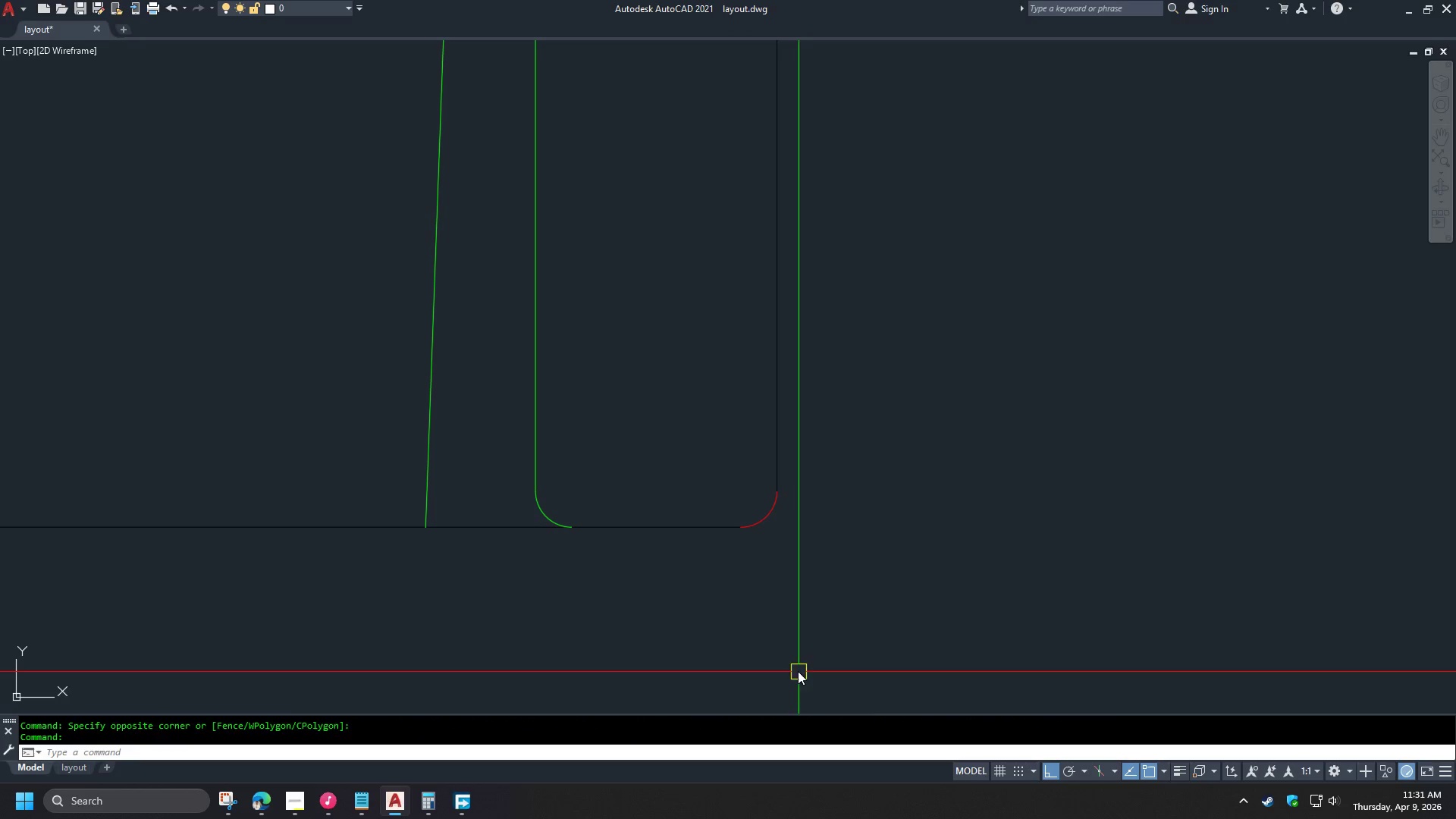 
type(ma )
 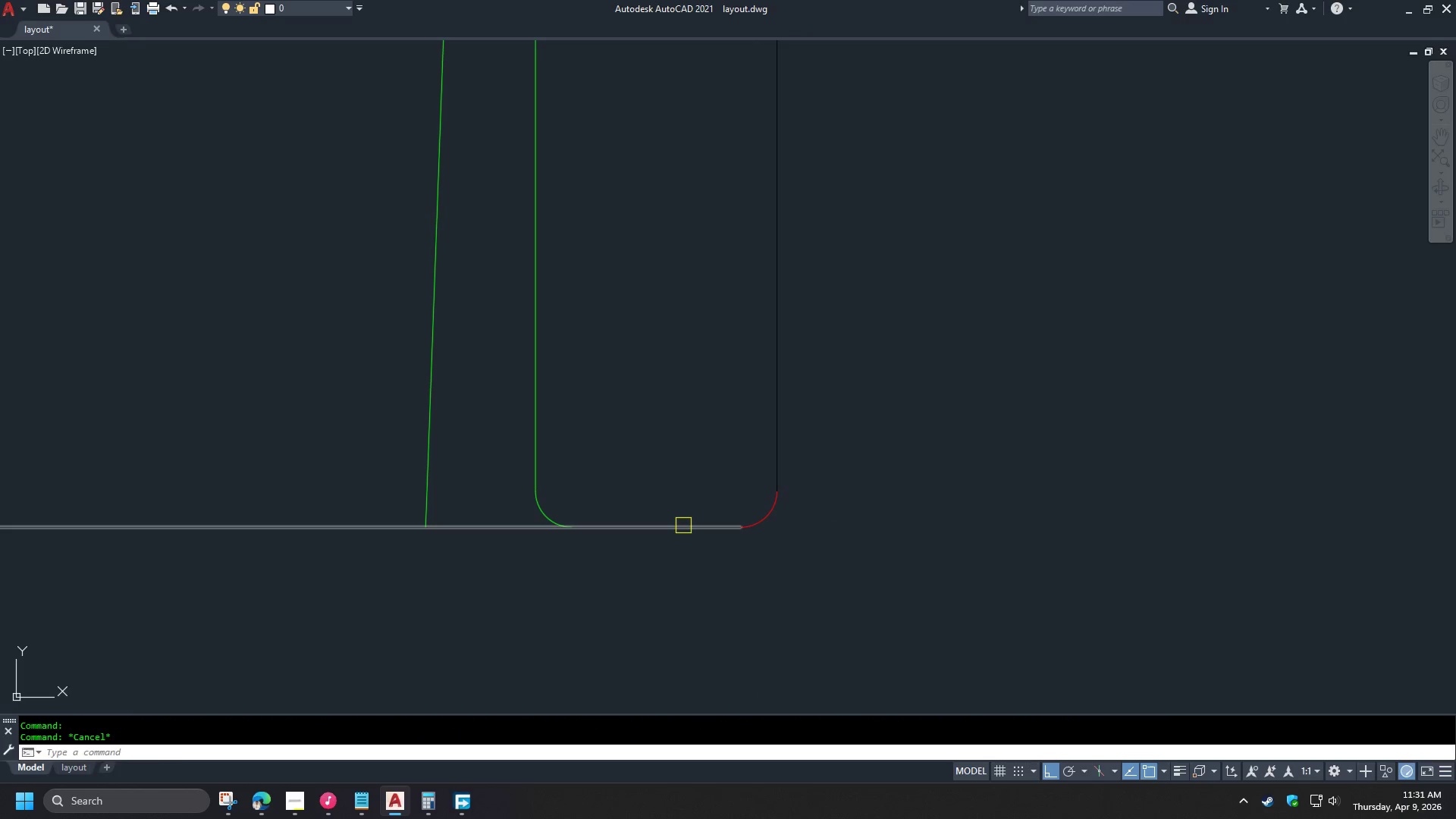 
left_click([683, 525])
 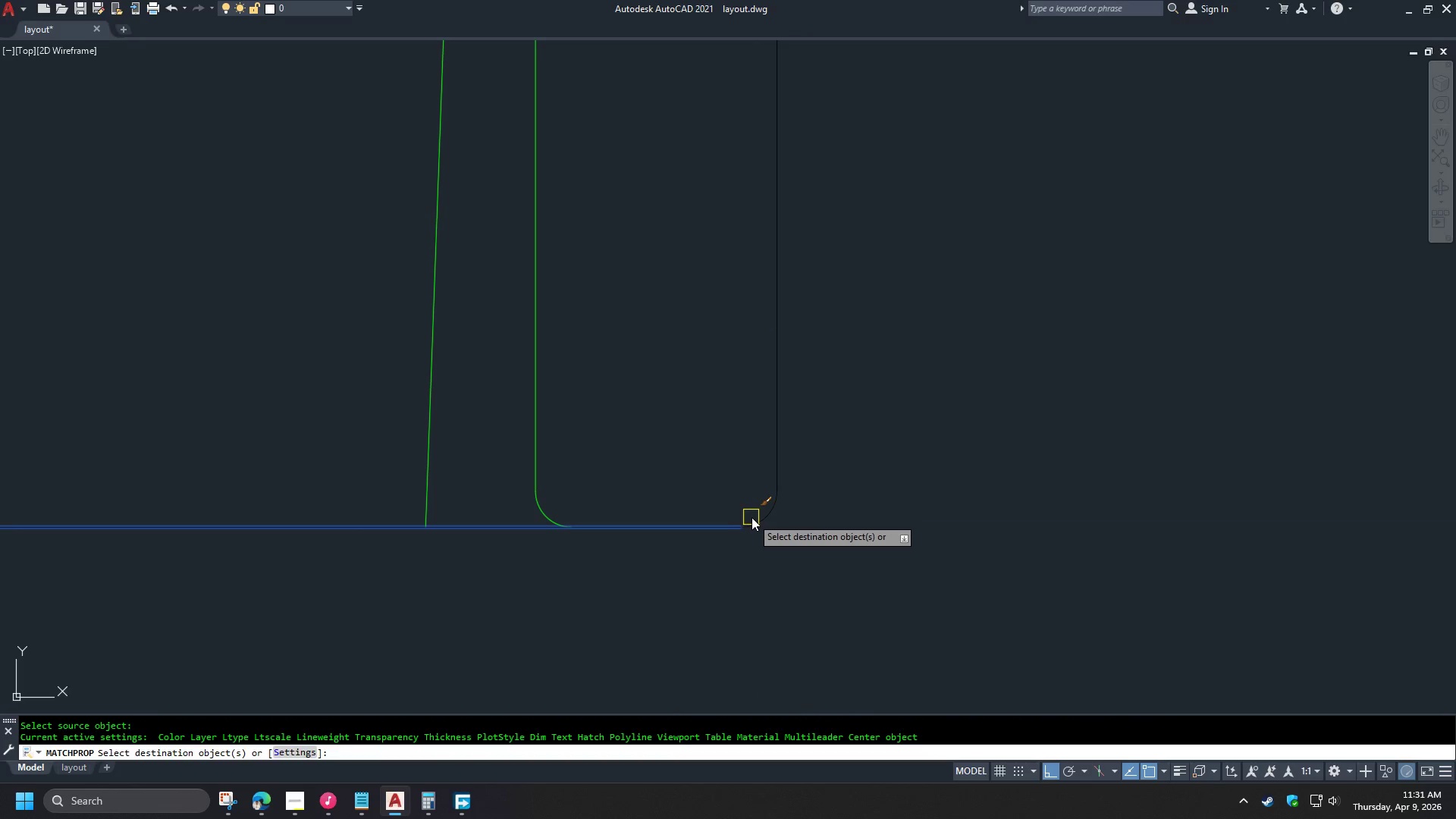 
left_click([755, 517])
 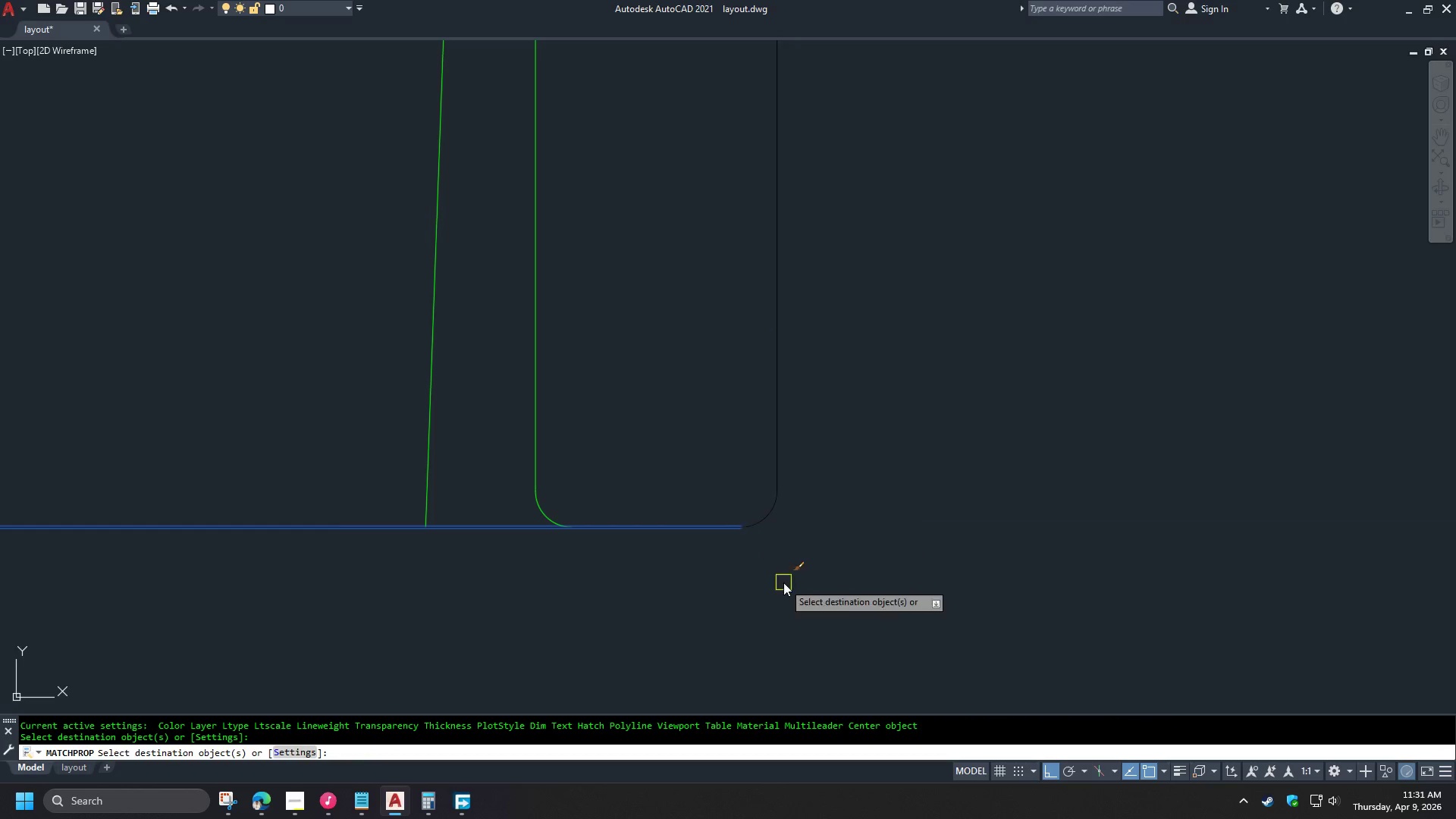 
key(Space)
 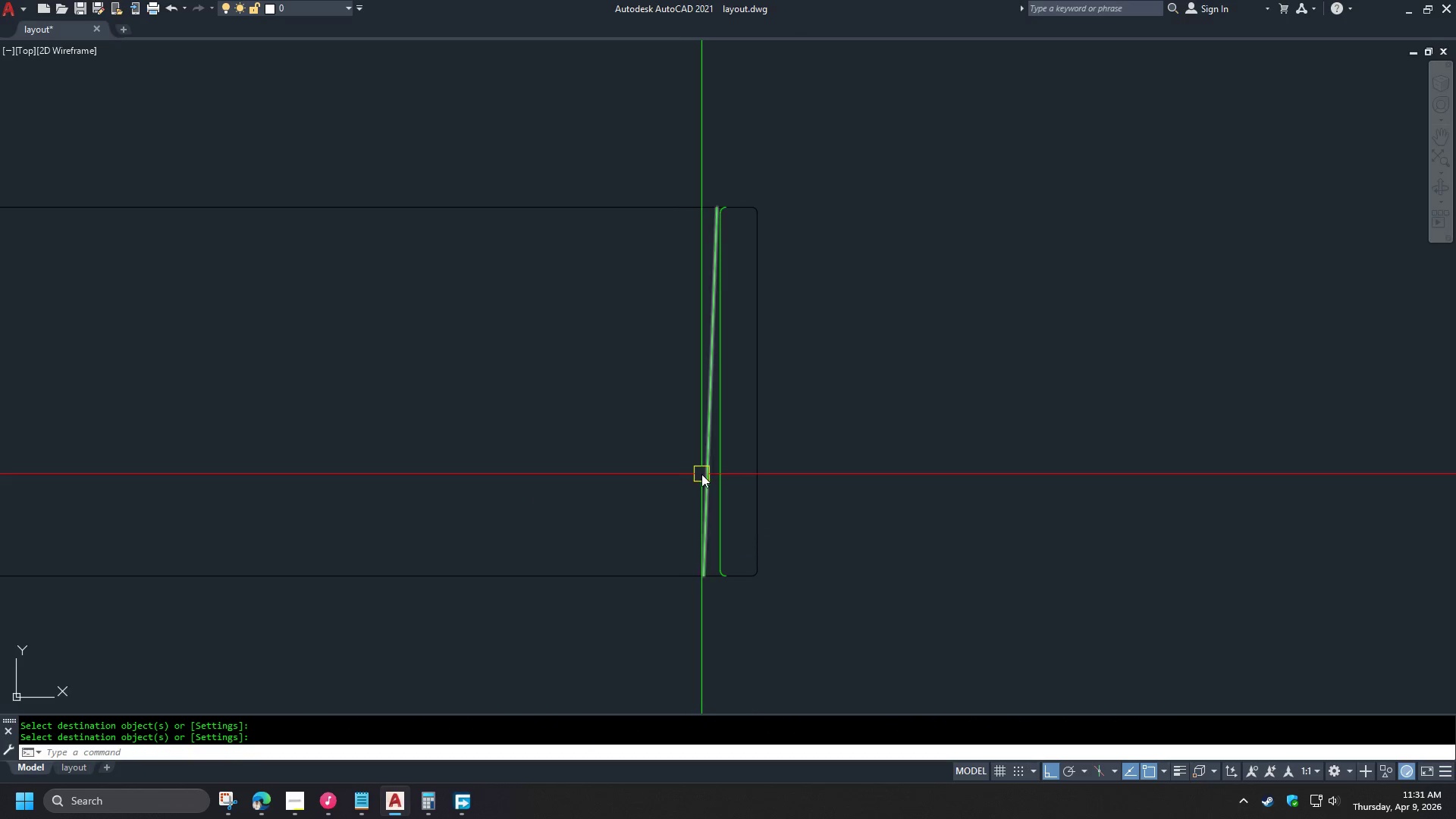 
scroll: coordinate [742, 580], scroll_direction: down, amount: 4.0
 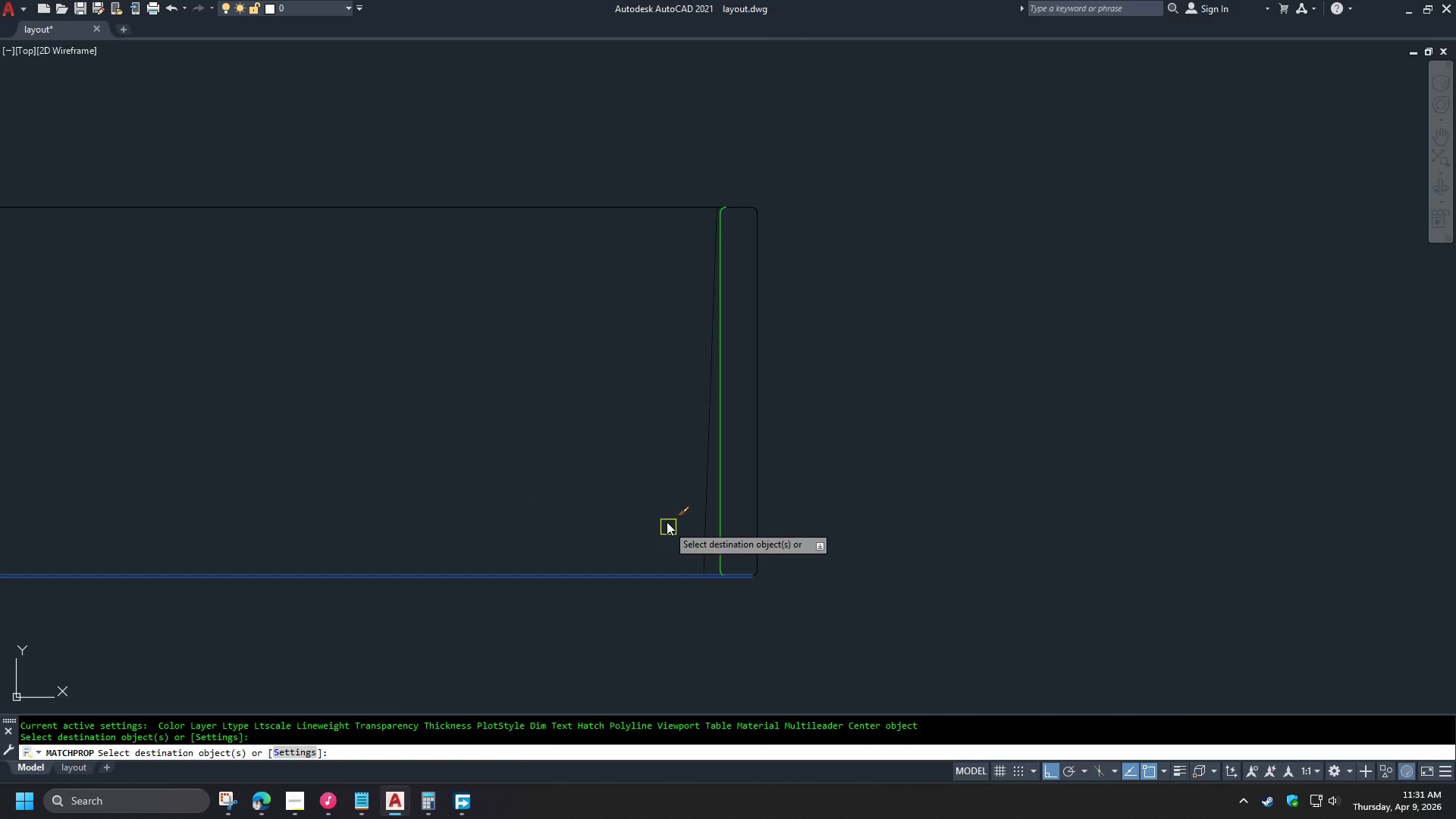 
left_click([704, 475])
 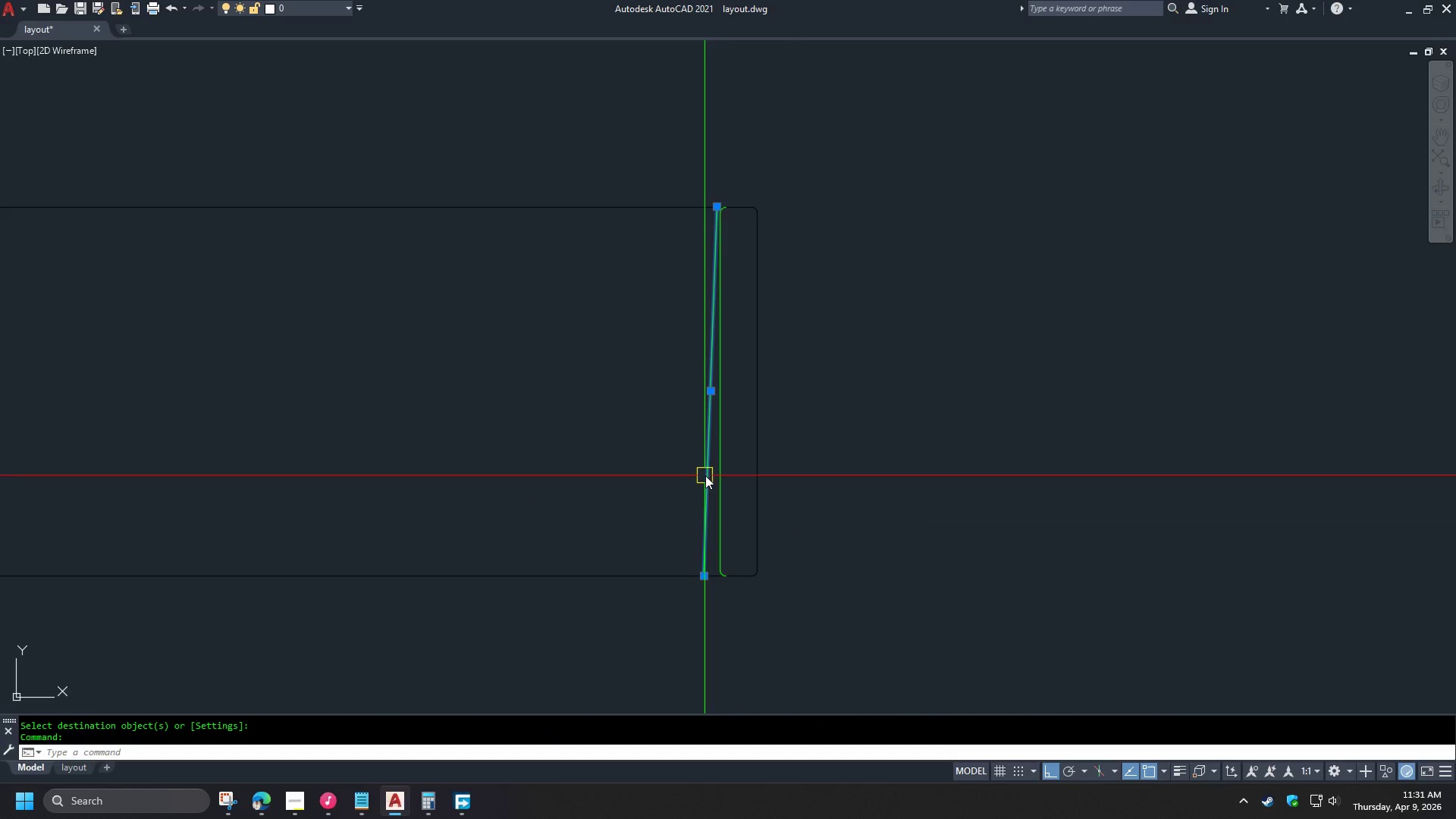 
key(E)
 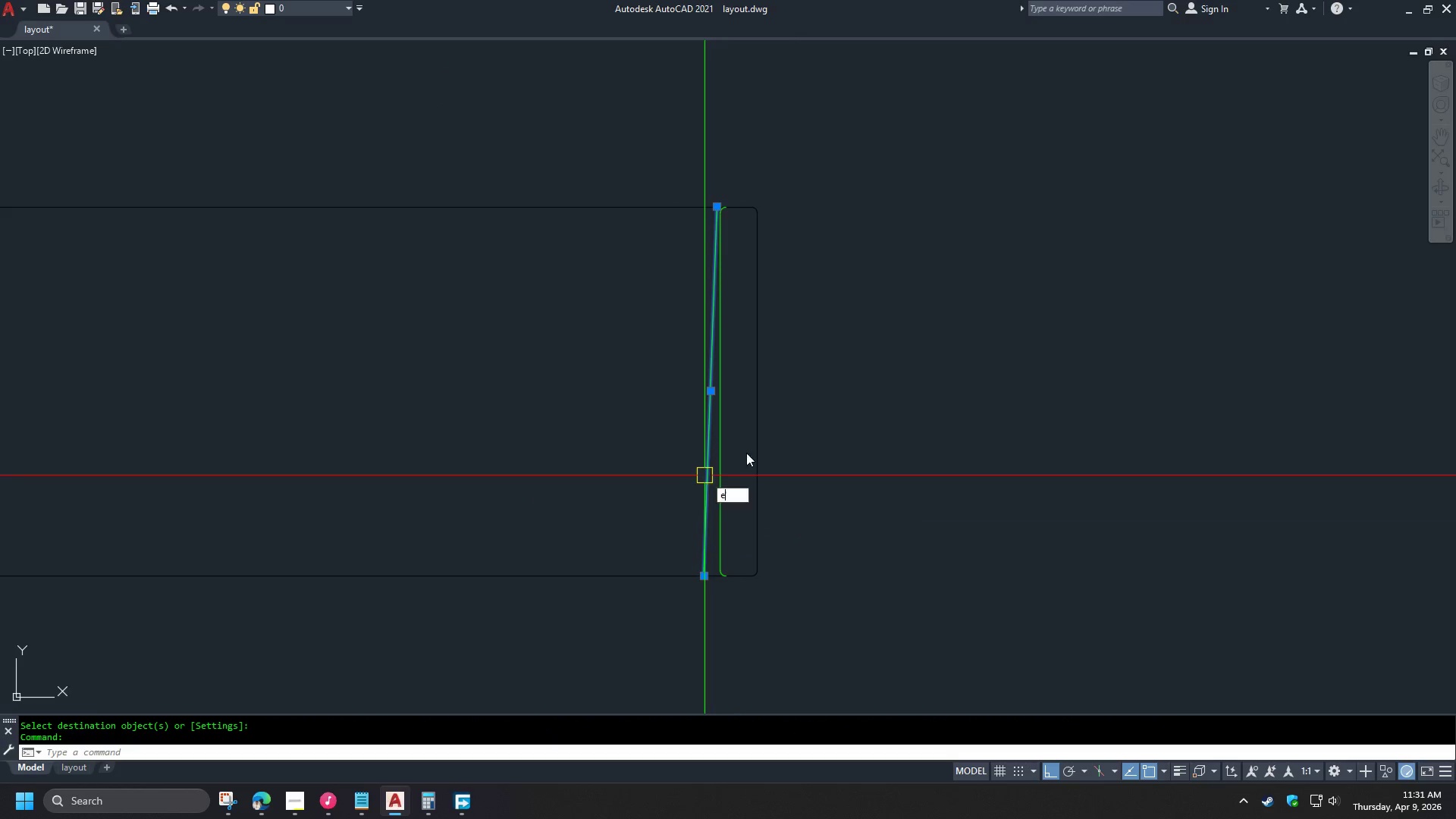 
key(Space)
 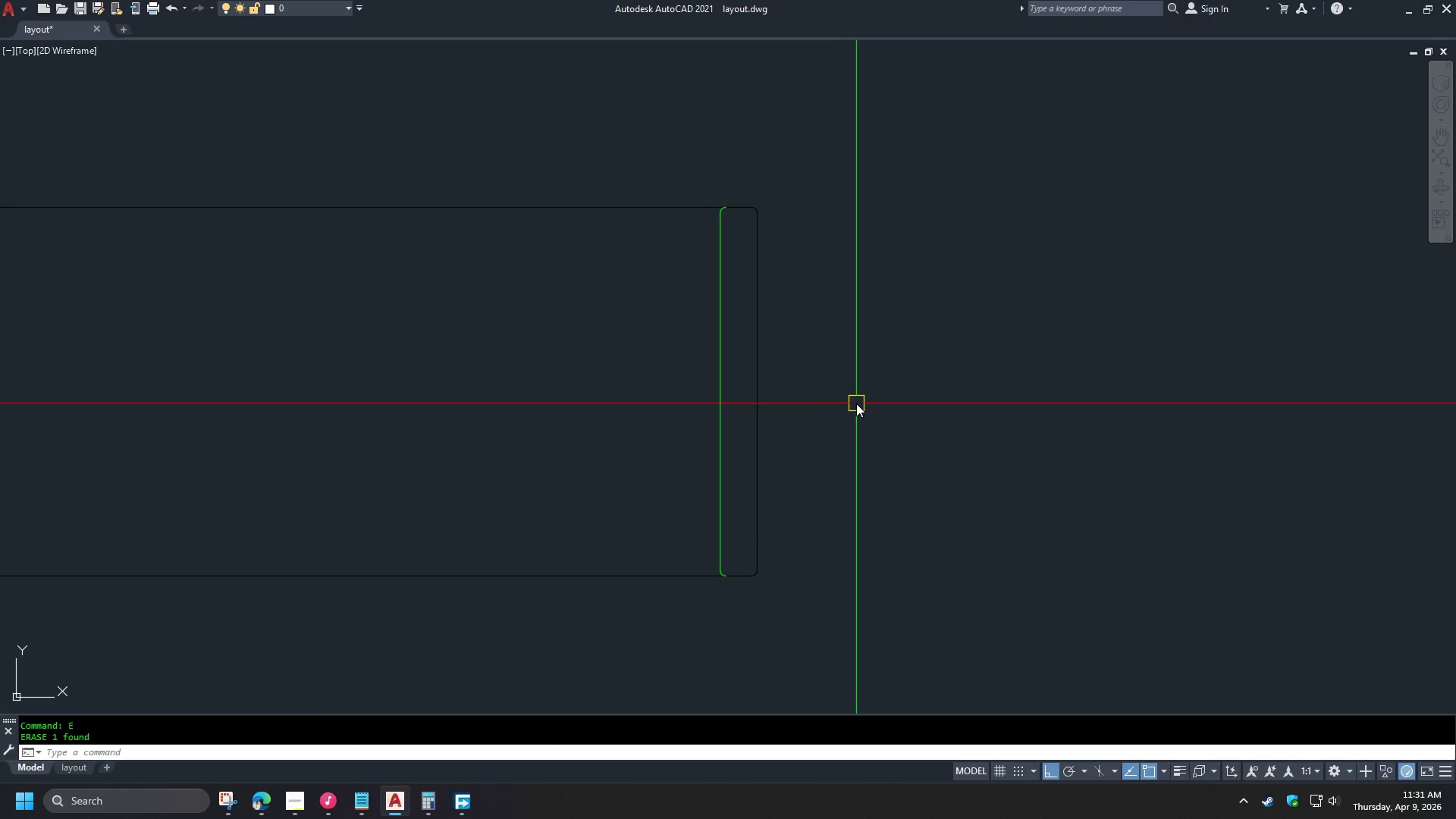 
scroll: coordinate [891, 394], scroll_direction: down, amount: 4.0
 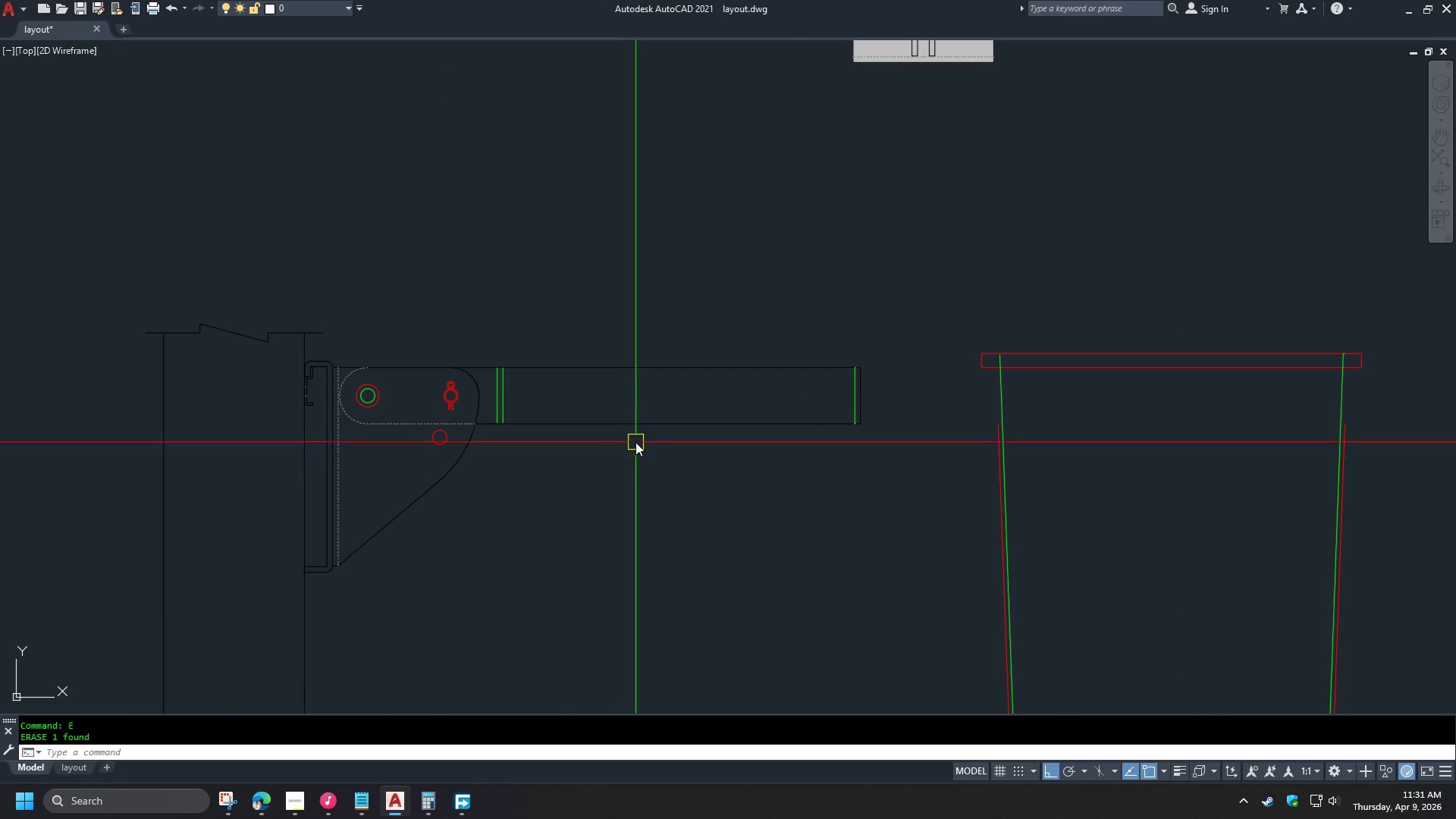 
scroll: coordinate [592, 405], scroll_direction: up, amount: 2.0
 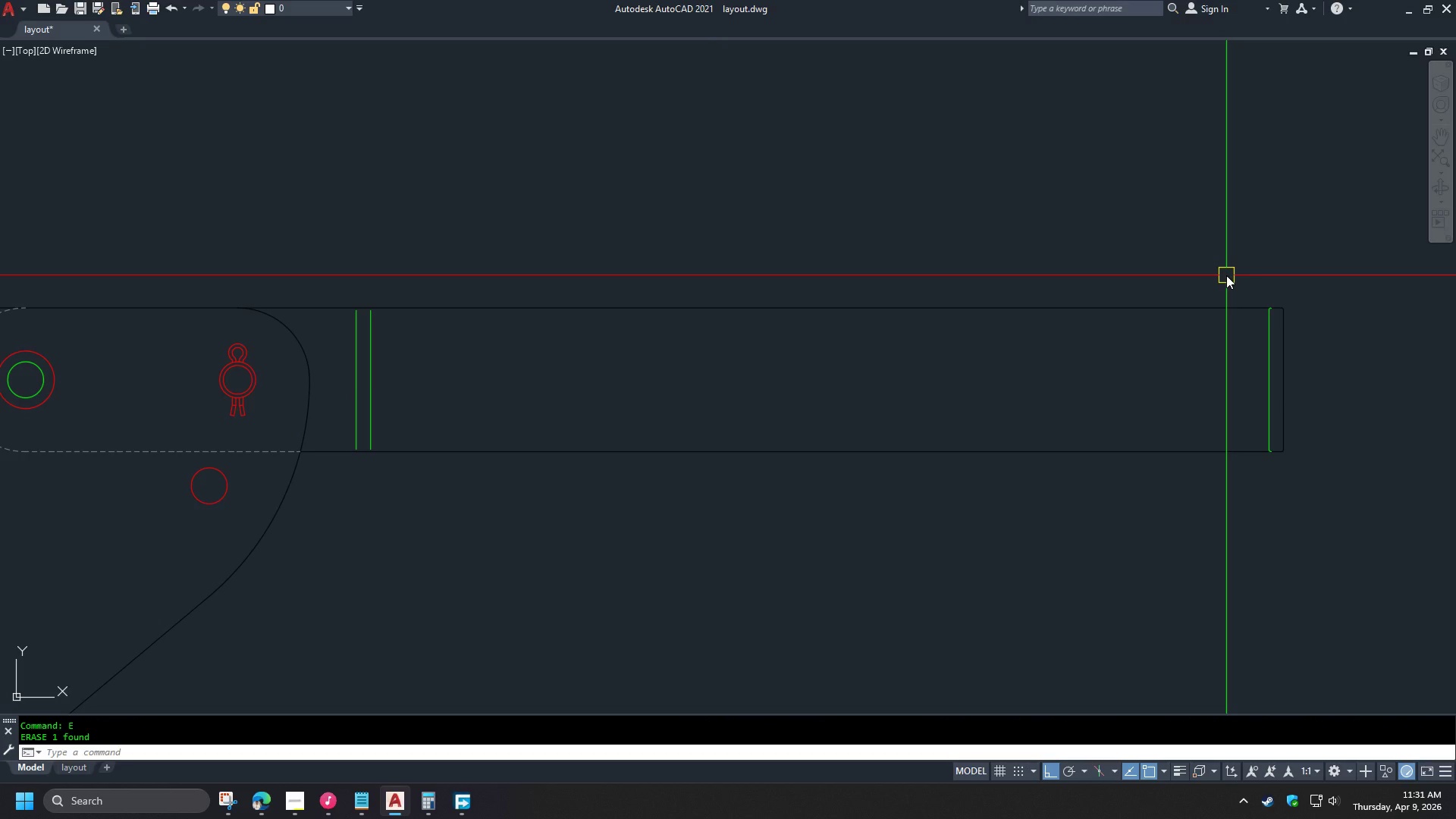 
left_click_drag(start_coordinate=[1226, 275], to_coordinate=[1254, 294])
 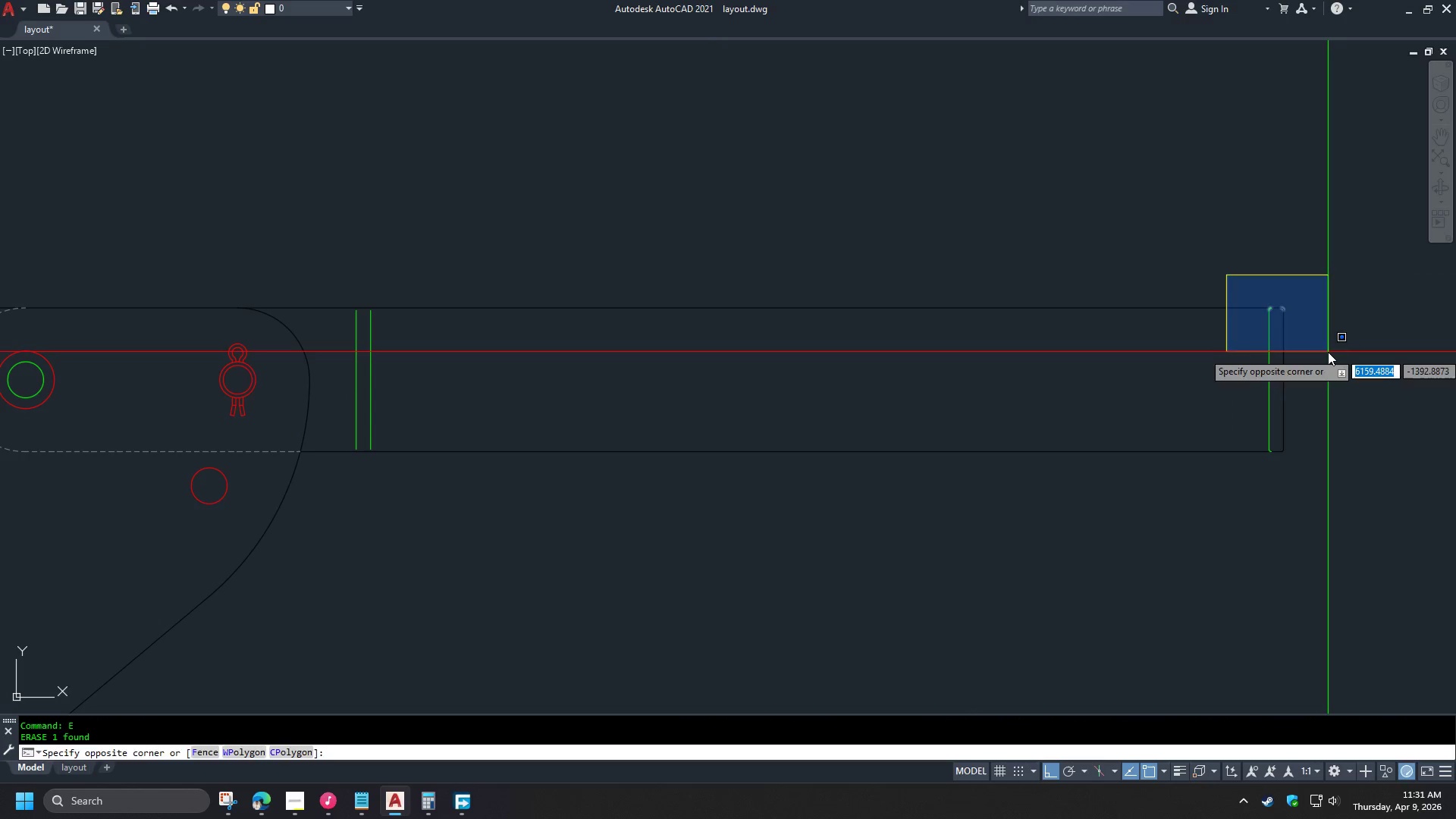 
double_click([1328, 352])
 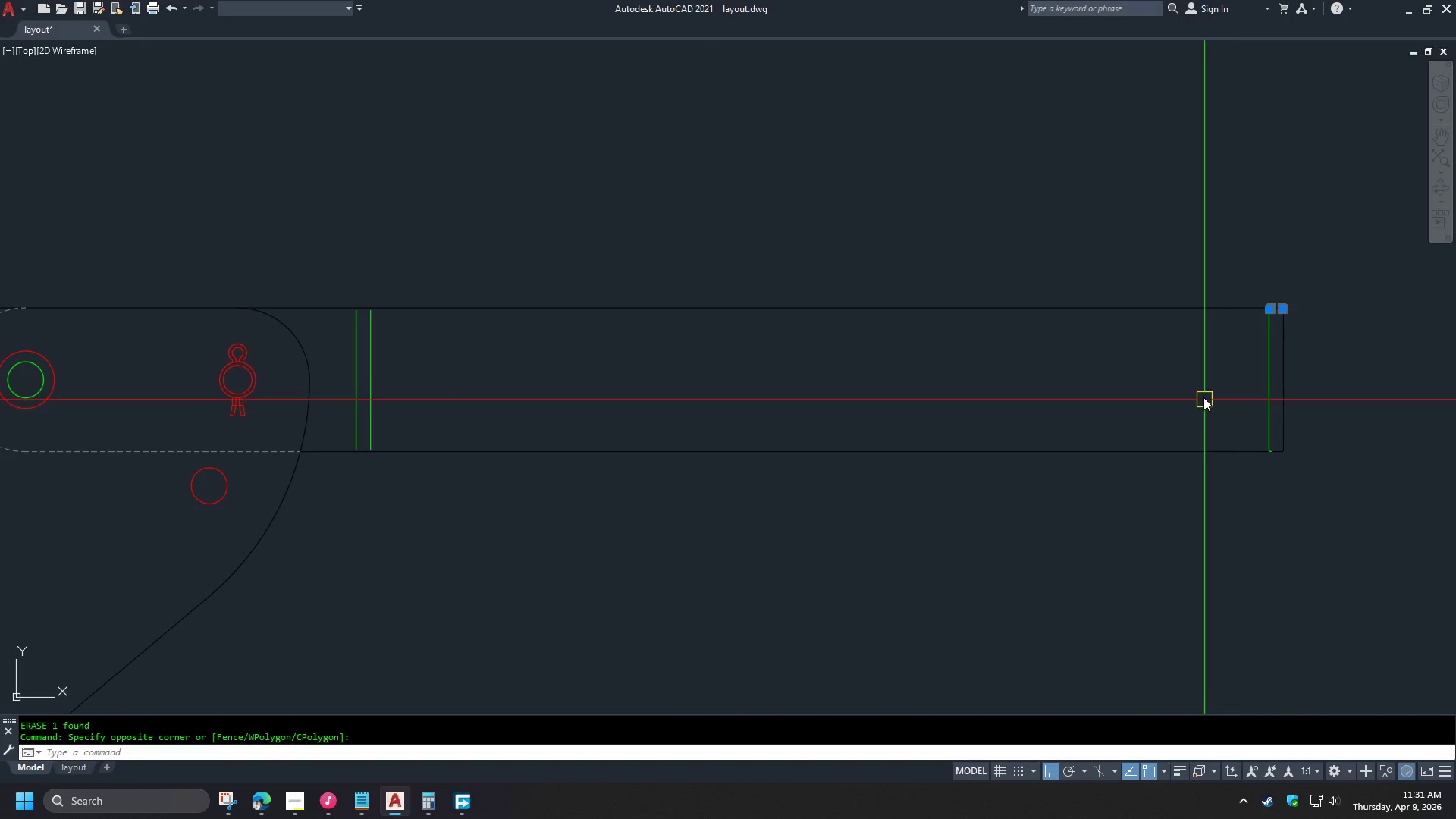 
left_click_drag(start_coordinate=[1203, 387], to_coordinate=[1263, 437])
 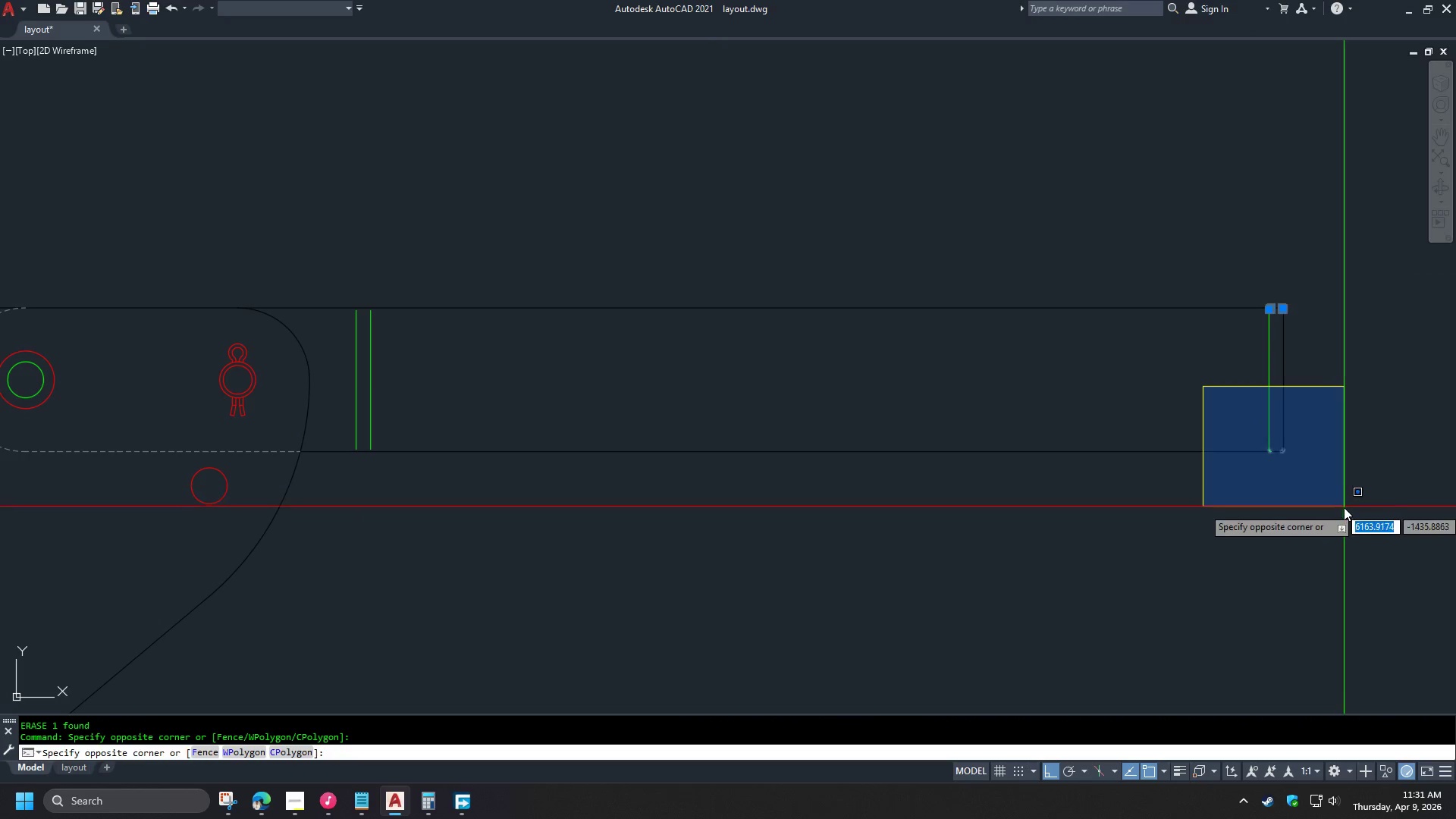 
triple_click([1344, 507])
 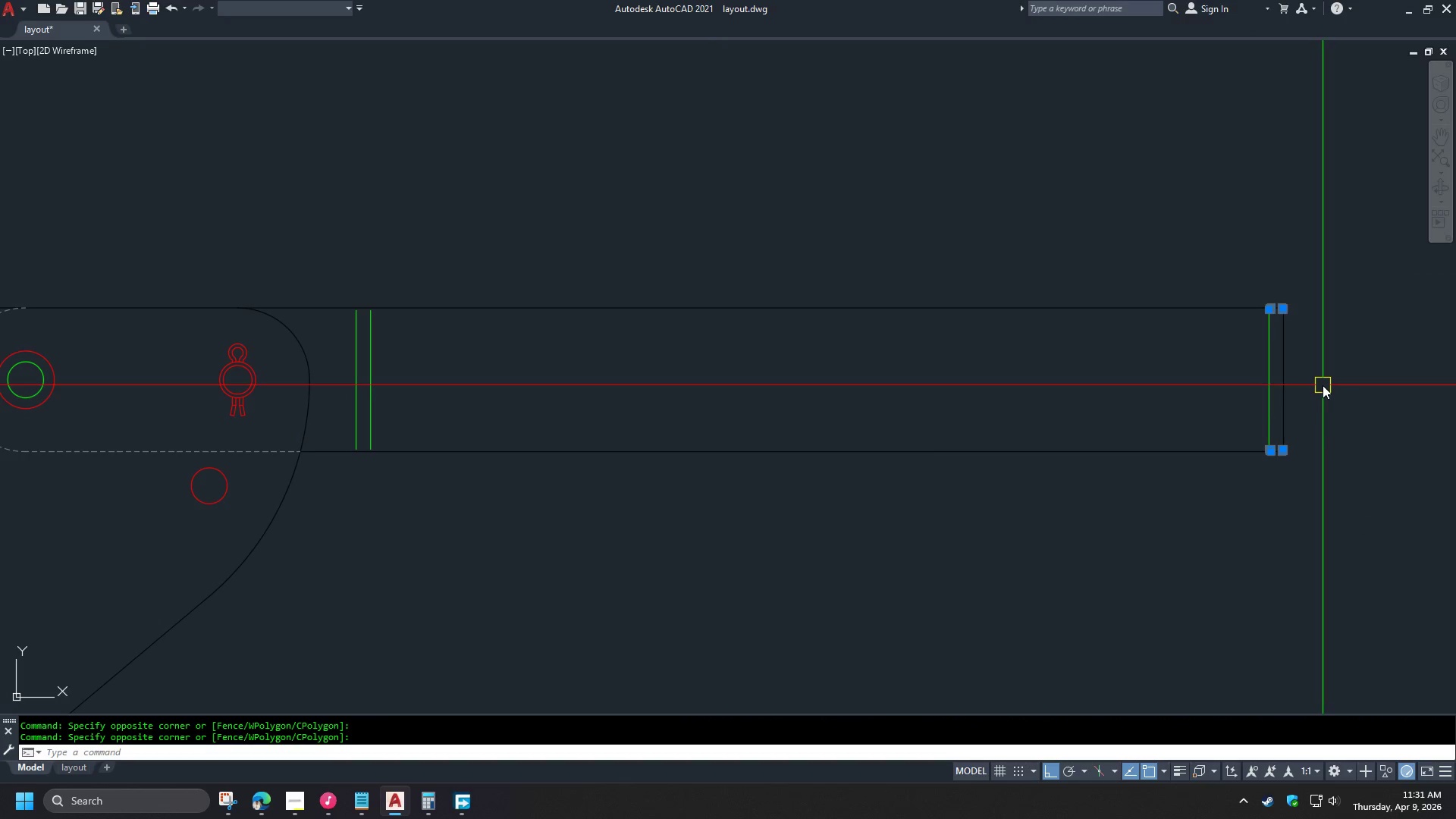 
type(co )
 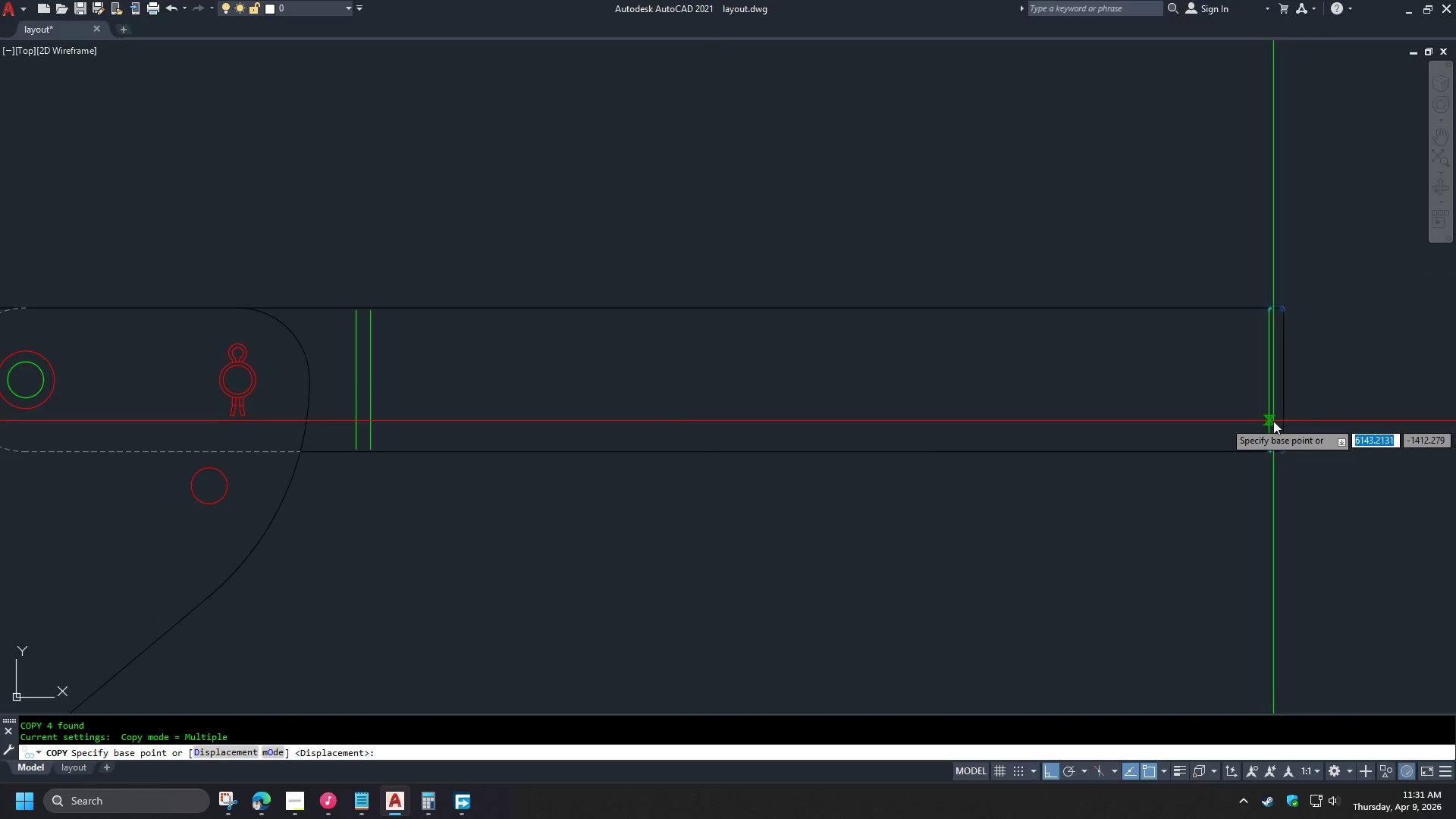 
left_click([1273, 421])
 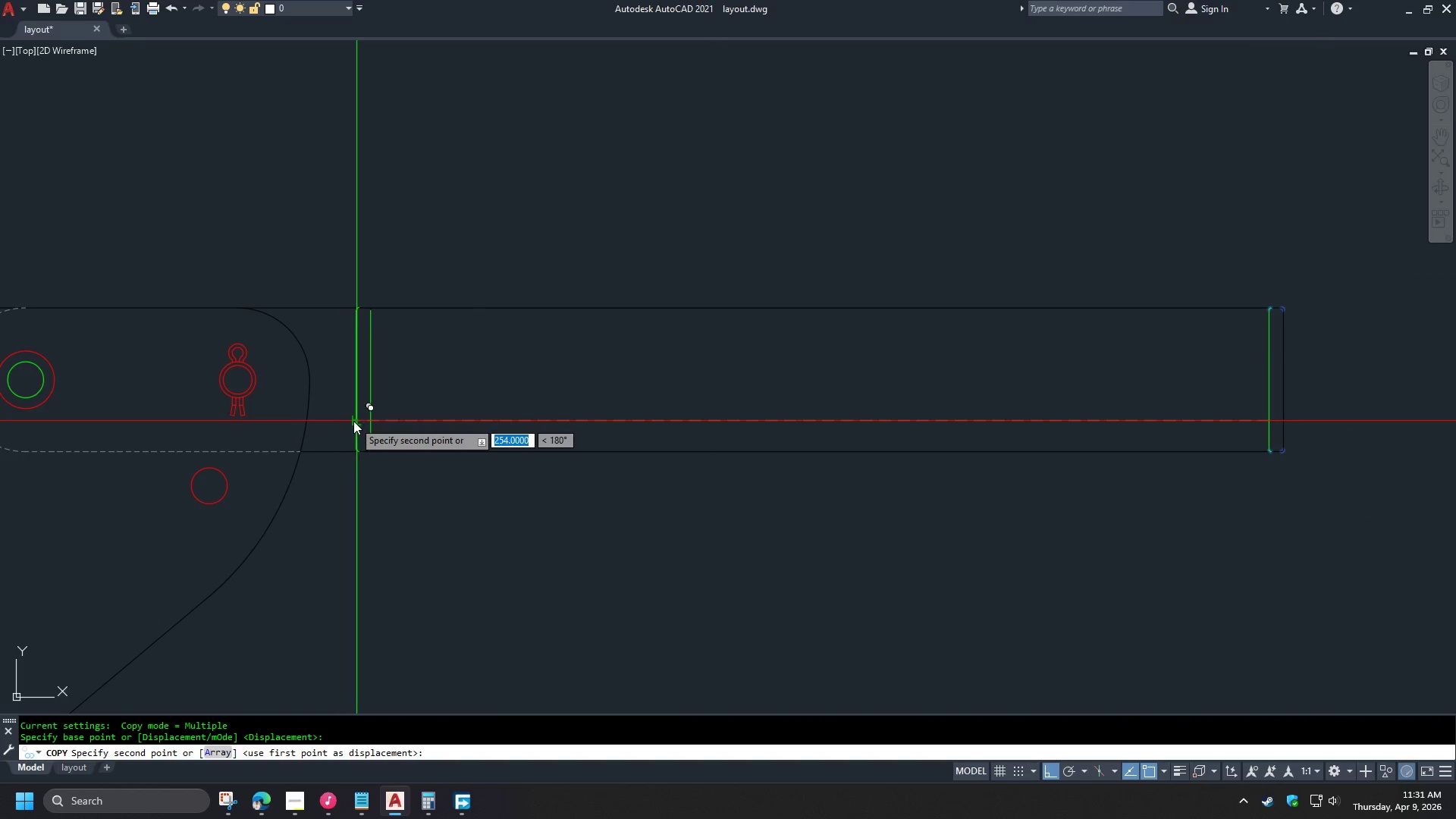 
left_click([356, 421])
 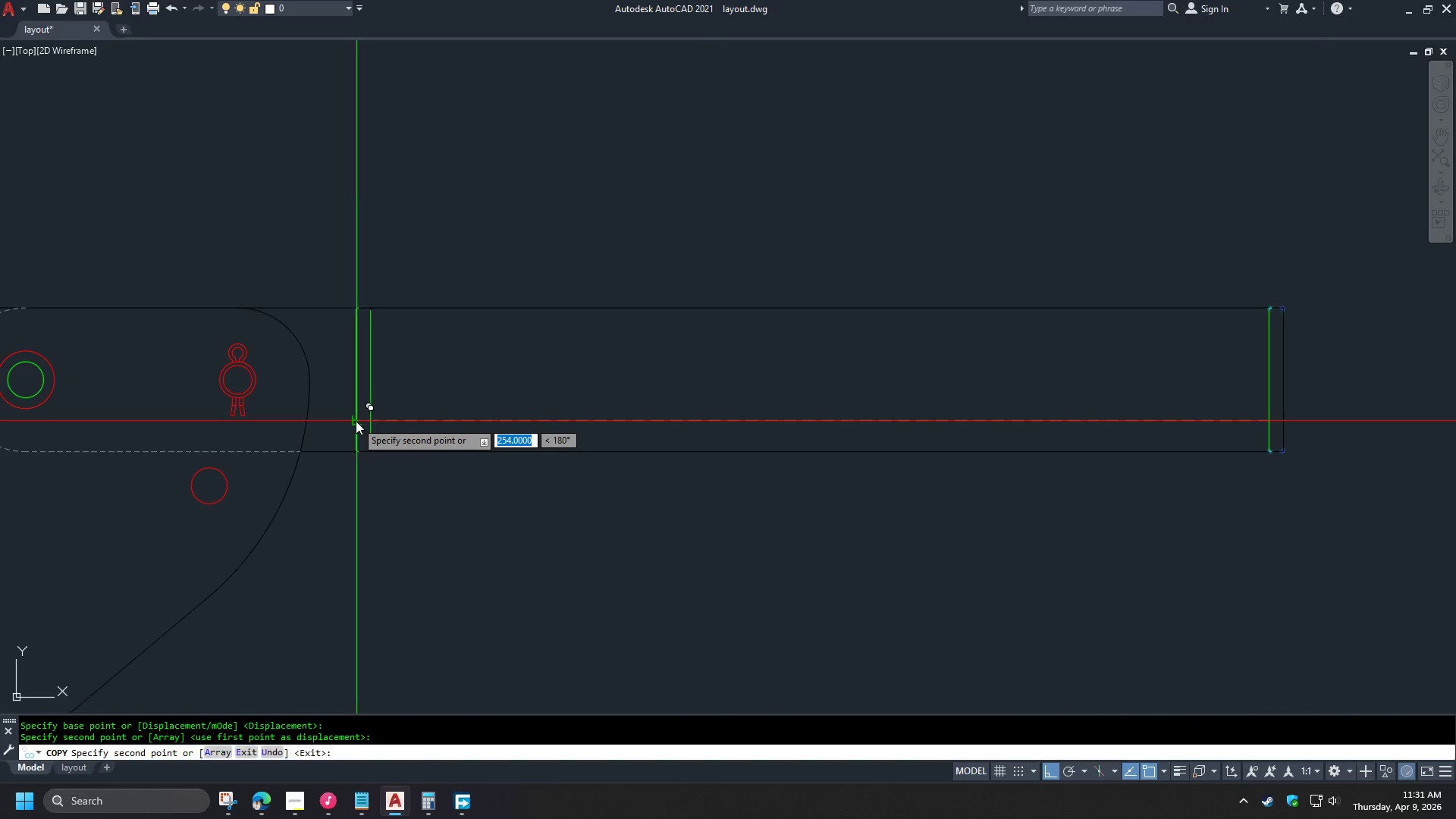 
key(Space)
 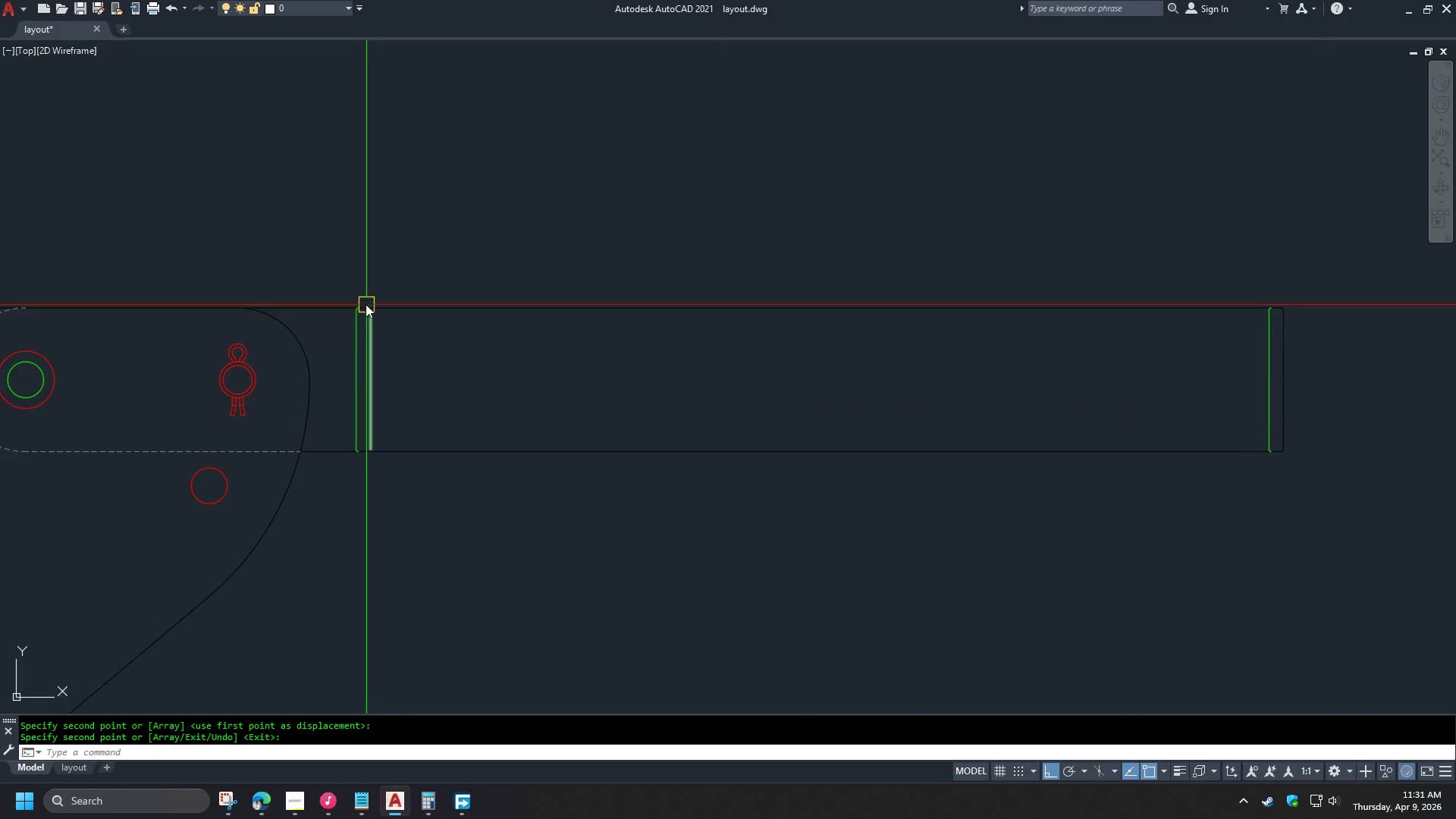 
scroll: coordinate [370, 317], scroll_direction: up, amount: 7.0
 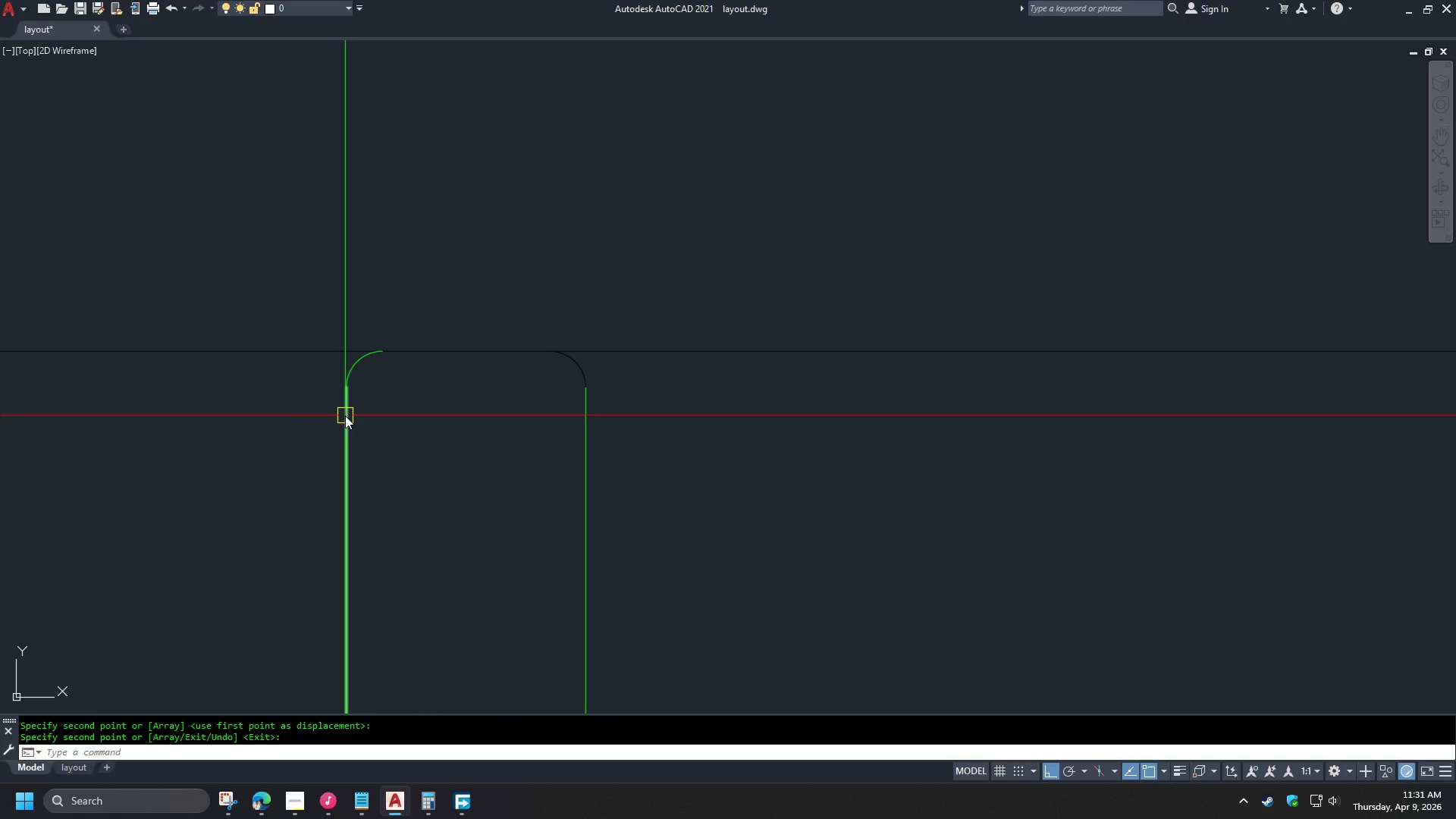 
key(M)
 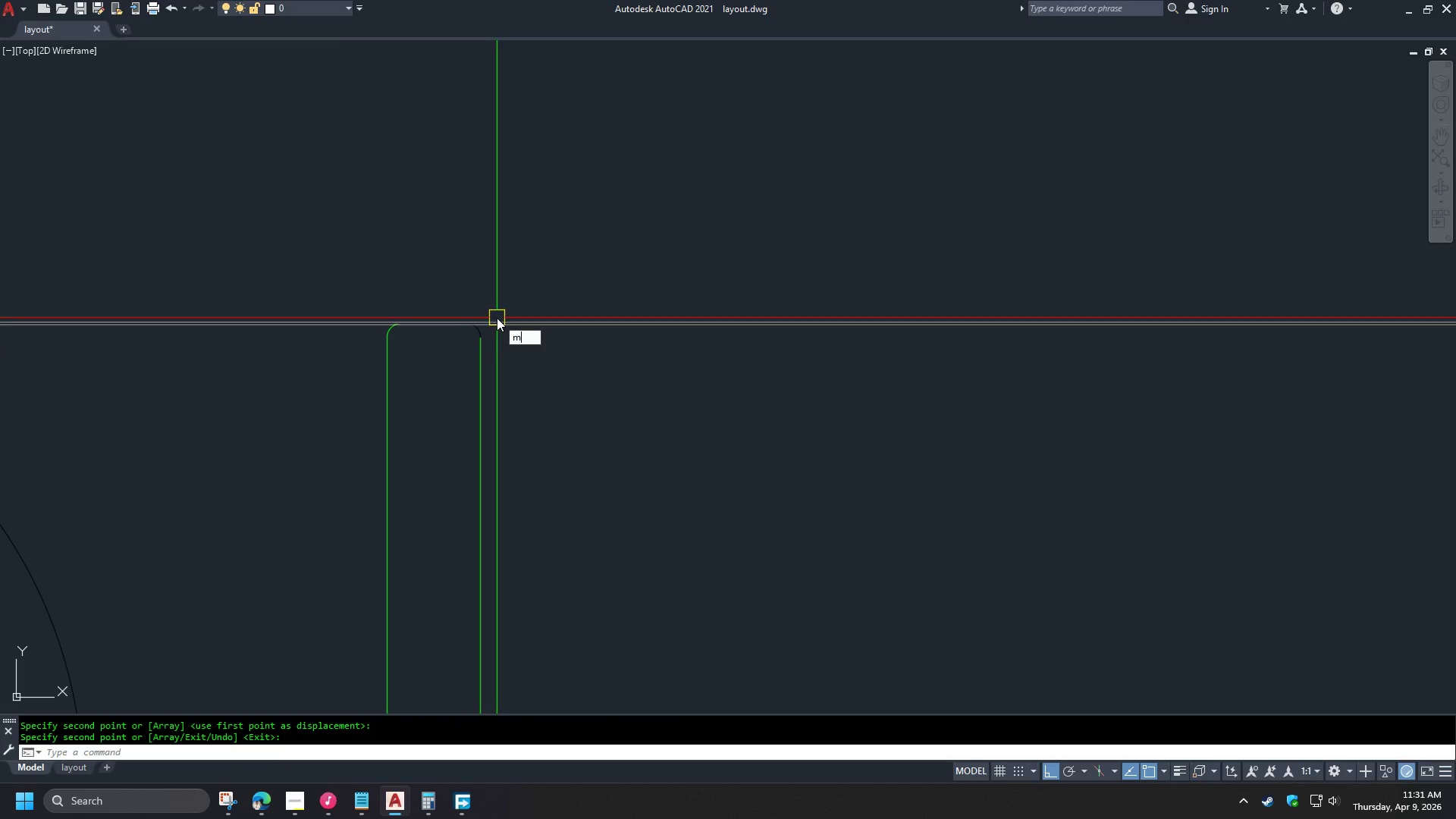 
scroll: coordinate [416, 303], scroll_direction: down, amount: 3.0
 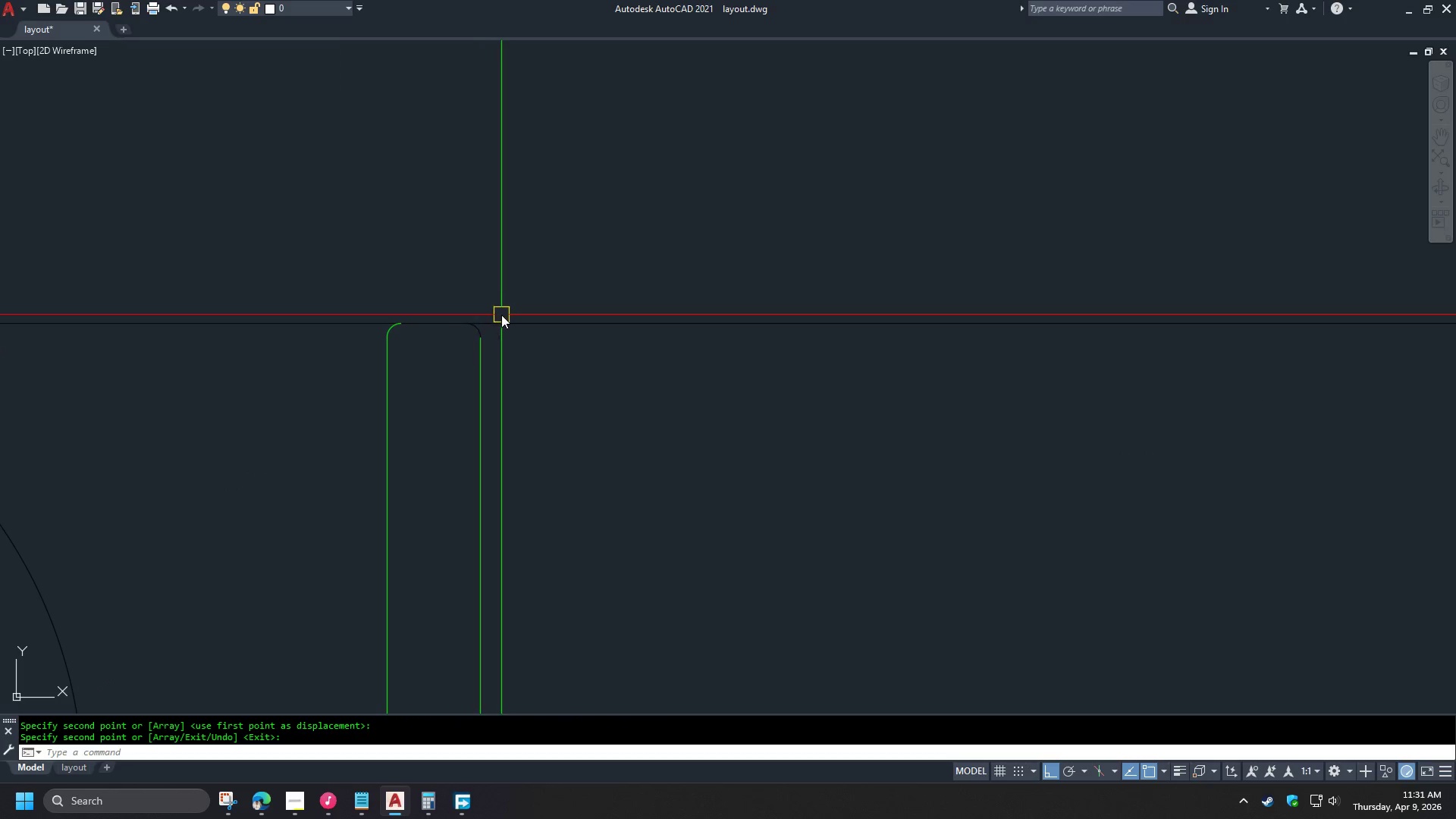 
key(A)
 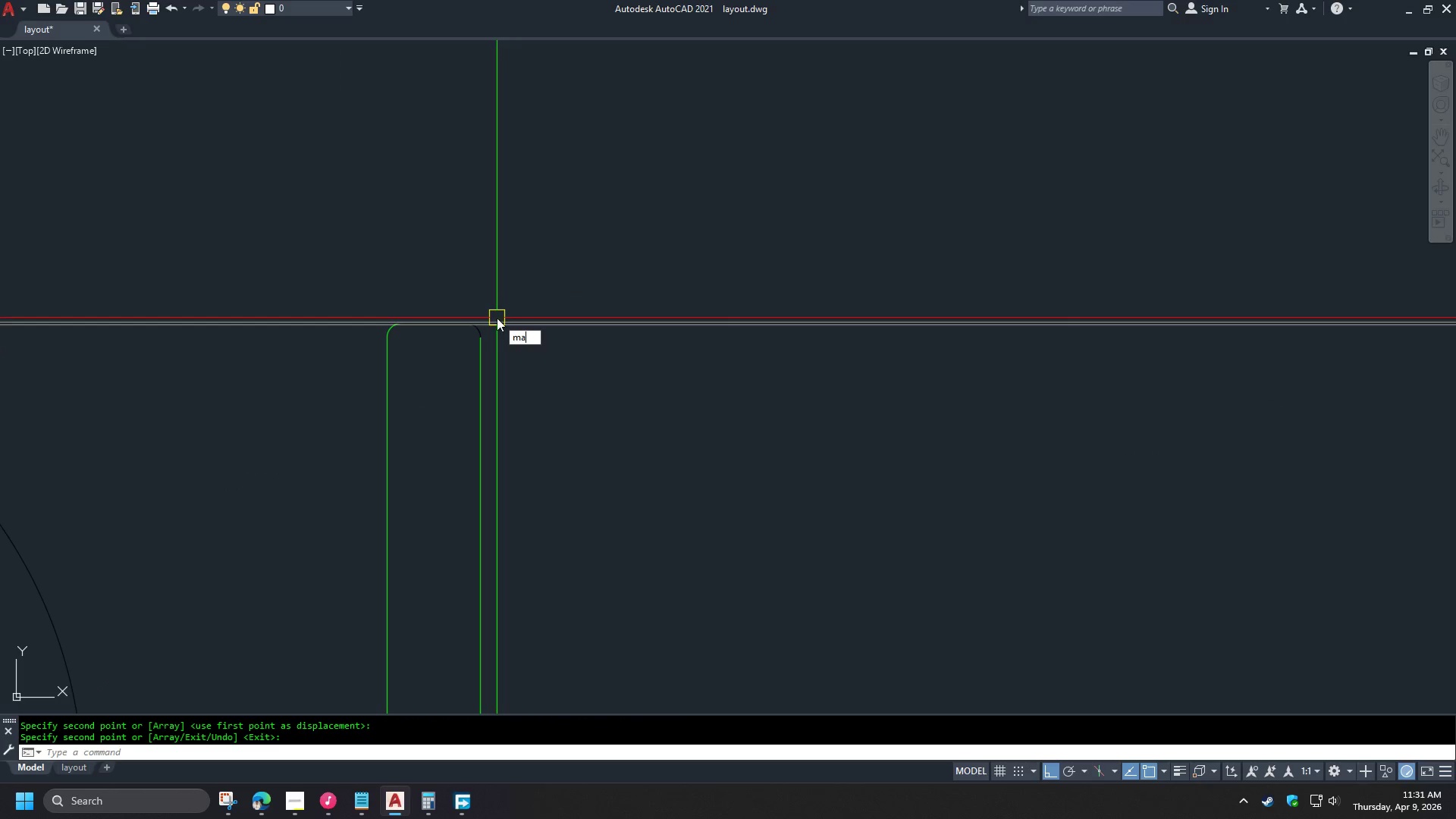 
key(Space)
 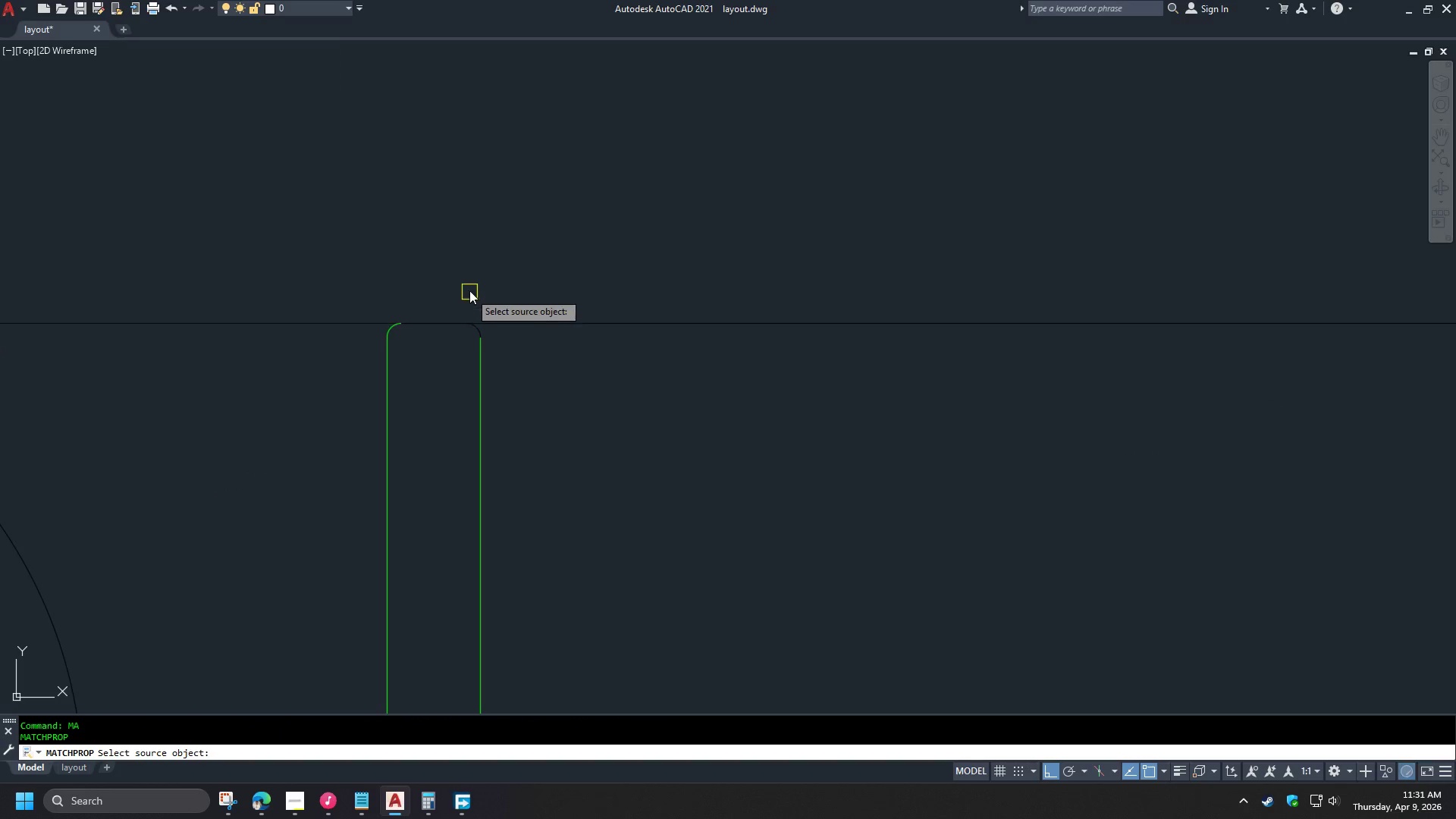 
scroll: coordinate [472, 283], scroll_direction: down, amount: 1.0
 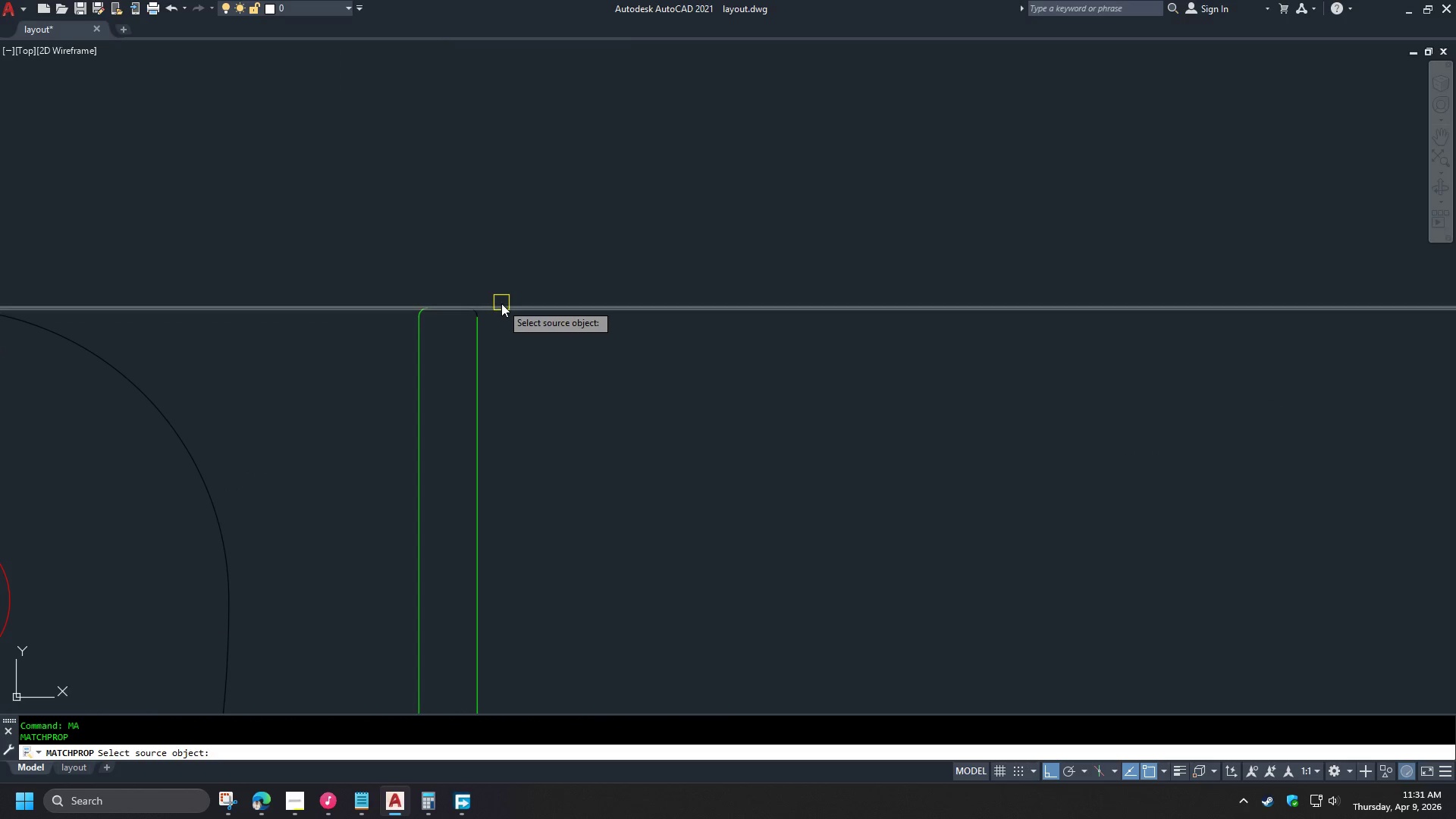 
left_click([501, 303])
 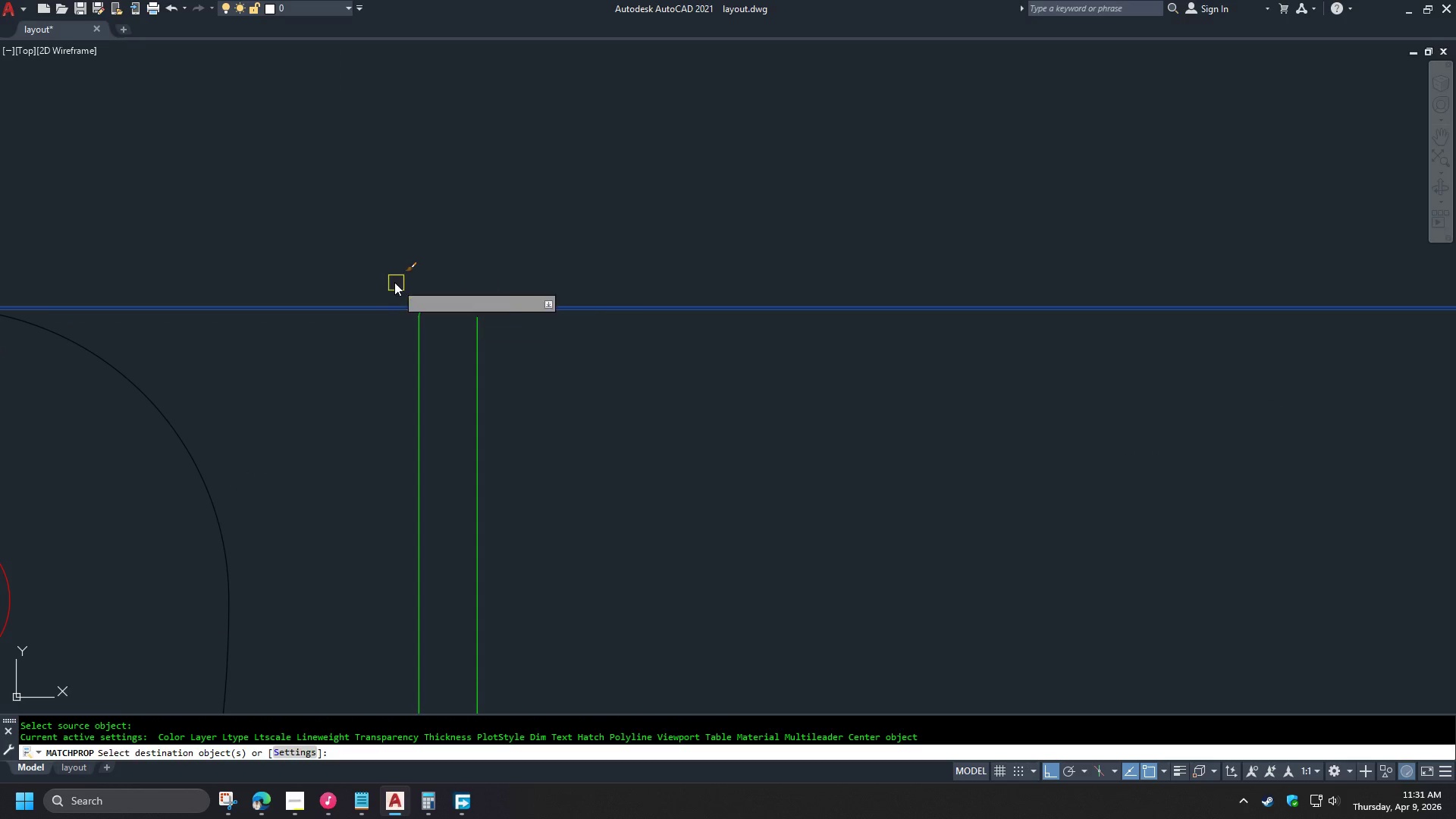 
left_click_drag(start_coordinate=[381, 272], to_coordinate=[386, 276])
 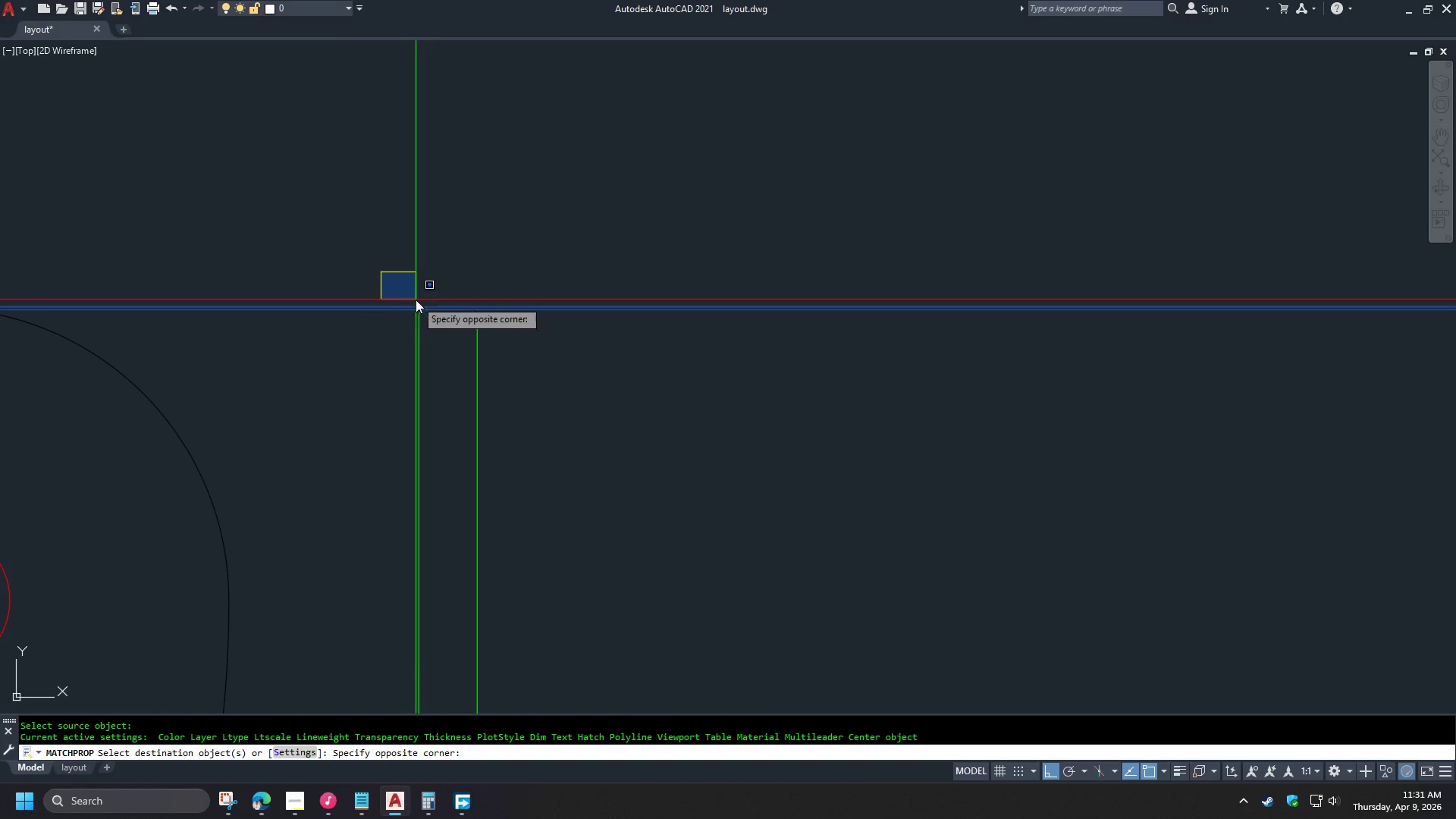 
scroll: coordinate [416, 309], scroll_direction: down, amount: 2.0
 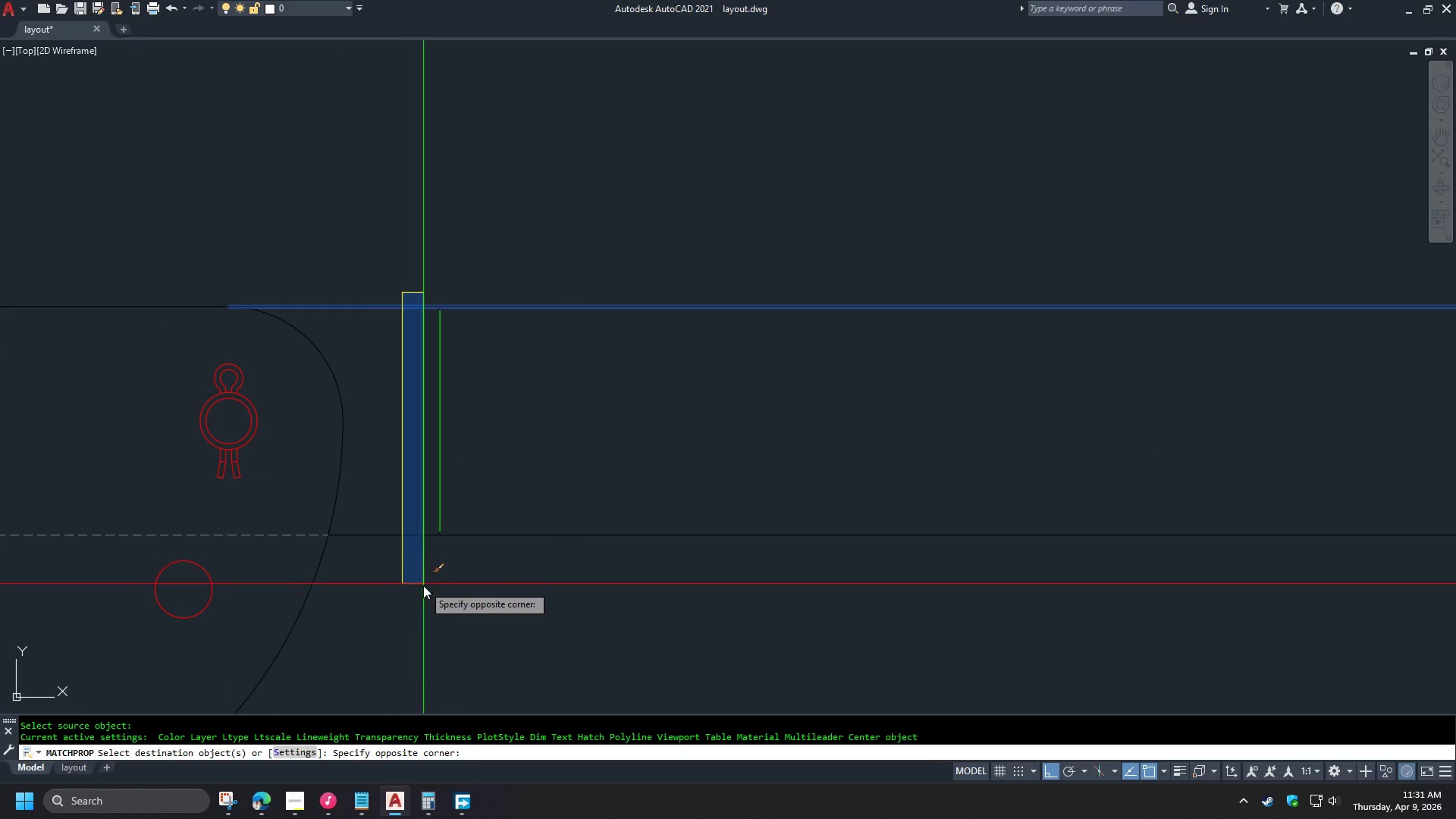 
left_click([424, 588])
 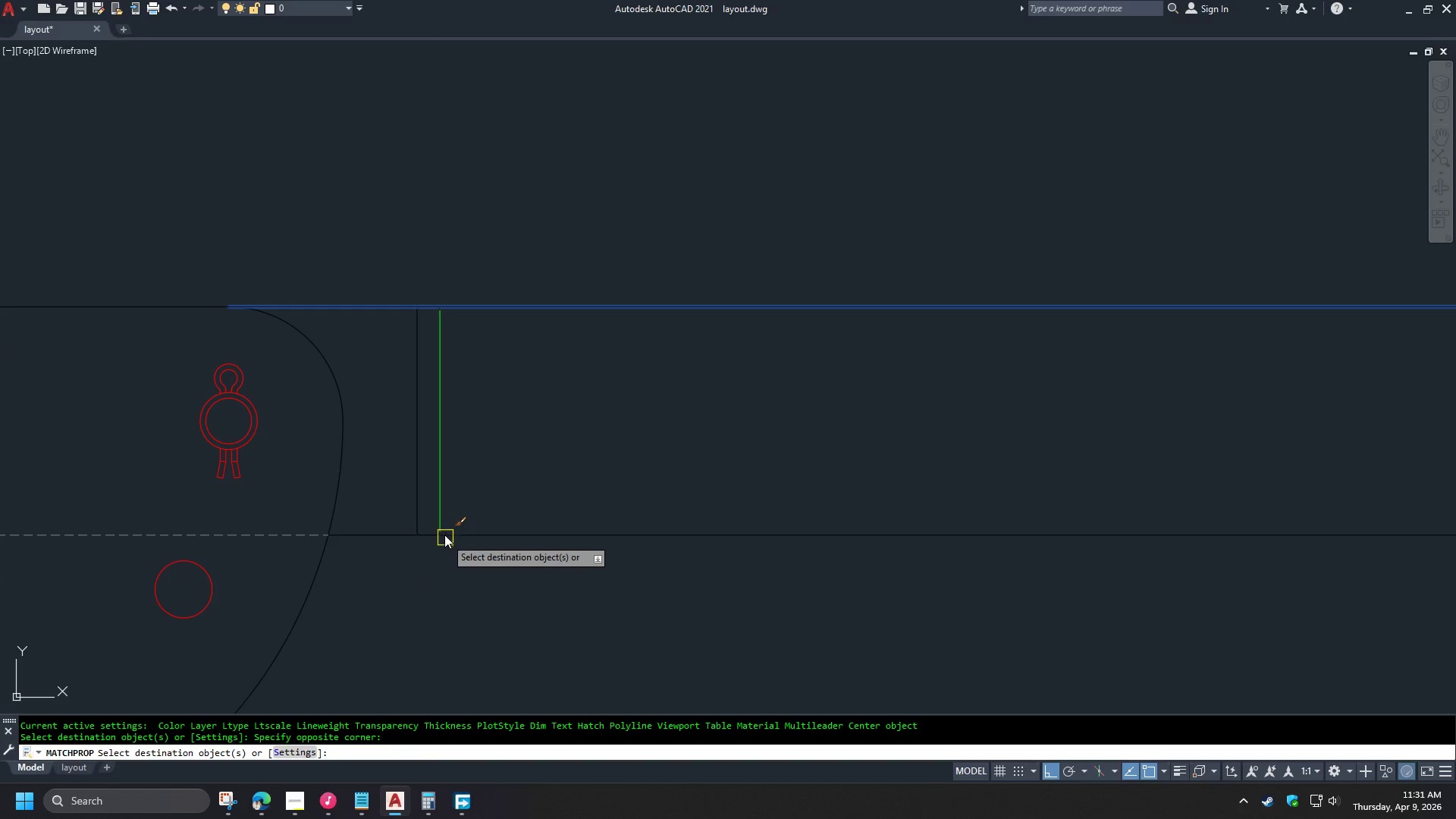 
scroll: coordinate [441, 529], scroll_direction: up, amount: 3.0
 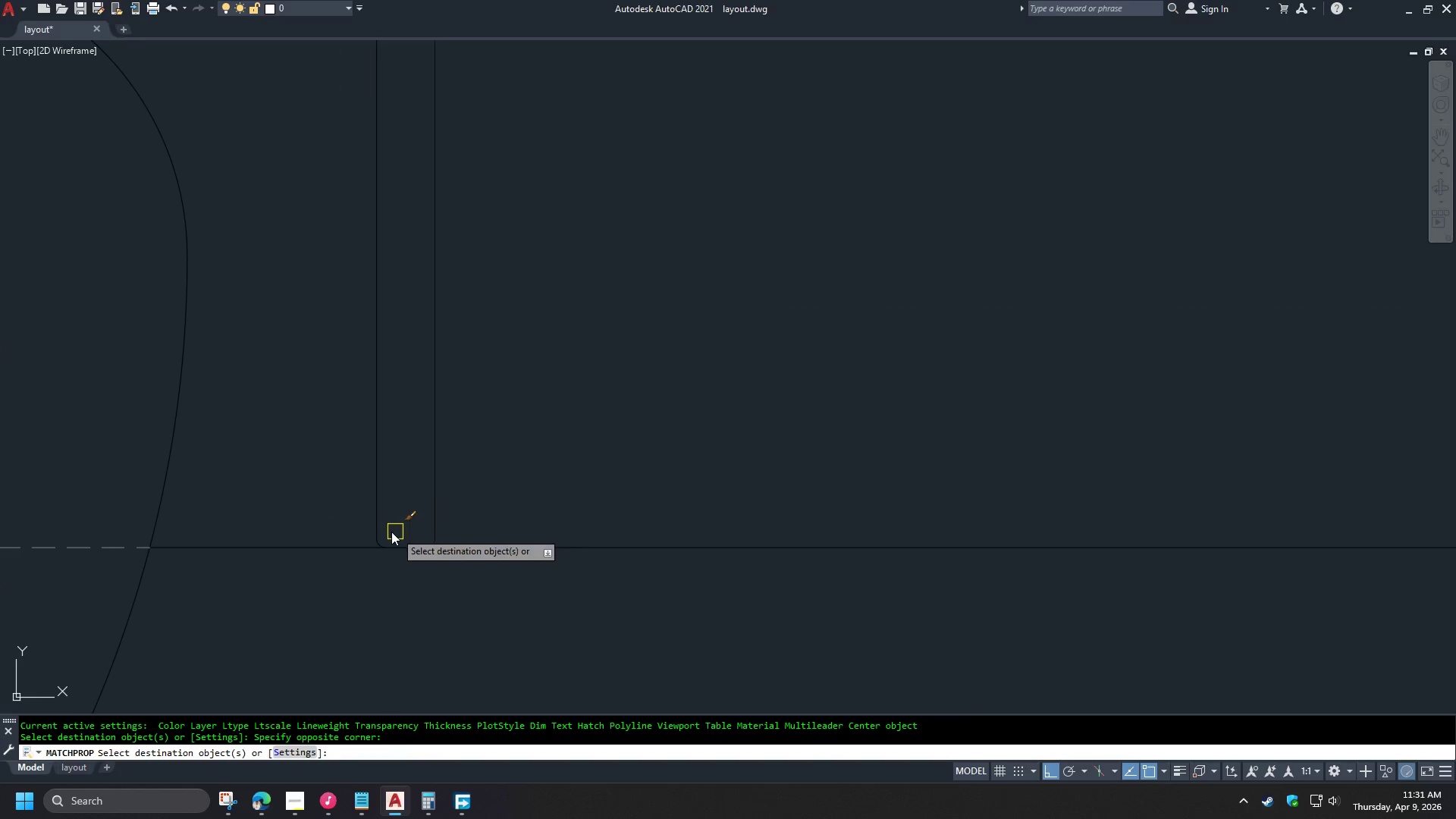 
key(Space)
 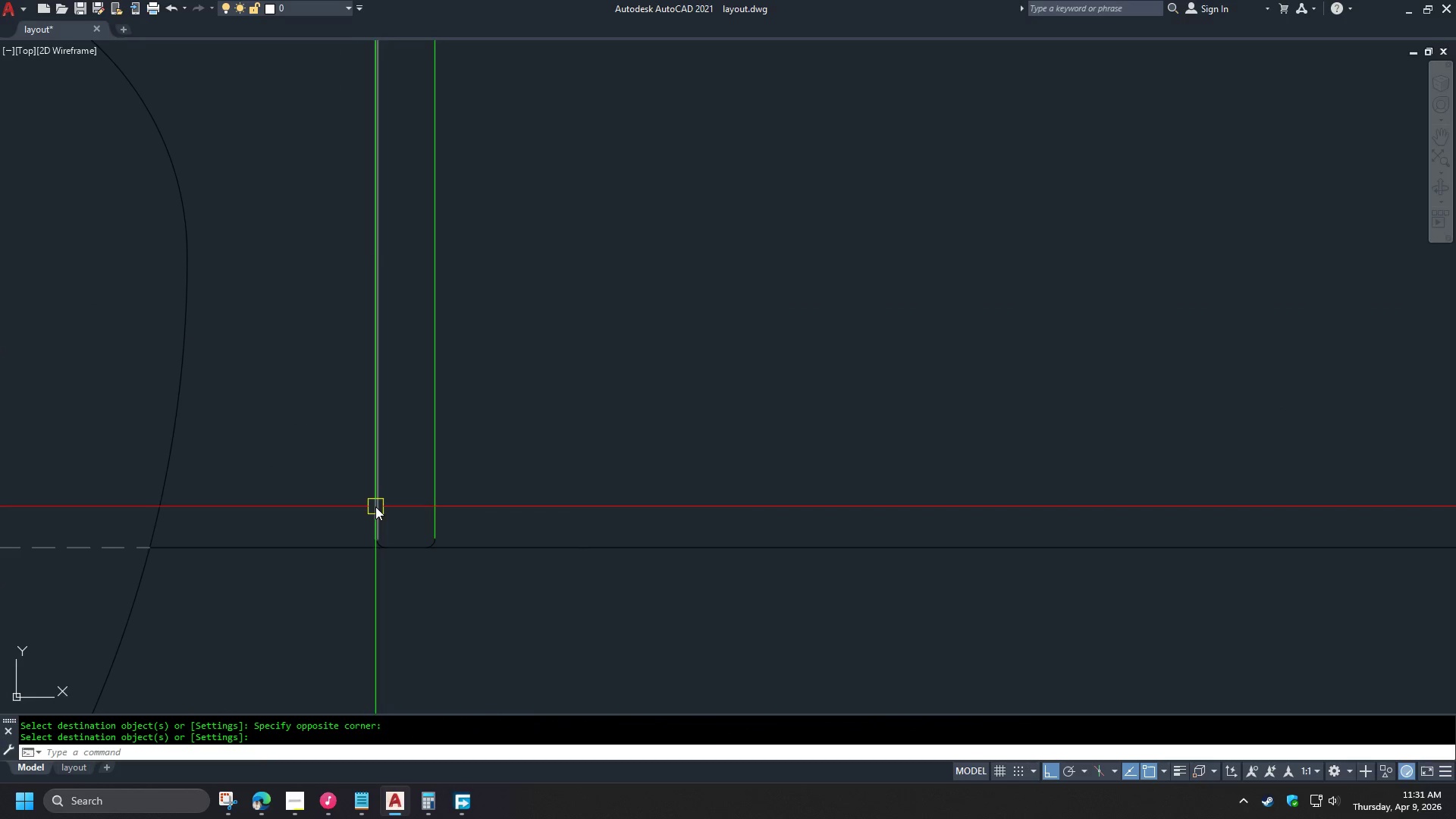 
left_click([375, 506])
 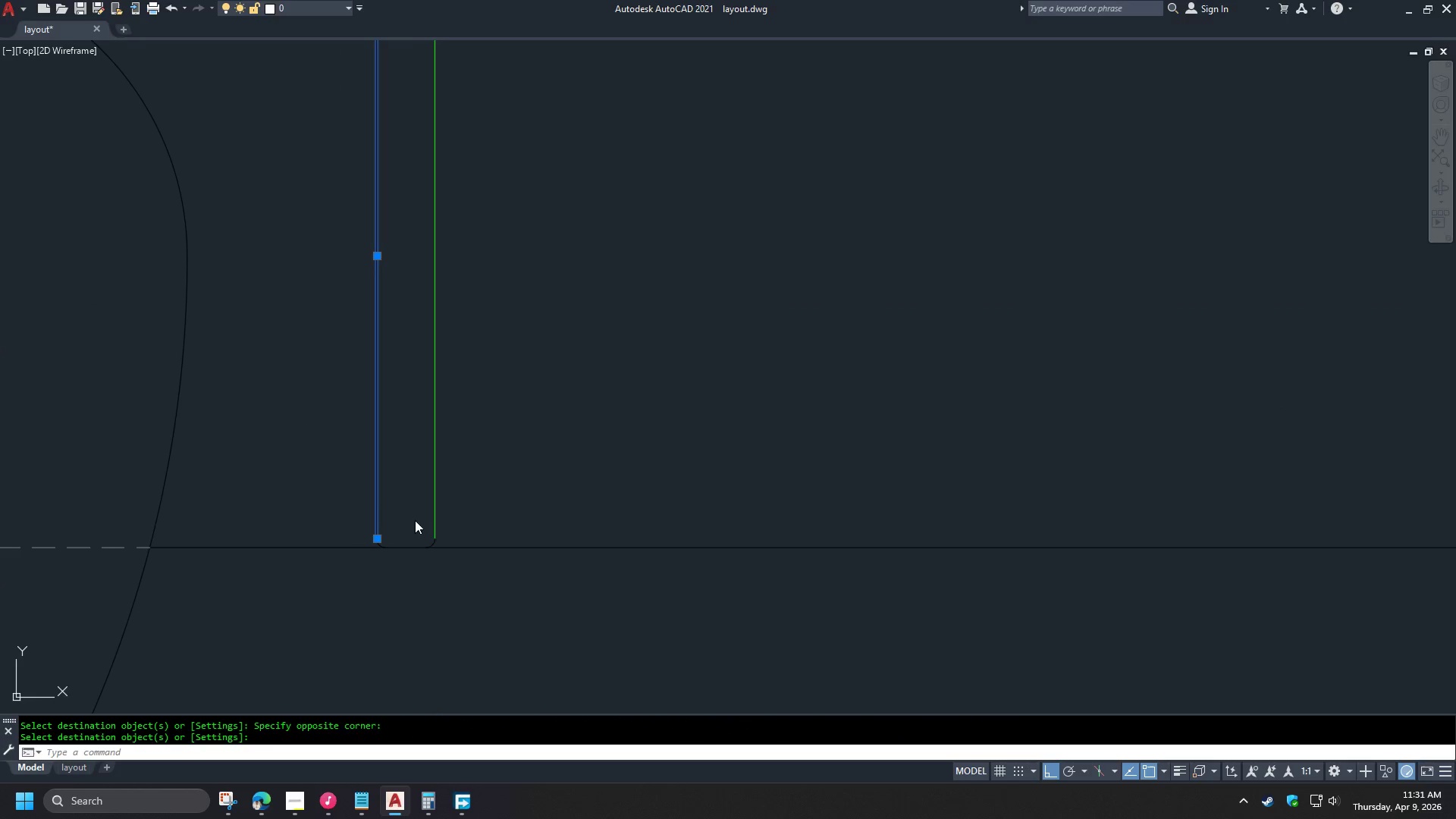 
key(E)
 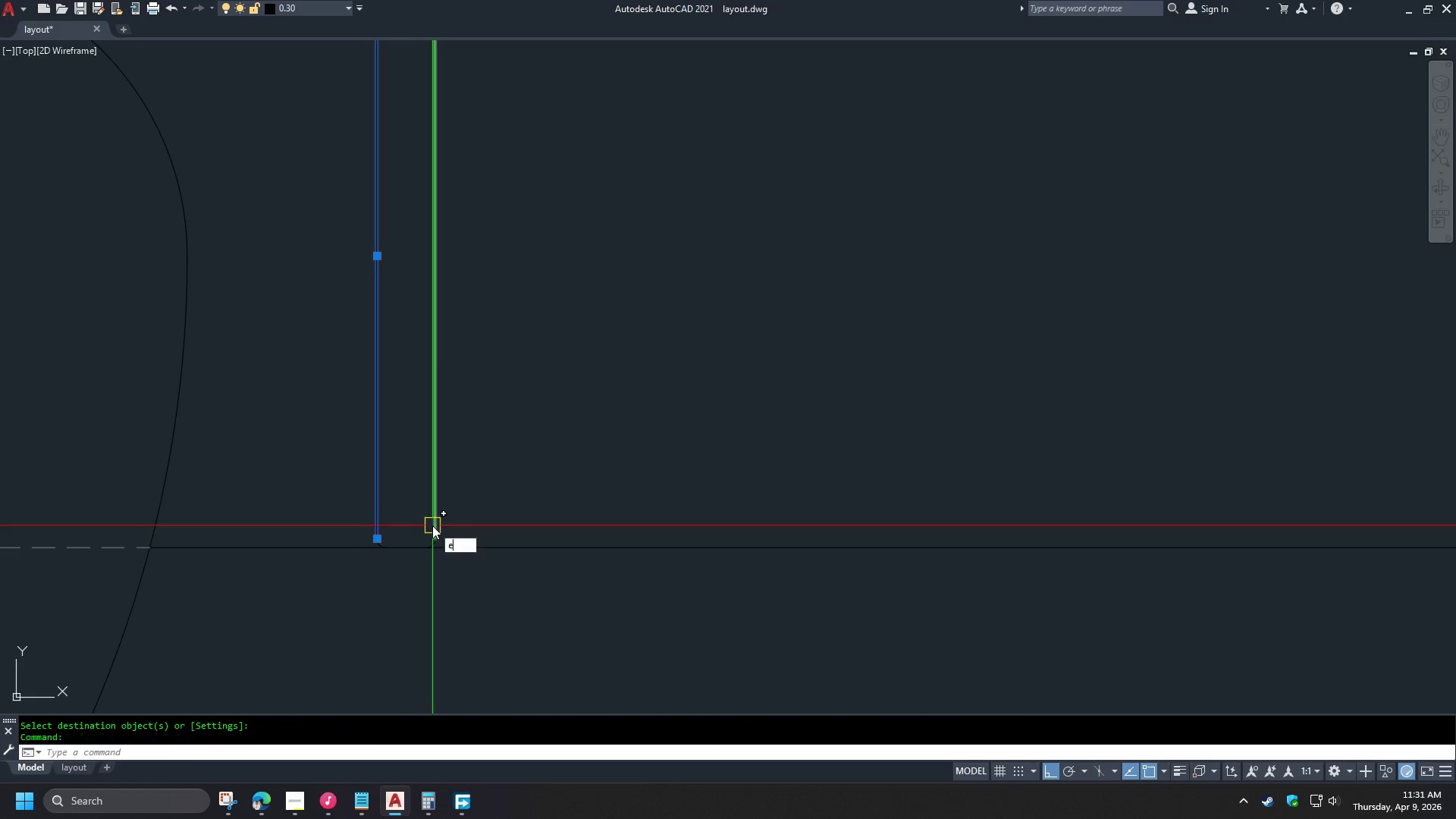 
key(Space)
 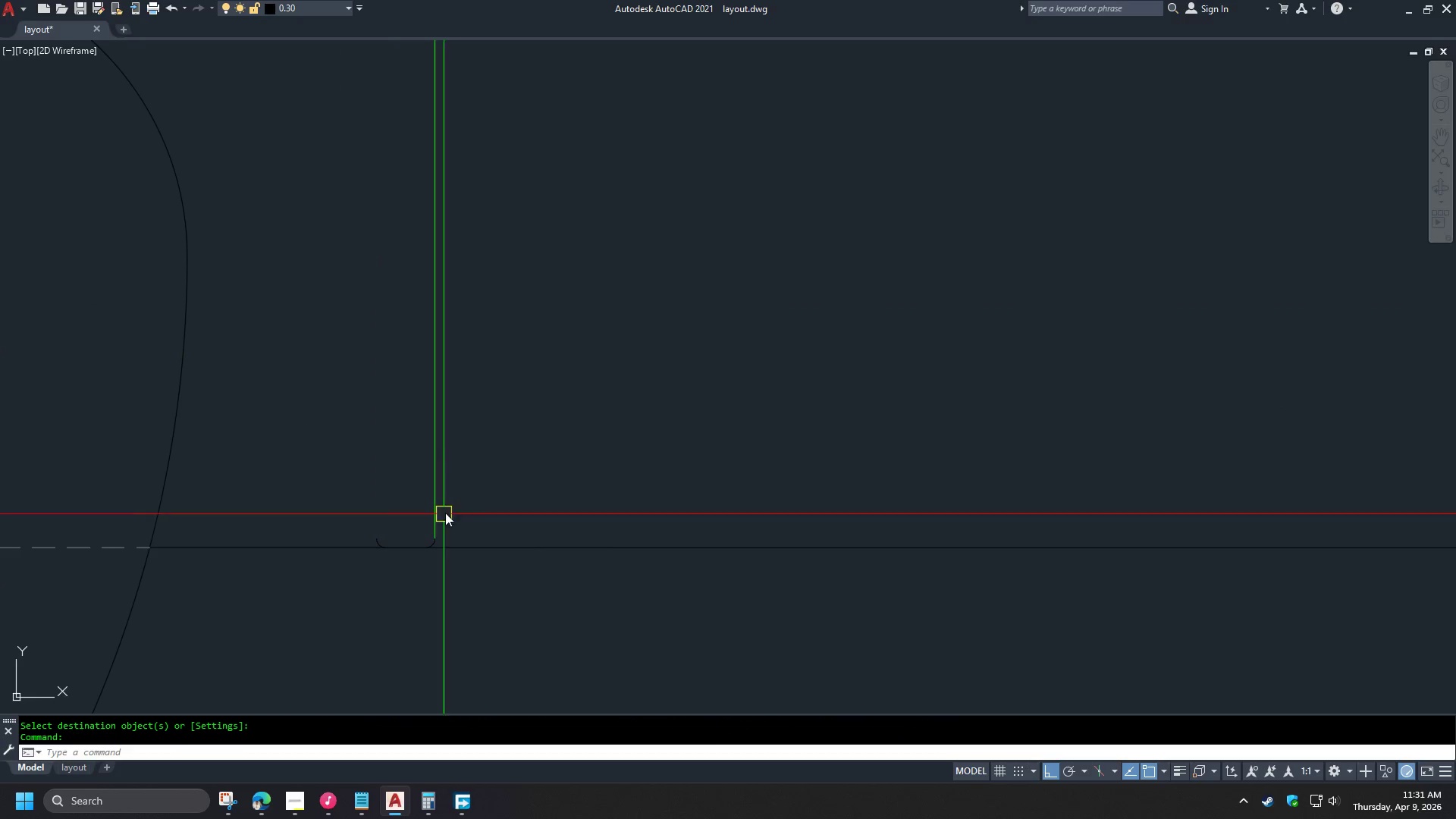 
key(Control+Z)
 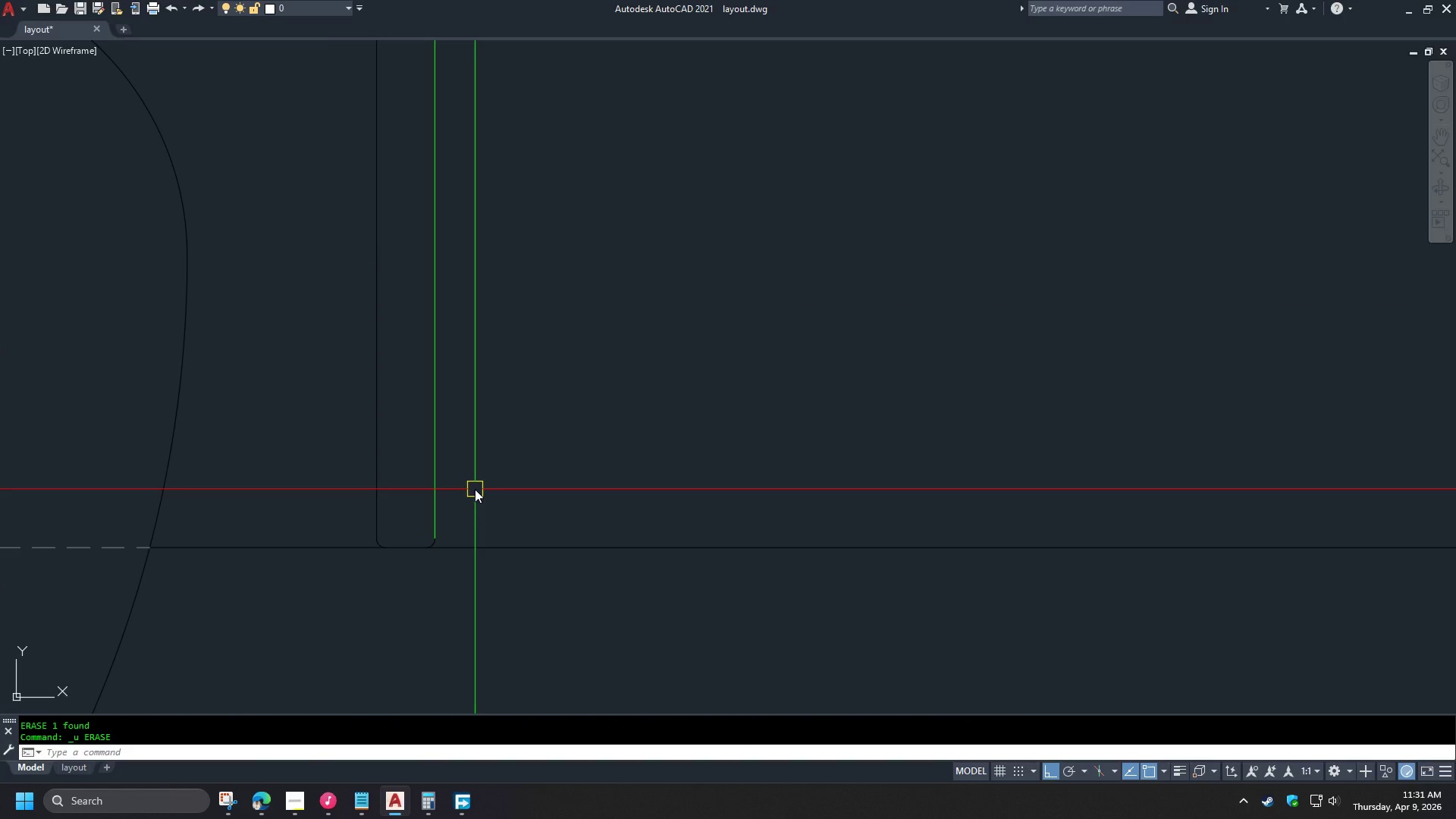 
key(M)
 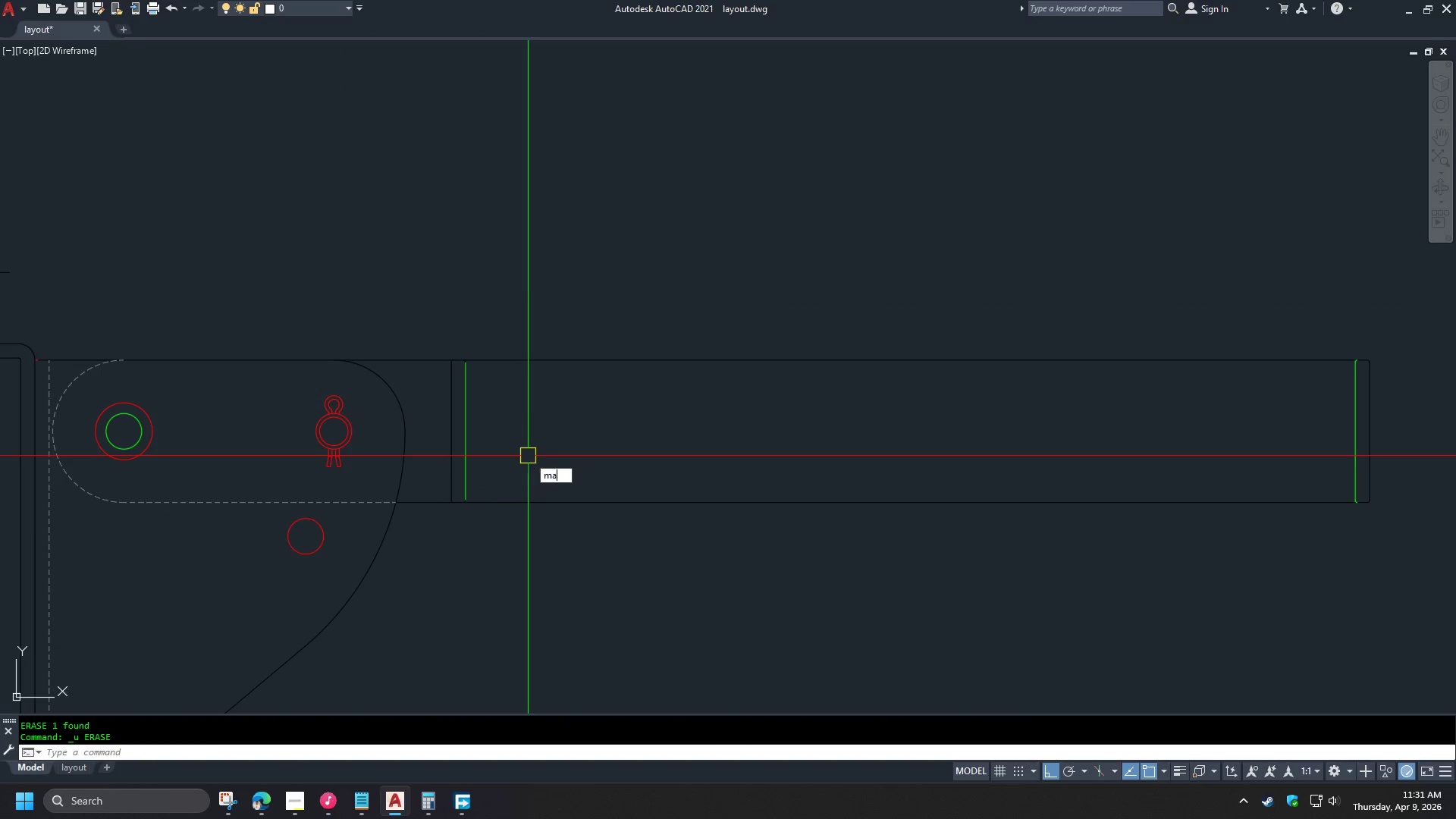 
scroll: coordinate [475, 488], scroll_direction: down, amount: 3.0
 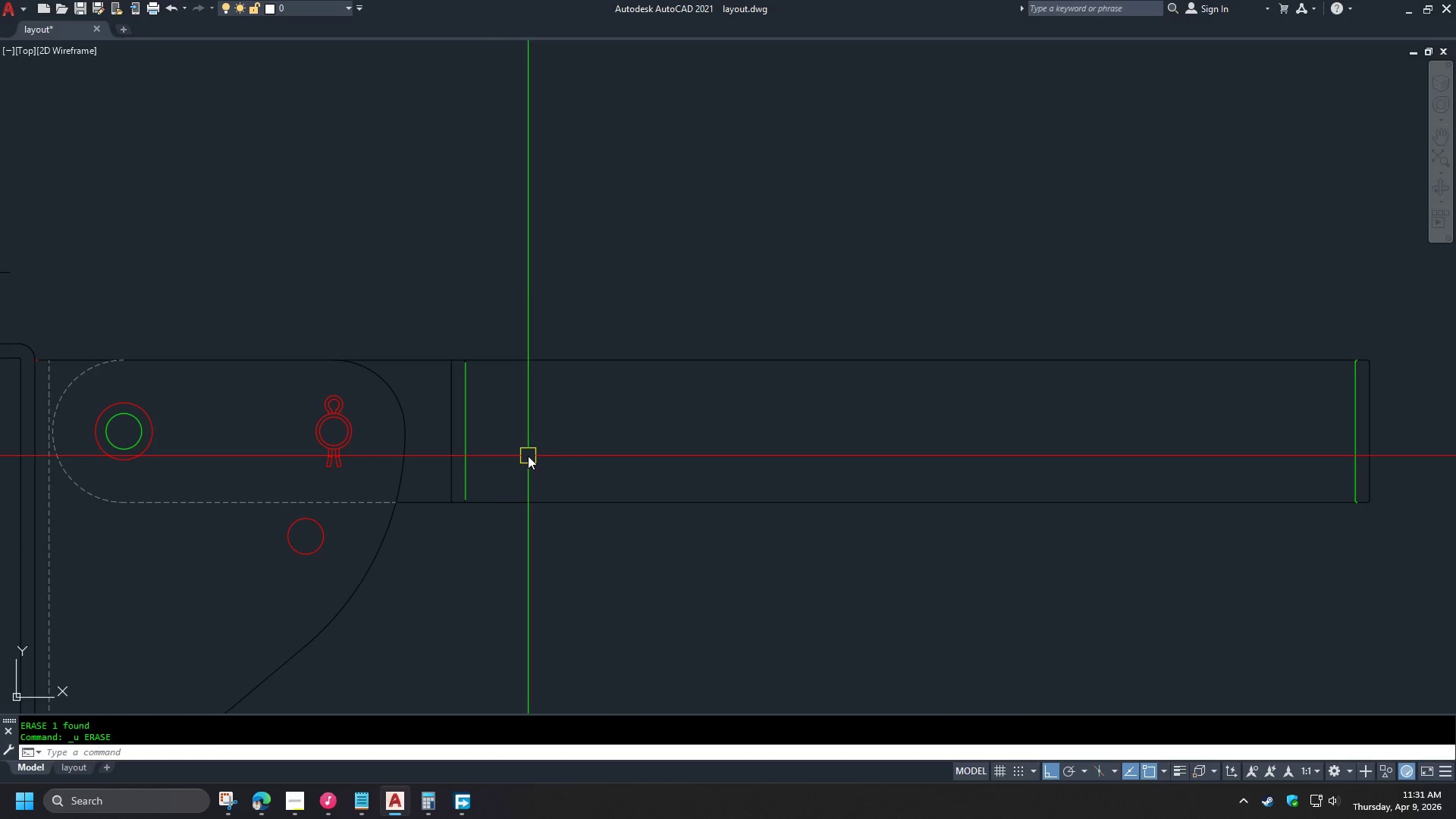 
key(A)
 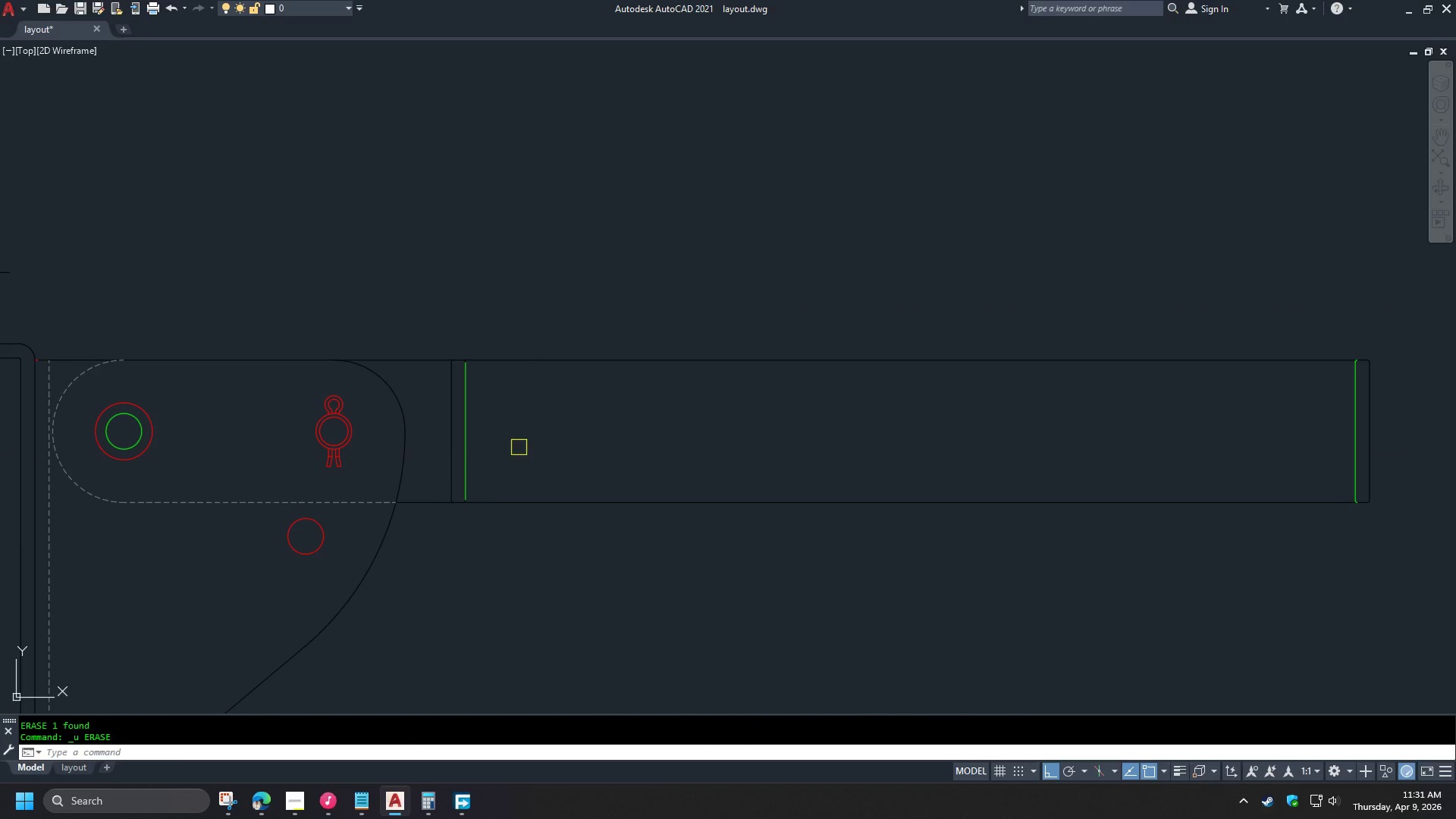 
key(Space)
 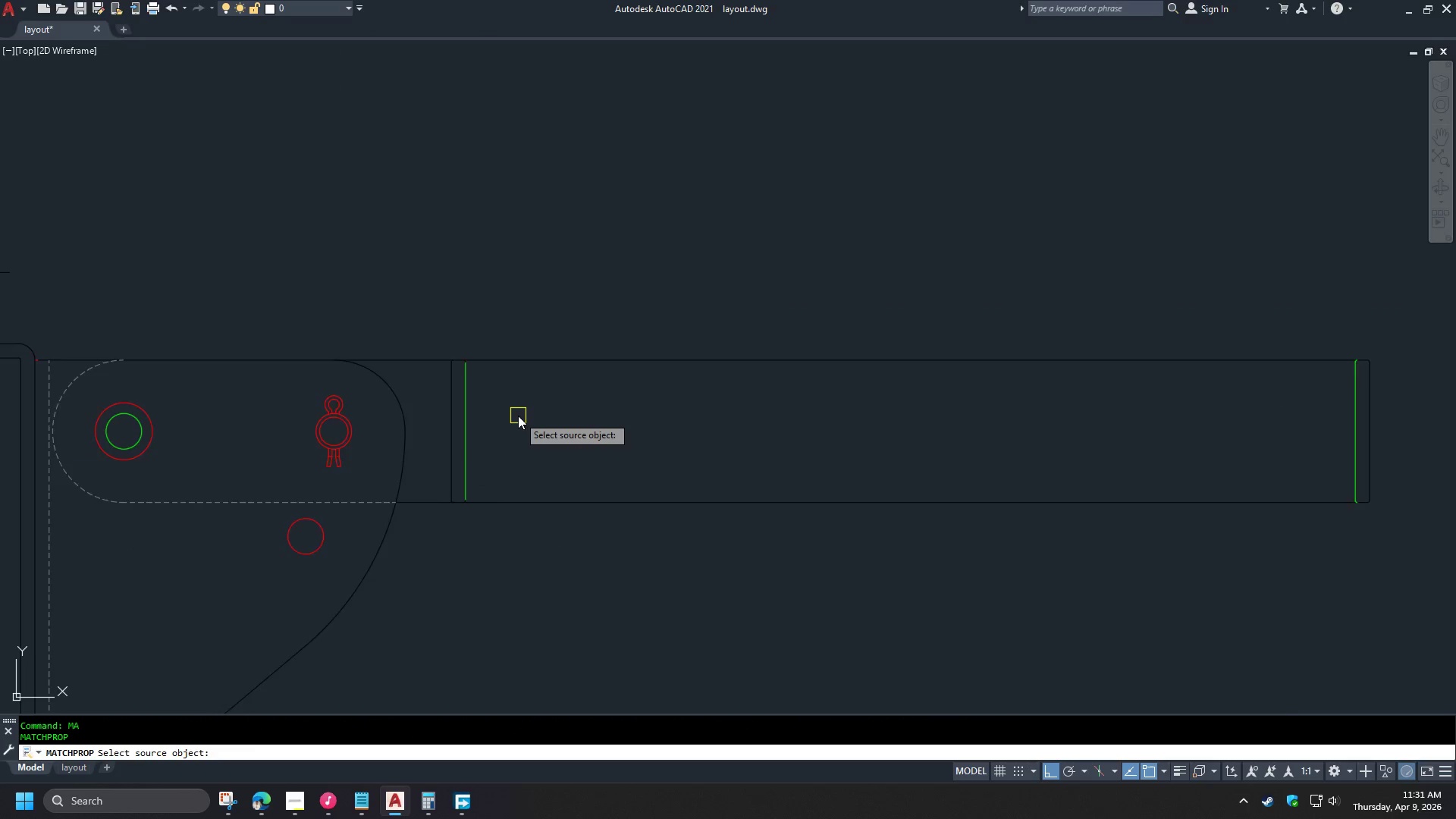 
scroll: coordinate [518, 416], scroll_direction: down, amount: 1.0
 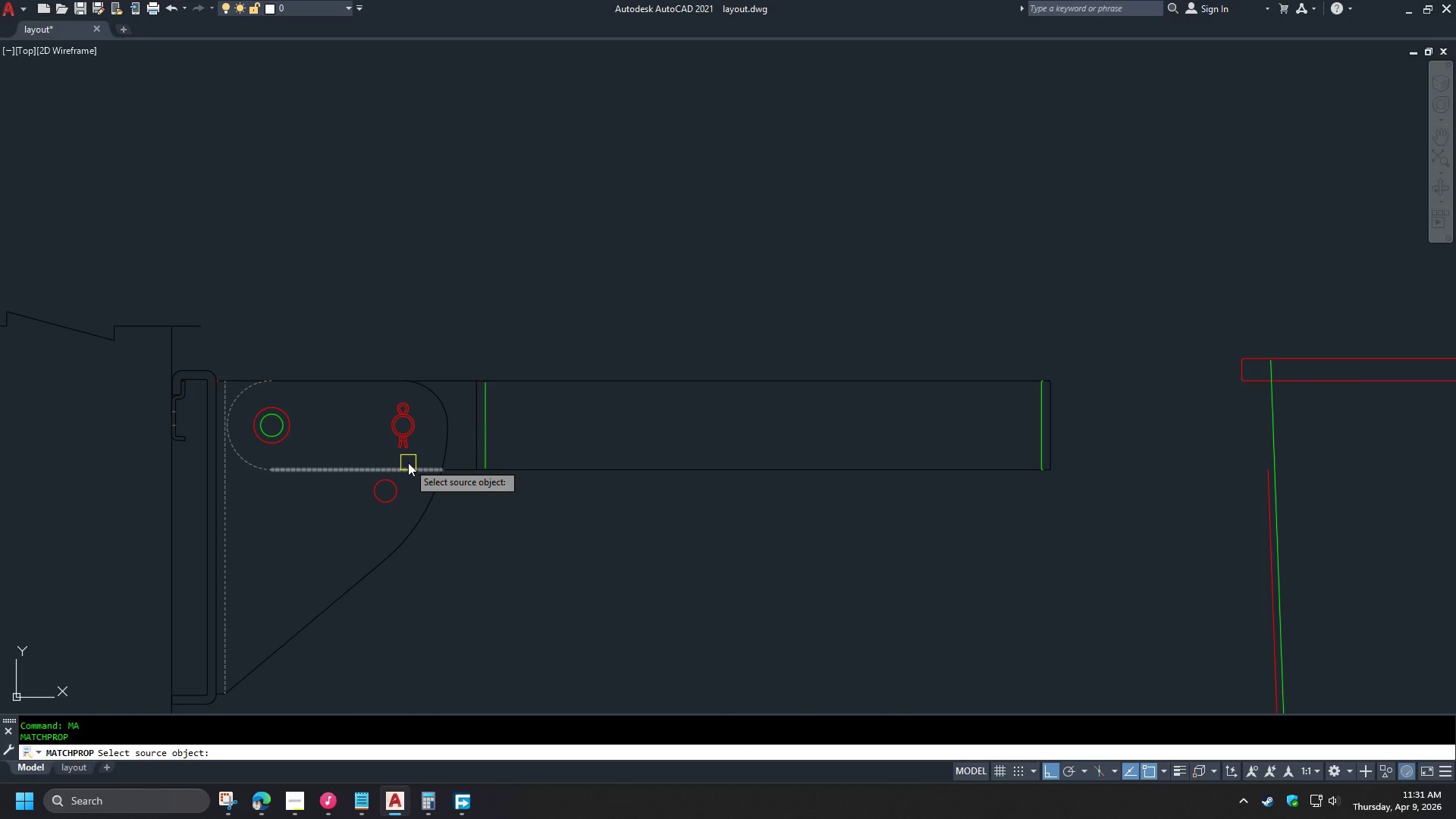 
left_click([410, 465])
 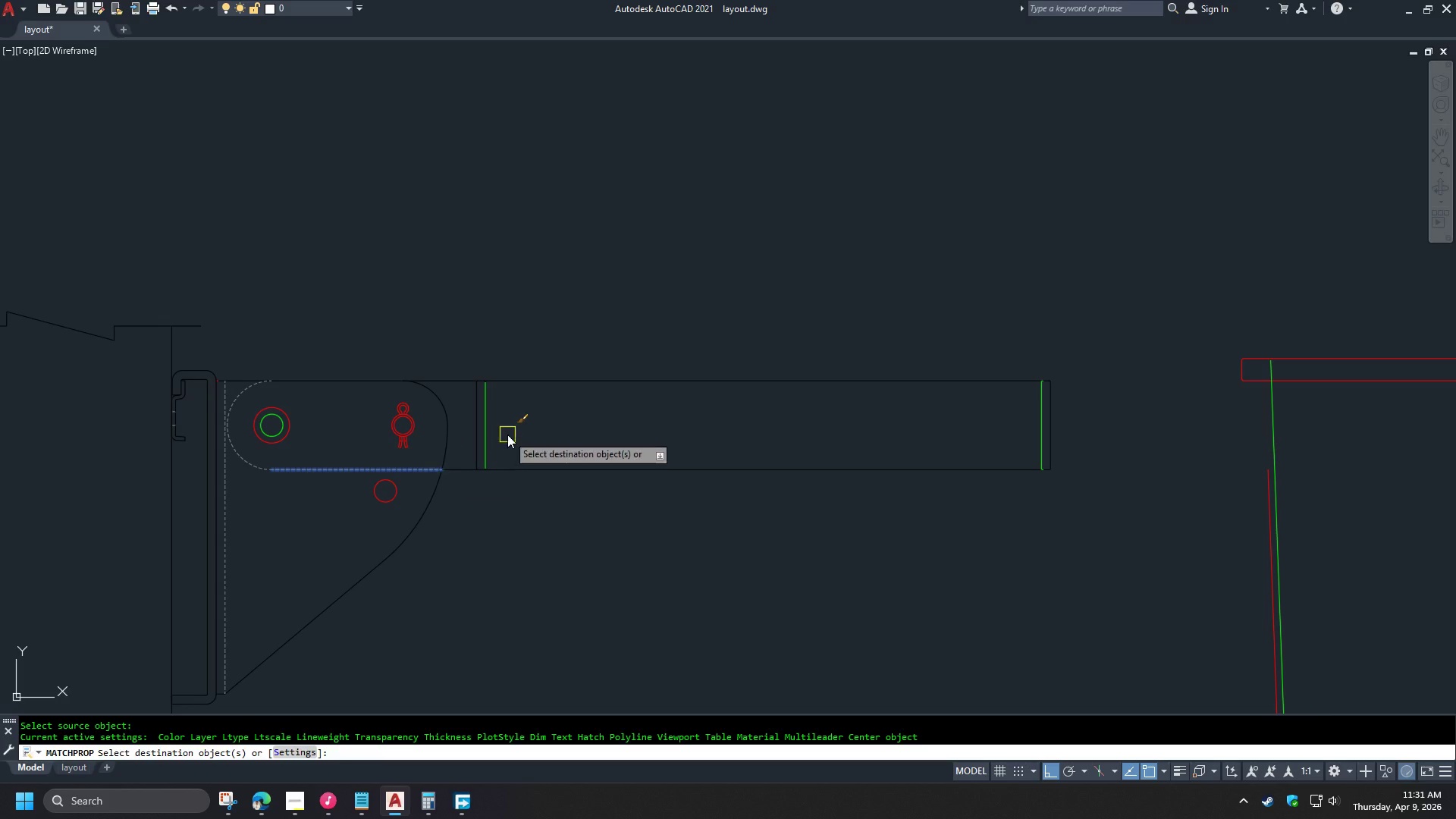 
scroll: coordinate [497, 433], scroll_direction: up, amount: 3.0
 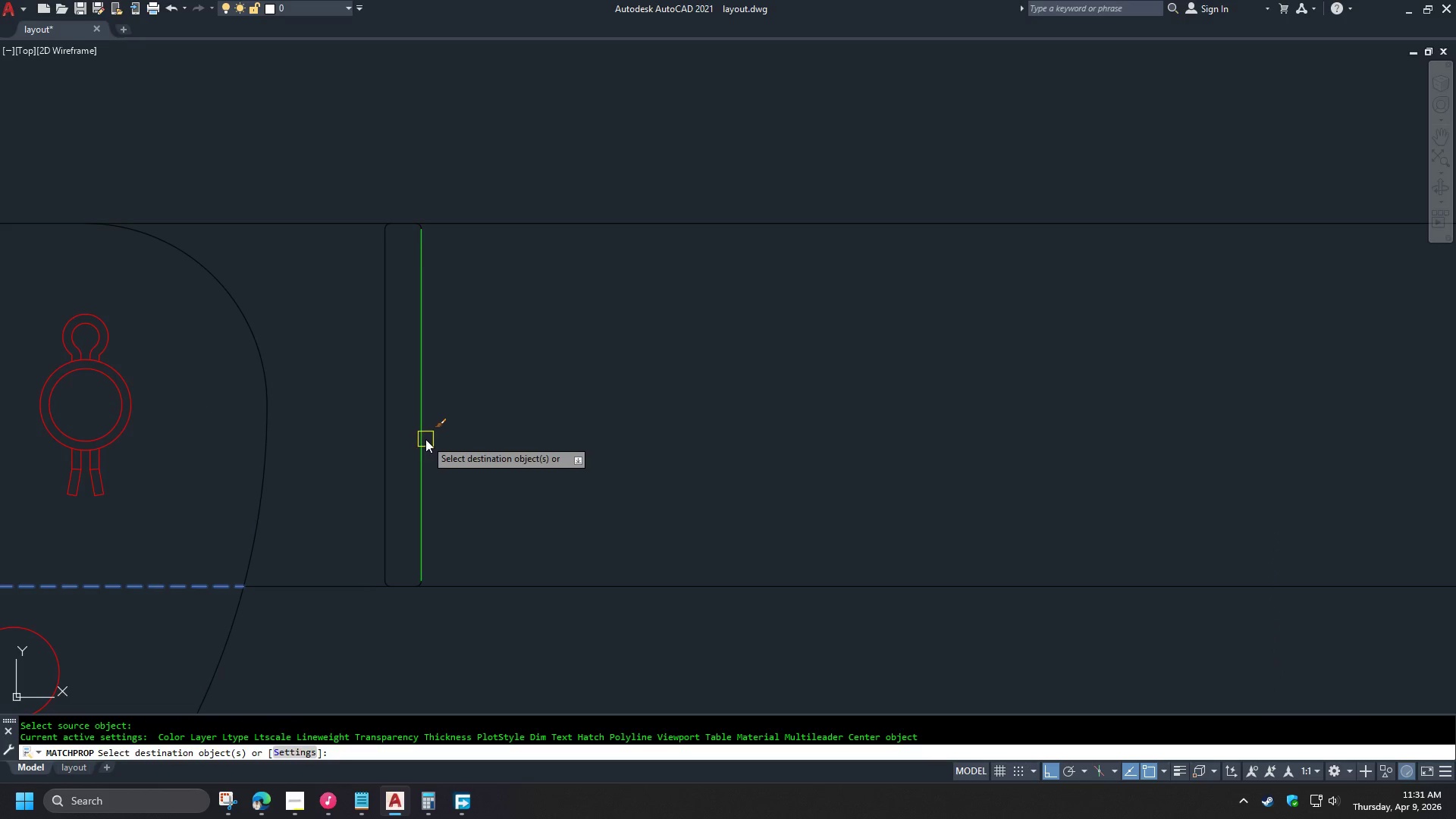 
left_click([425, 440])
 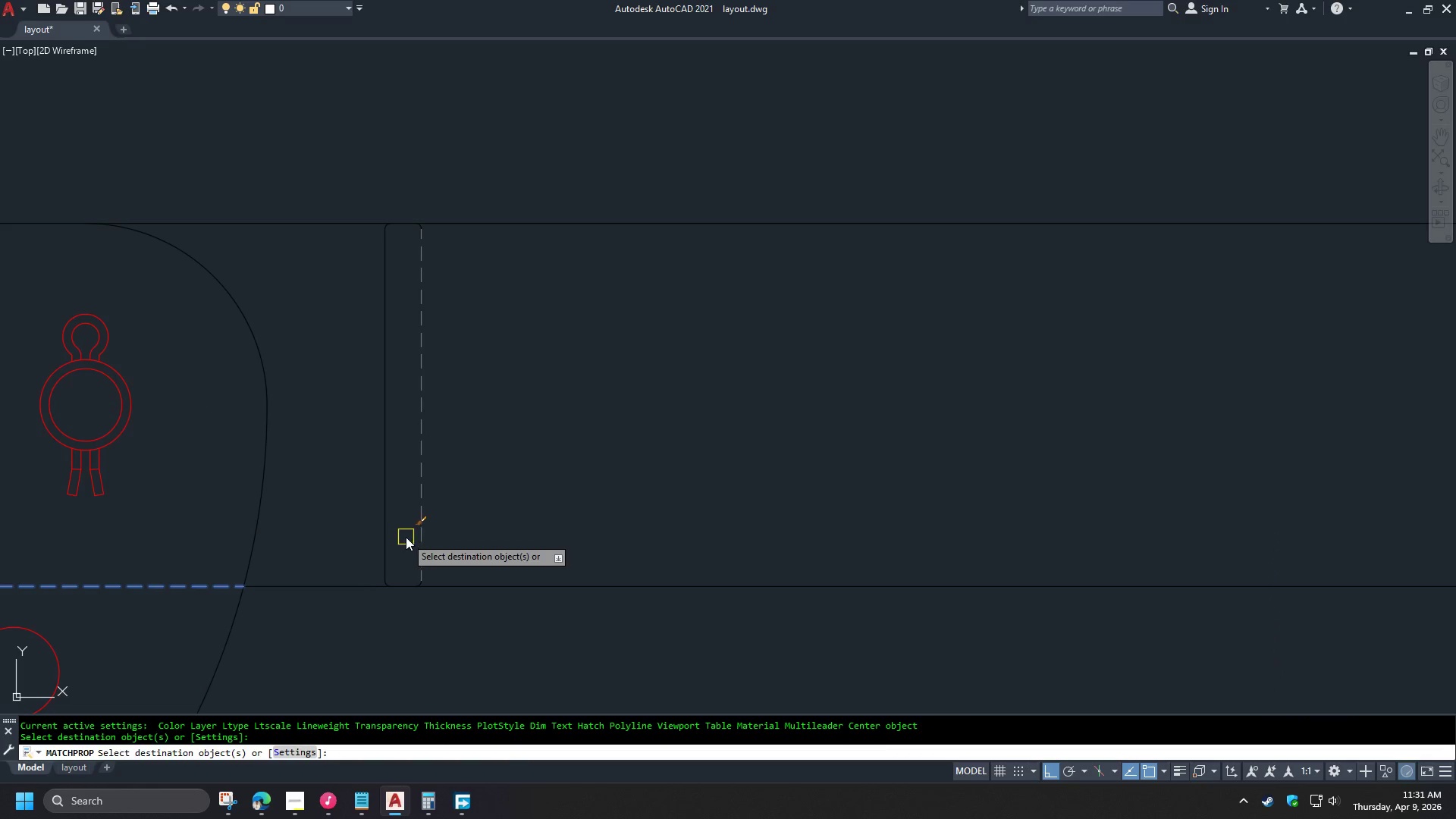 
left_click_drag(start_coordinate=[404, 542], to_coordinate=[405, 548])
 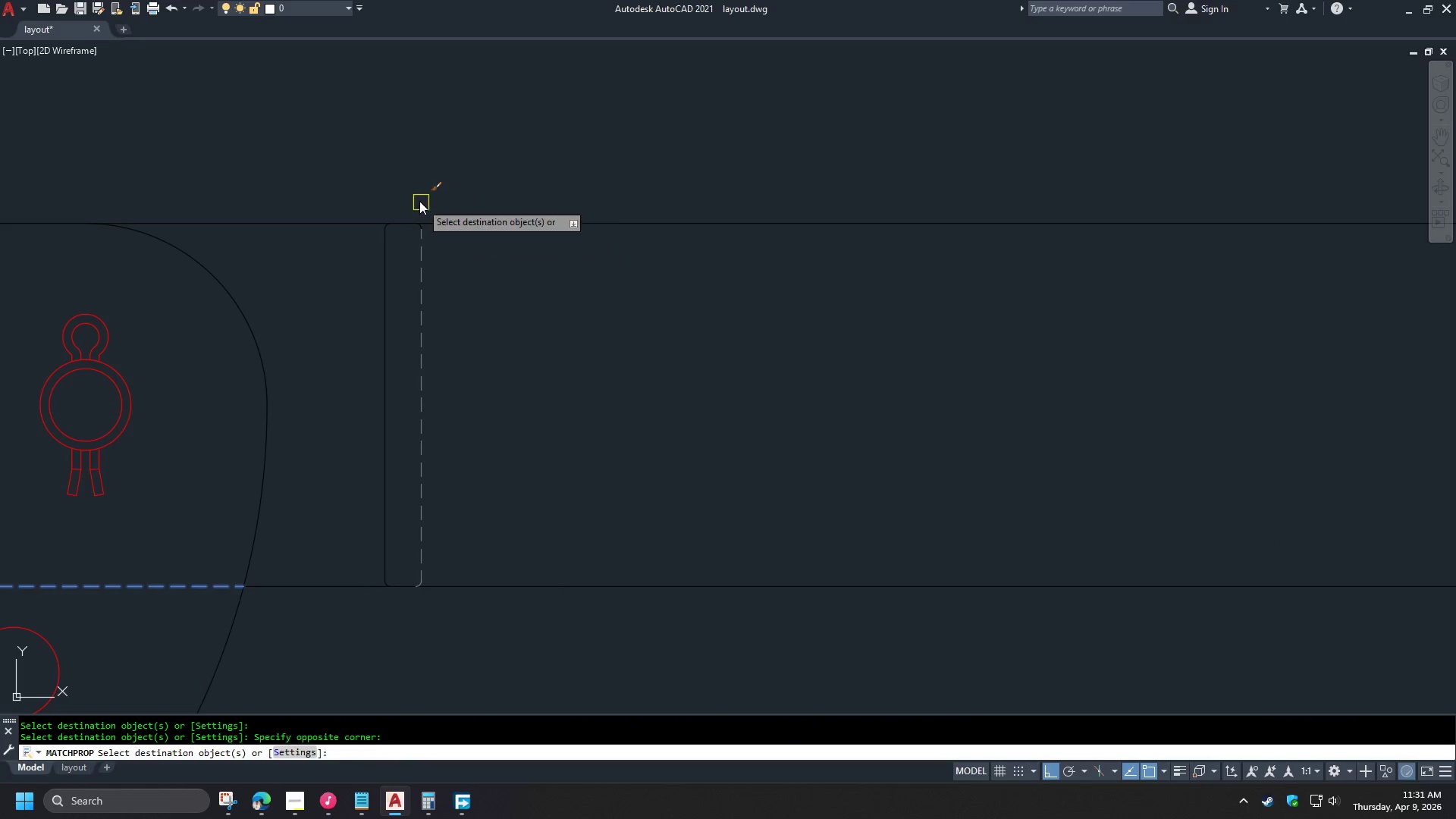 
left_click_drag(start_coordinate=[399, 187], to_coordinate=[415, 209])
 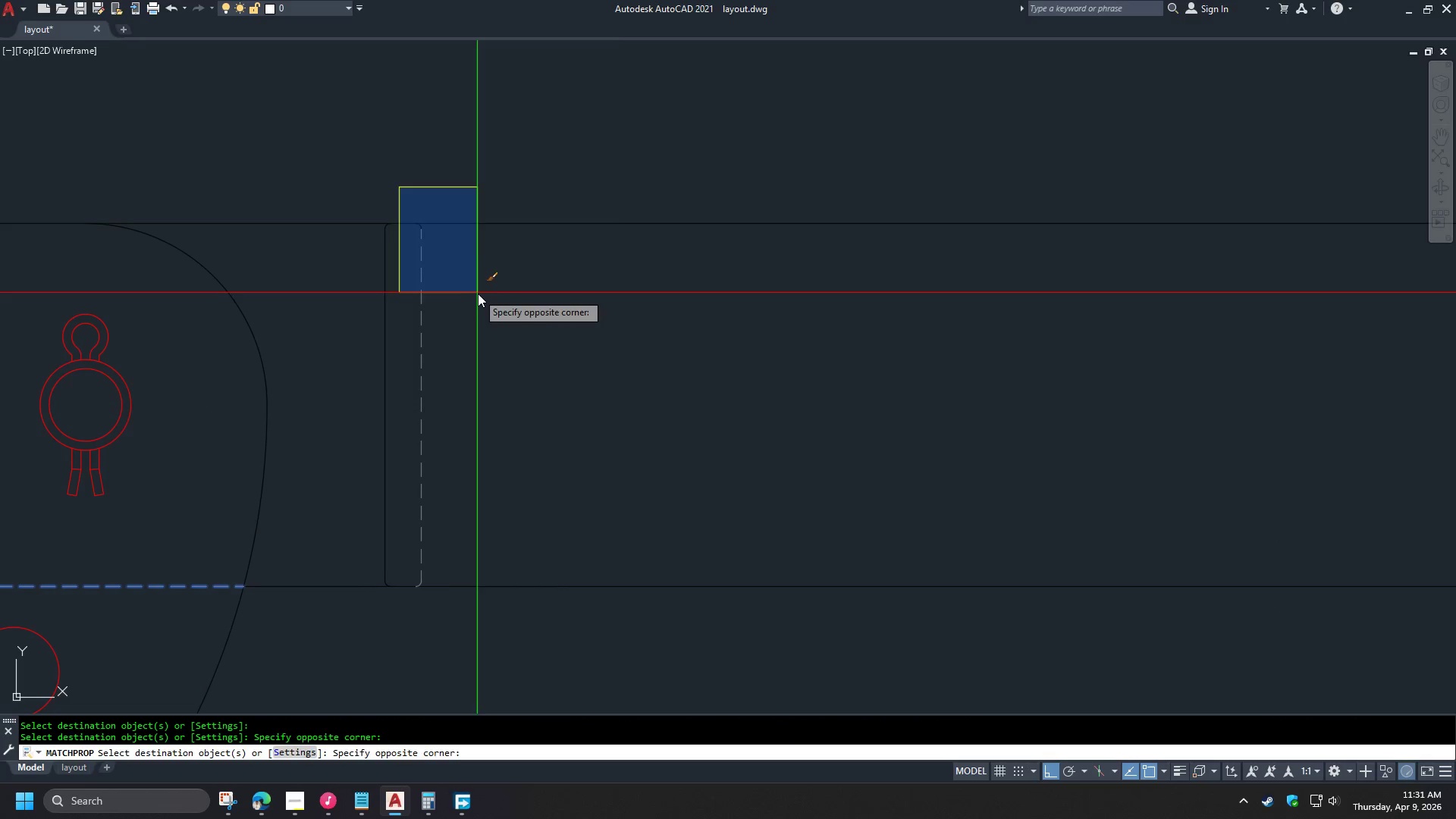 
double_click([479, 296])
 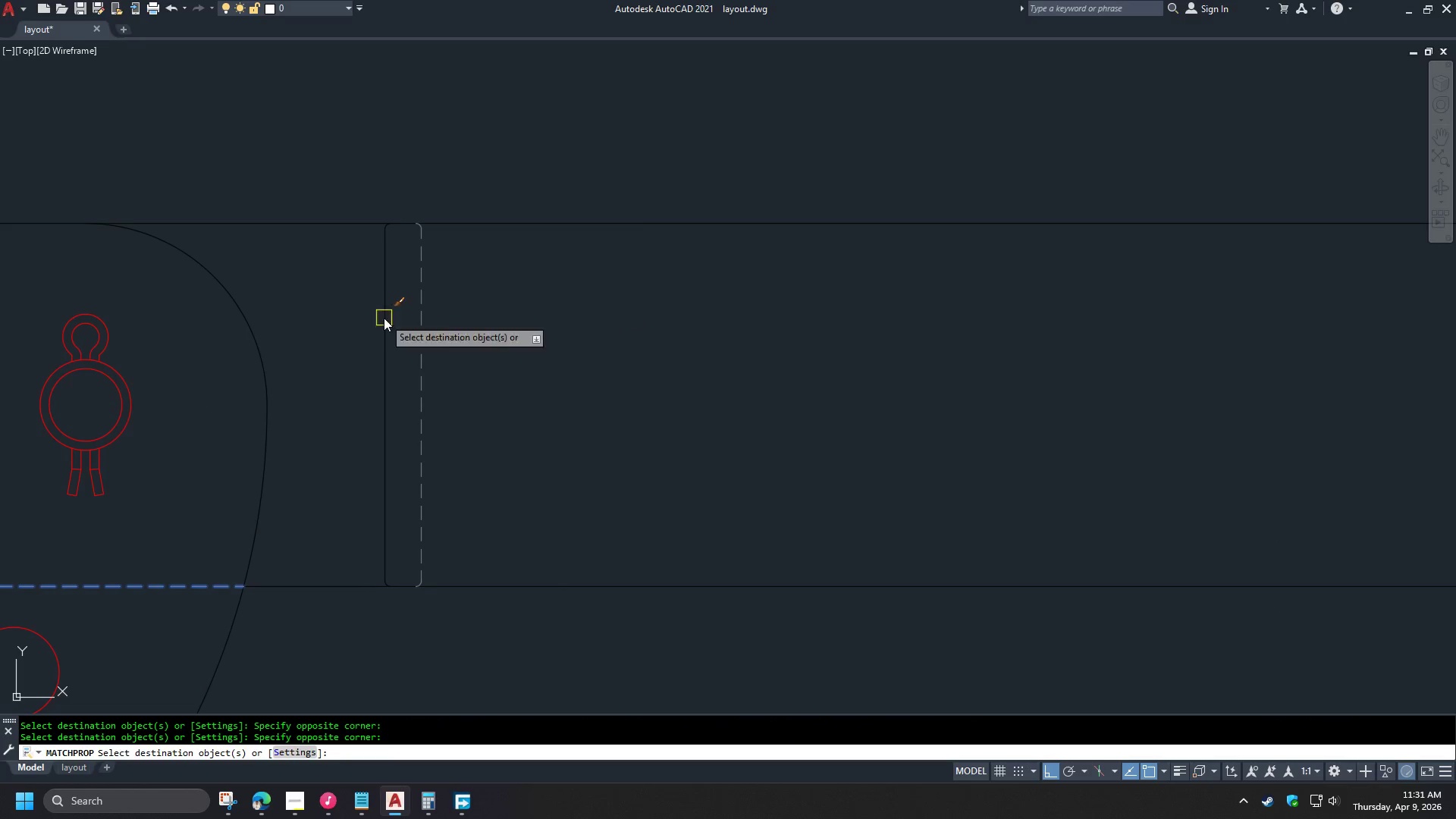 
scroll: coordinate [208, 352], scroll_direction: down, amount: 2.0
 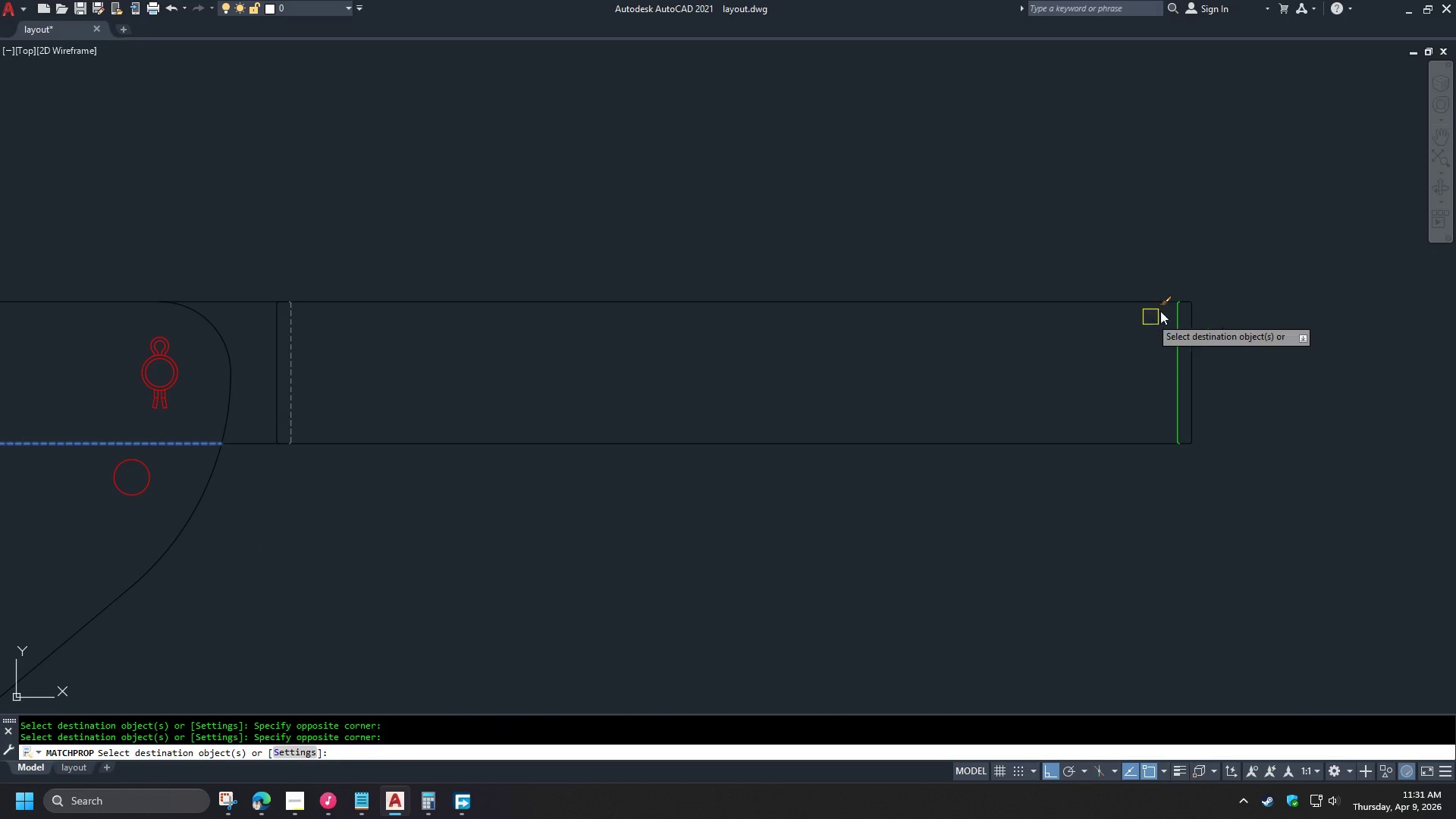 
left_click_drag(start_coordinate=[1129, 278], to_coordinate=[1138, 292])
 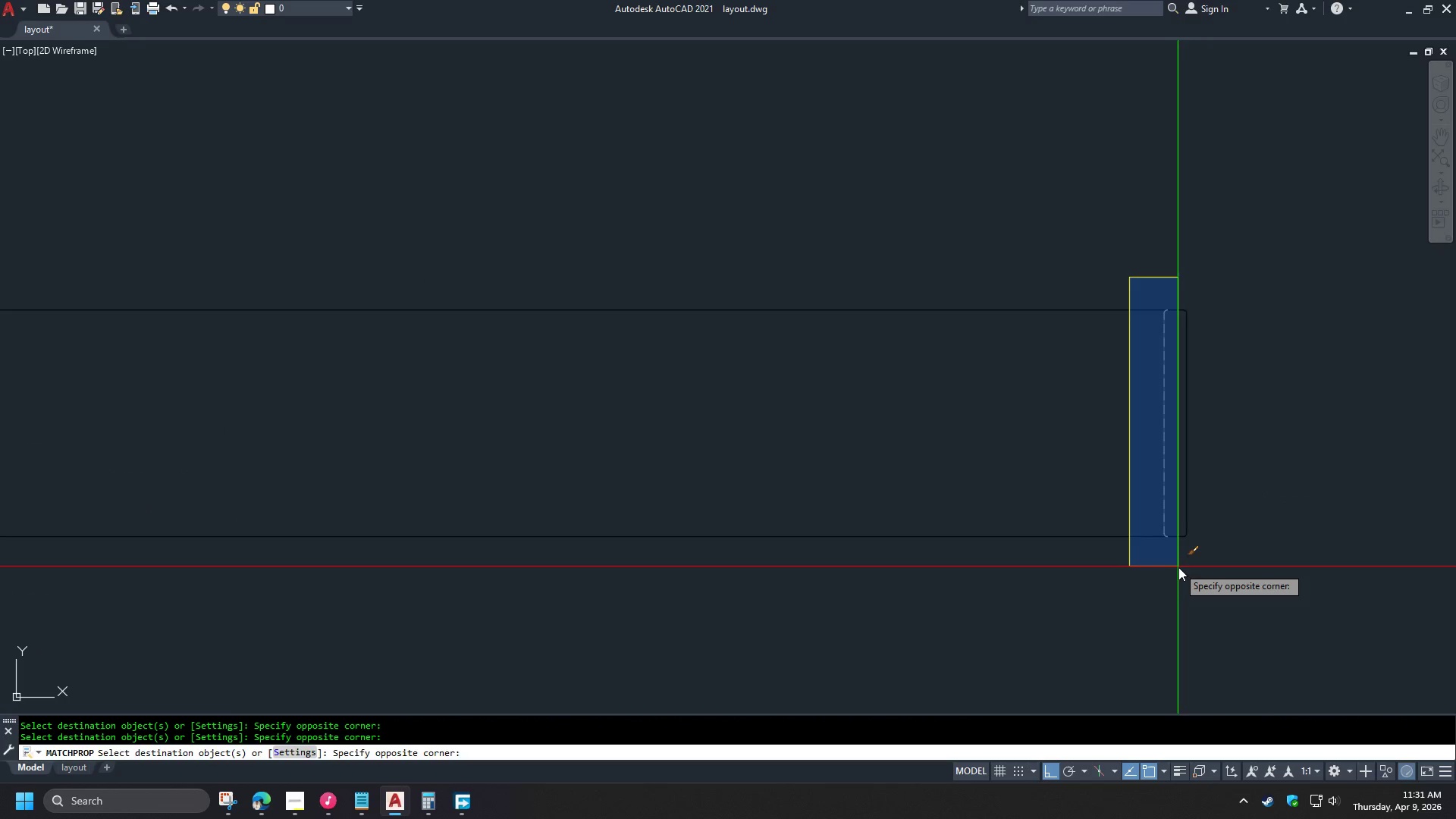 
scroll: coordinate [1200, 287], scroll_direction: up, amount: 1.0
 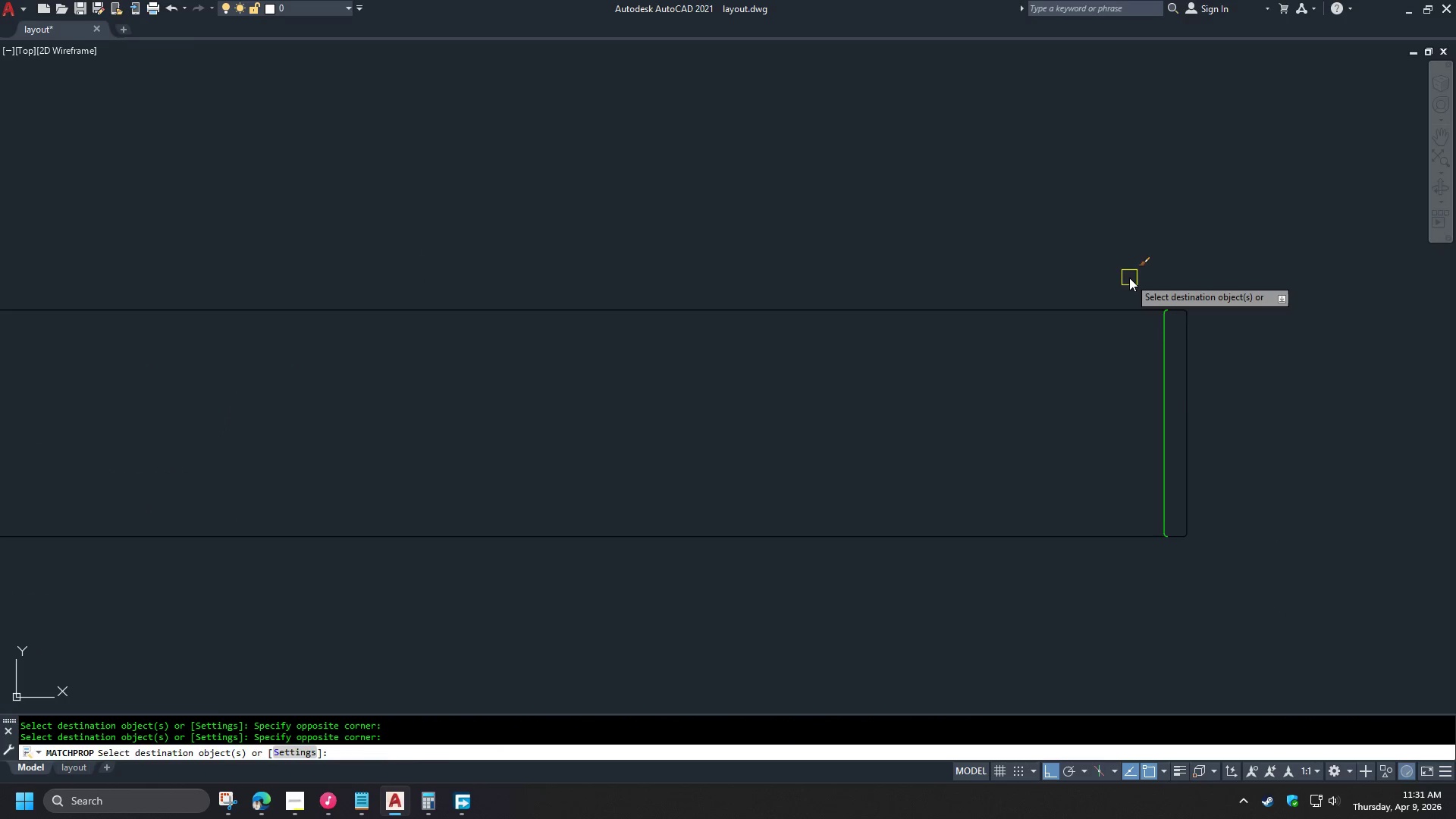 
left_click([1178, 568])
 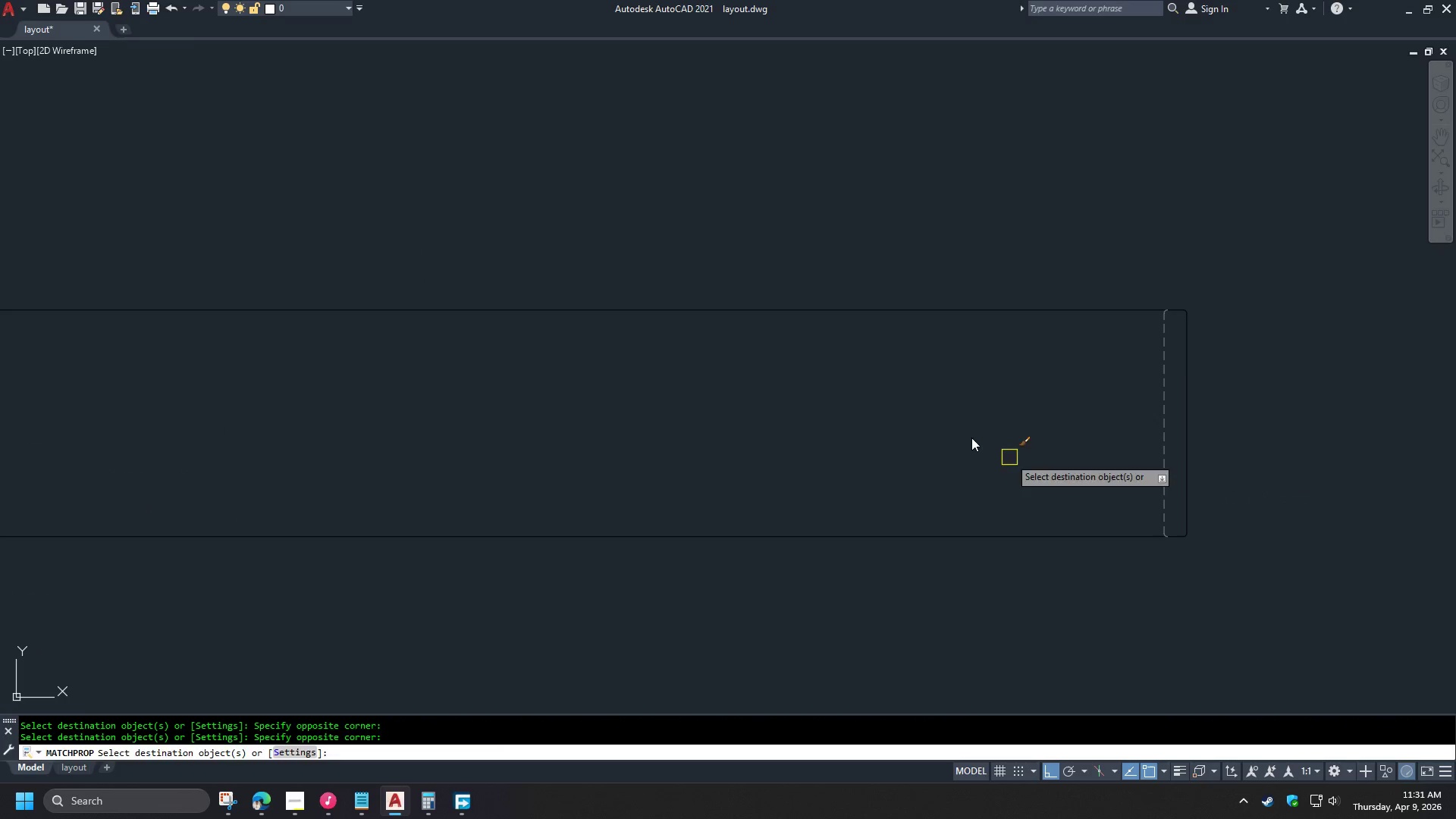 
key(Space)
 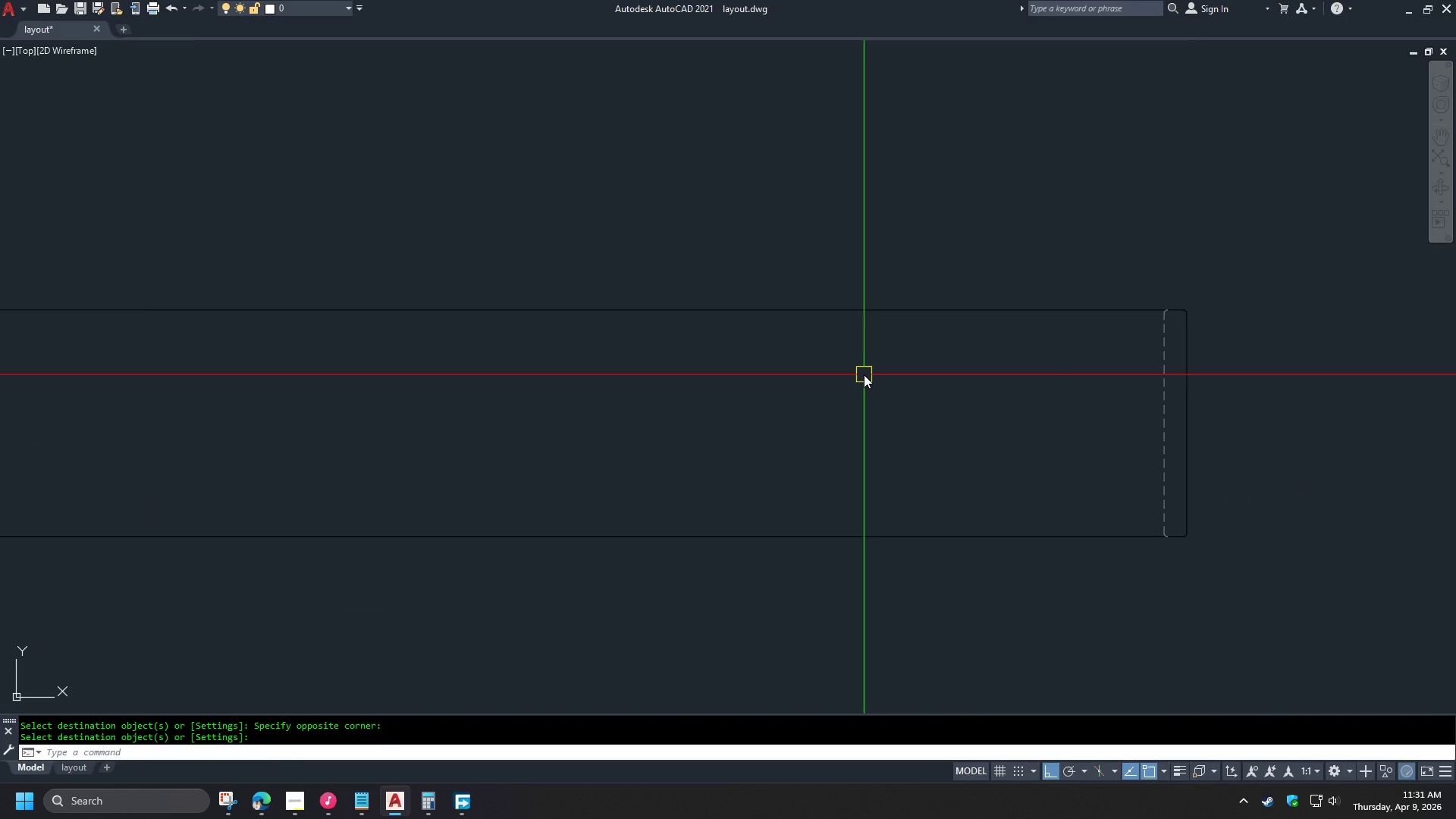 
scroll: coordinate [864, 372], scroll_direction: down, amount: 2.0
 